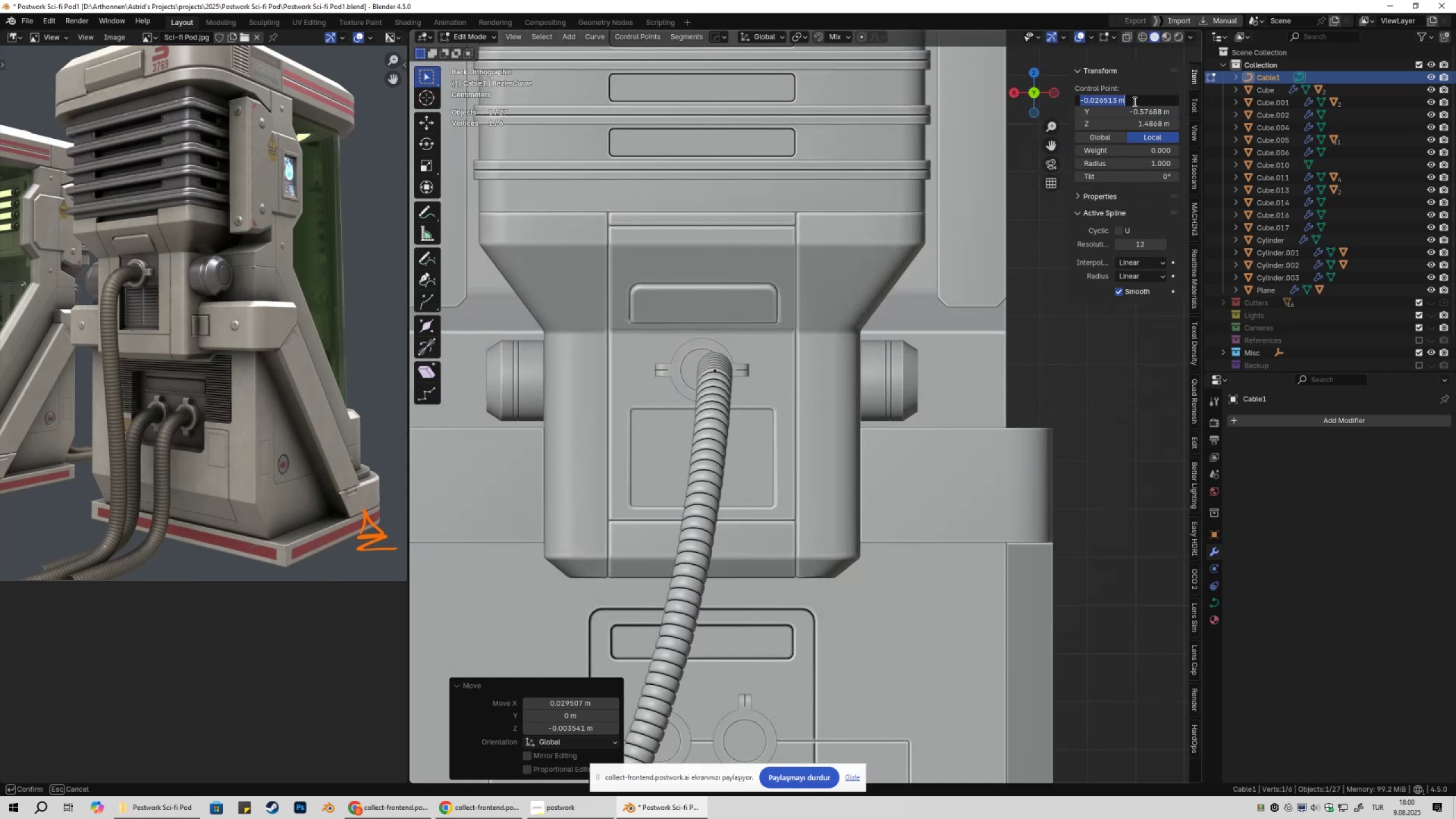 
key(Numpad0)
 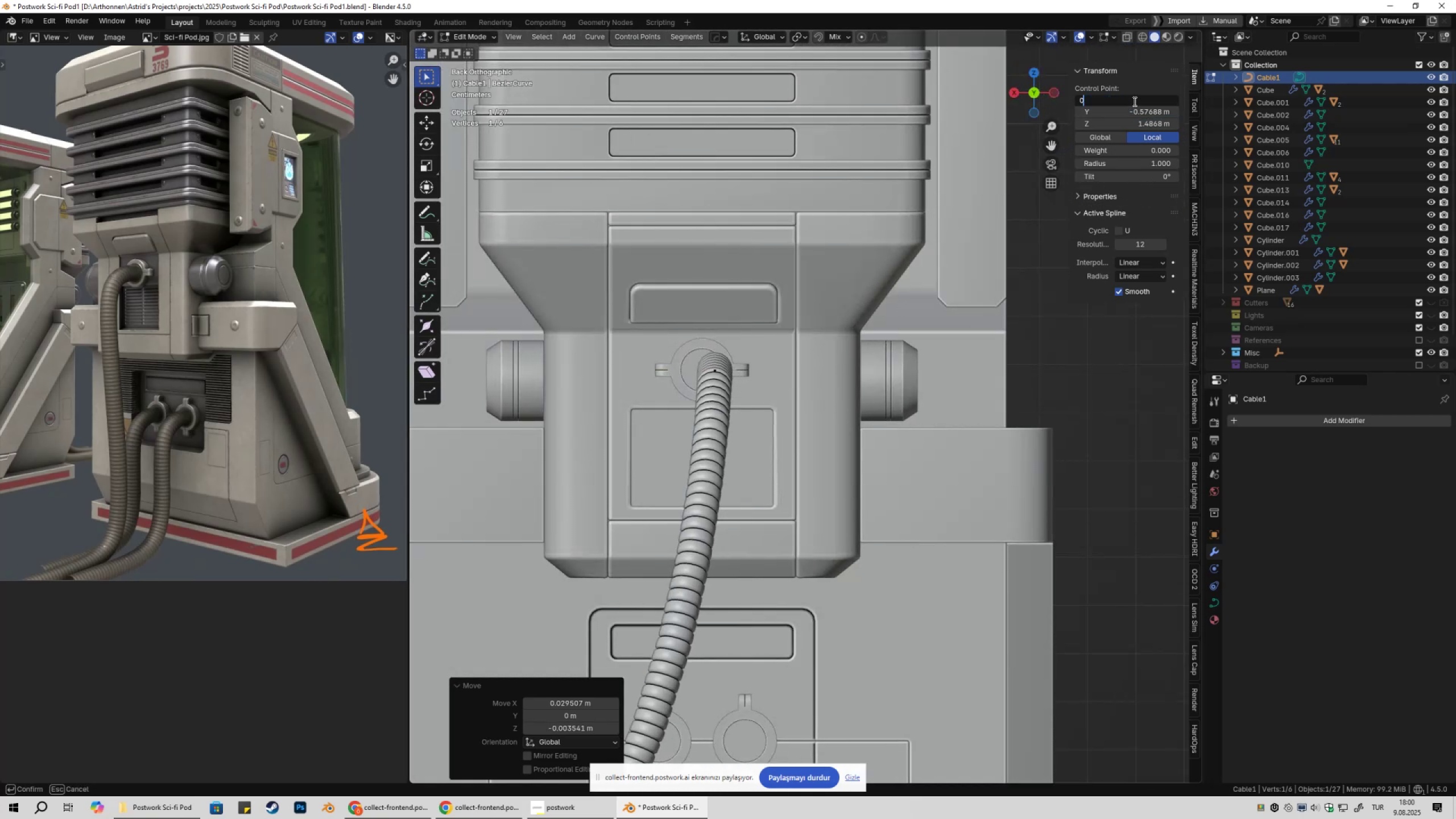 
key(NumpadEnter)
 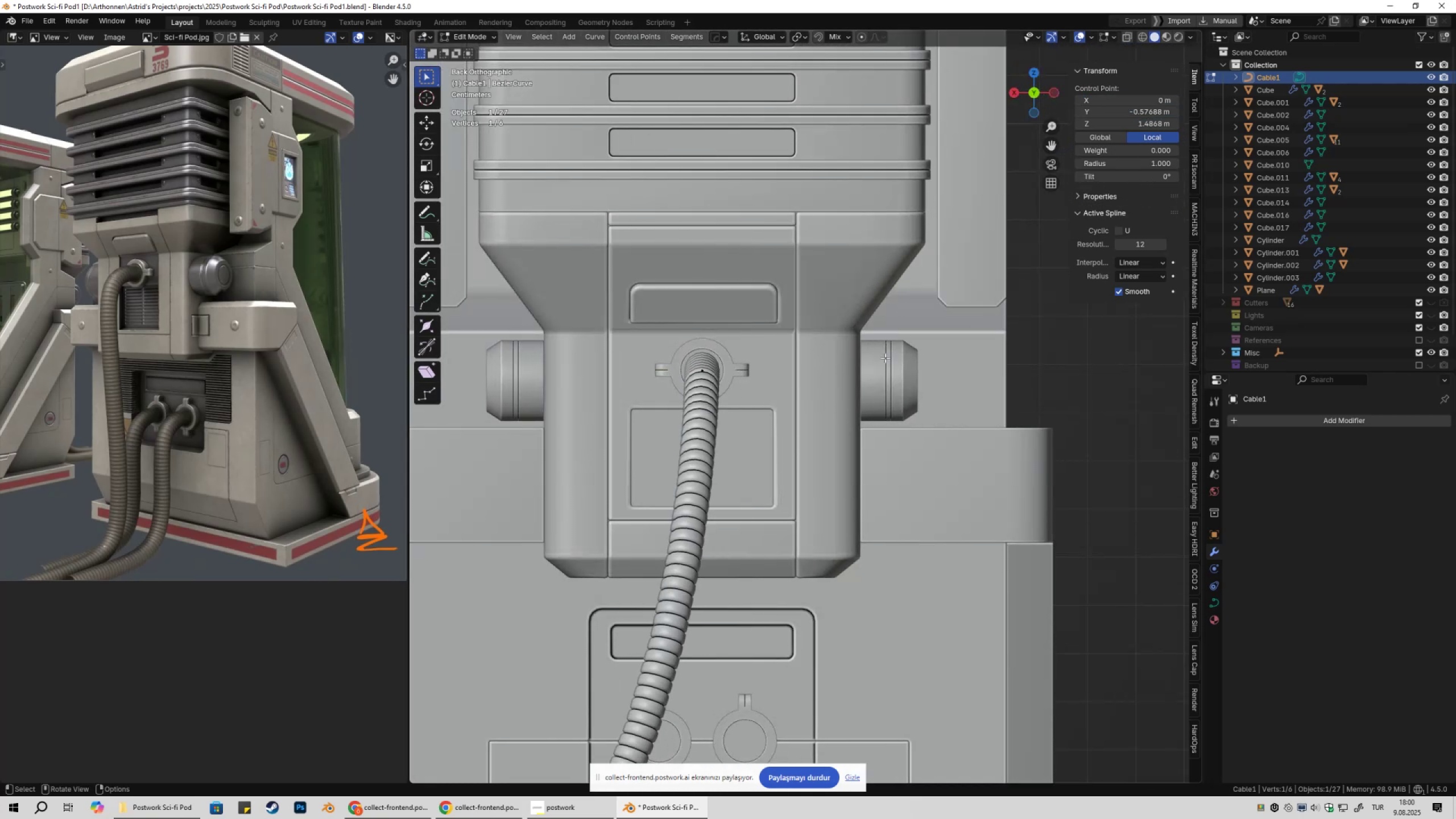 
scroll: coordinate [834, 388], scroll_direction: down, amount: 1.0
 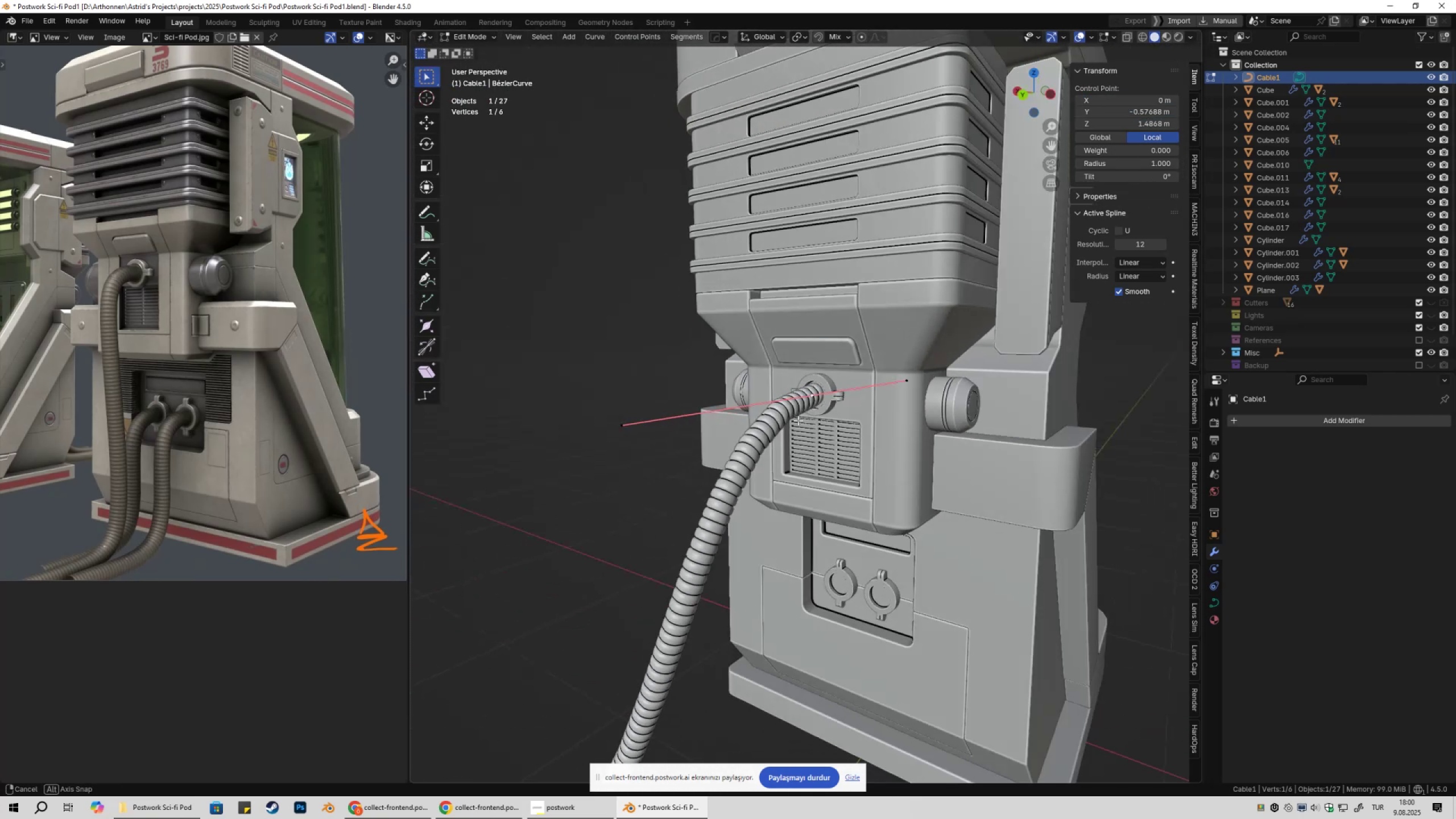 
key(Shift+ShiftLeft)
 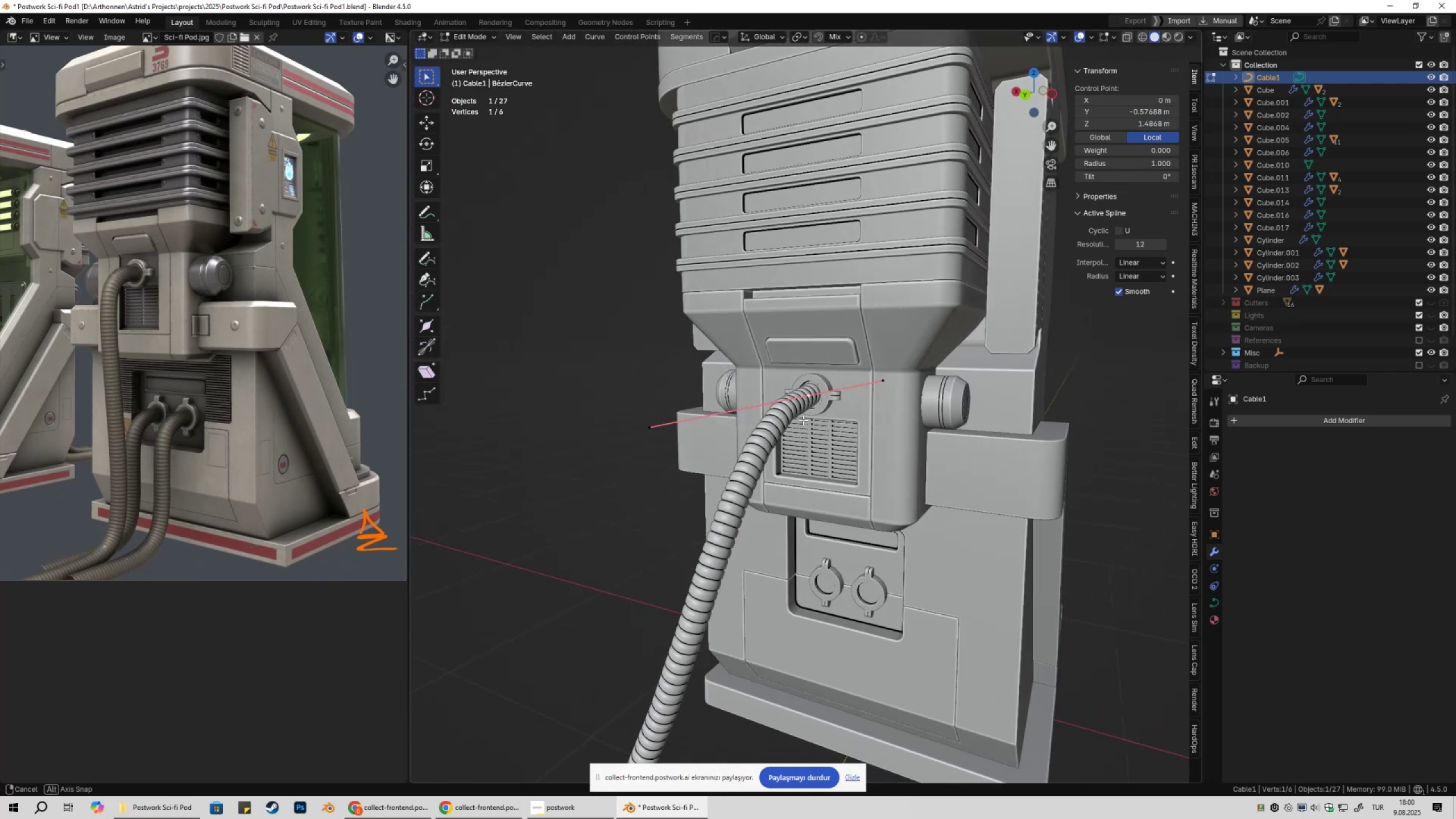 
scroll: coordinate [777, 423], scroll_direction: down, amount: 2.0
 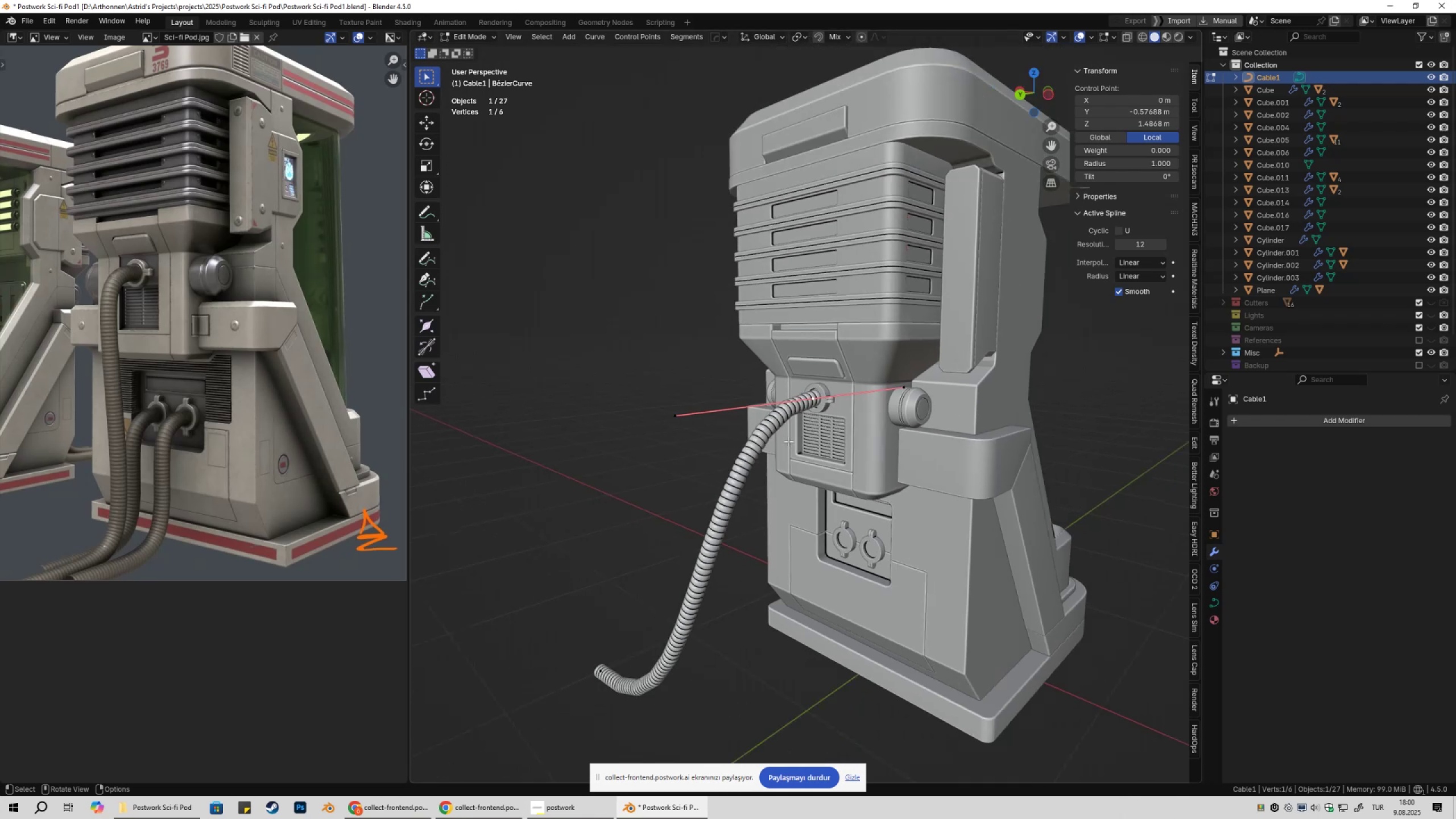 
key(Shift+ShiftLeft)
 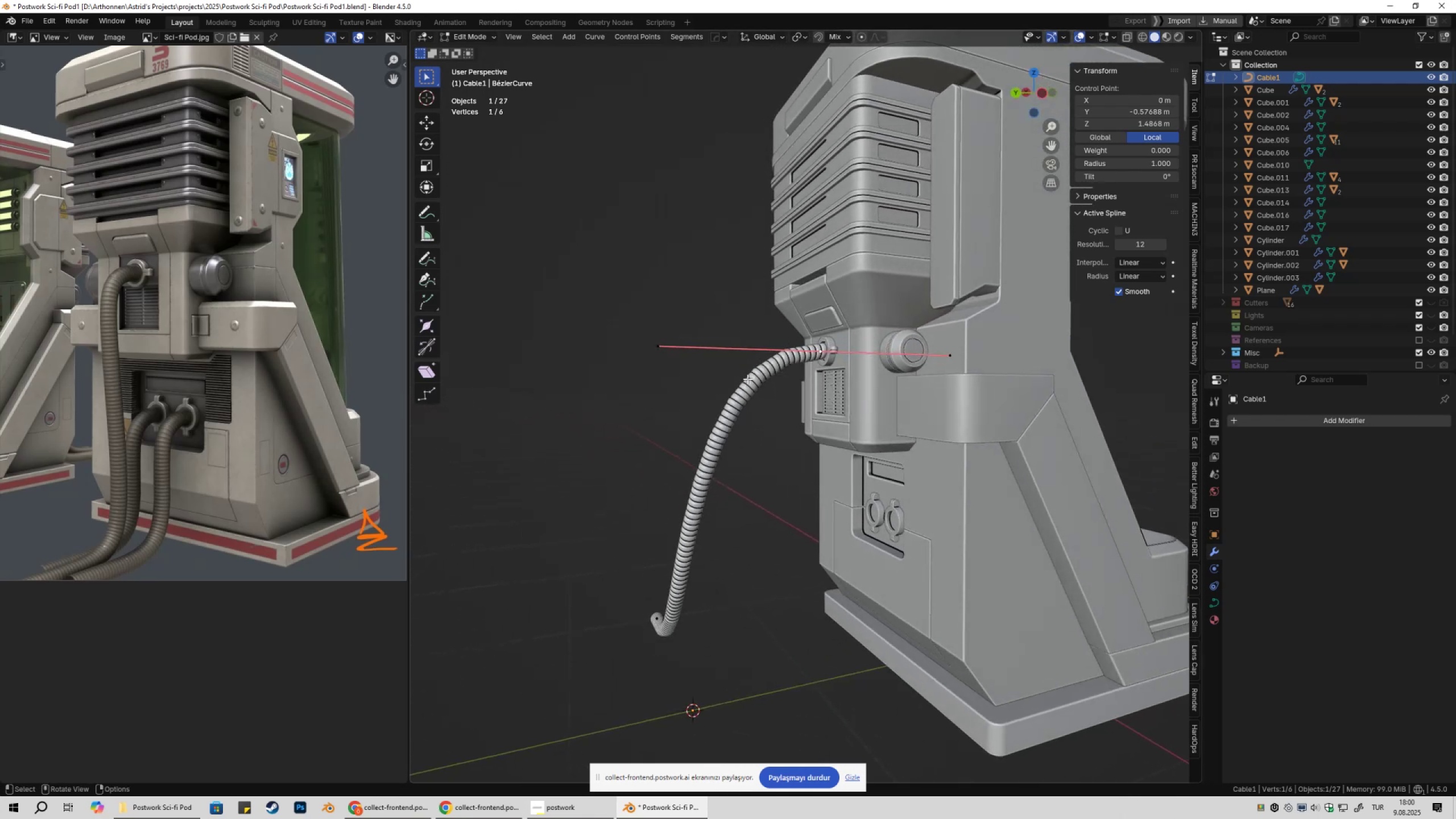 
hold_key(key=ShiftLeft, duration=0.35)
 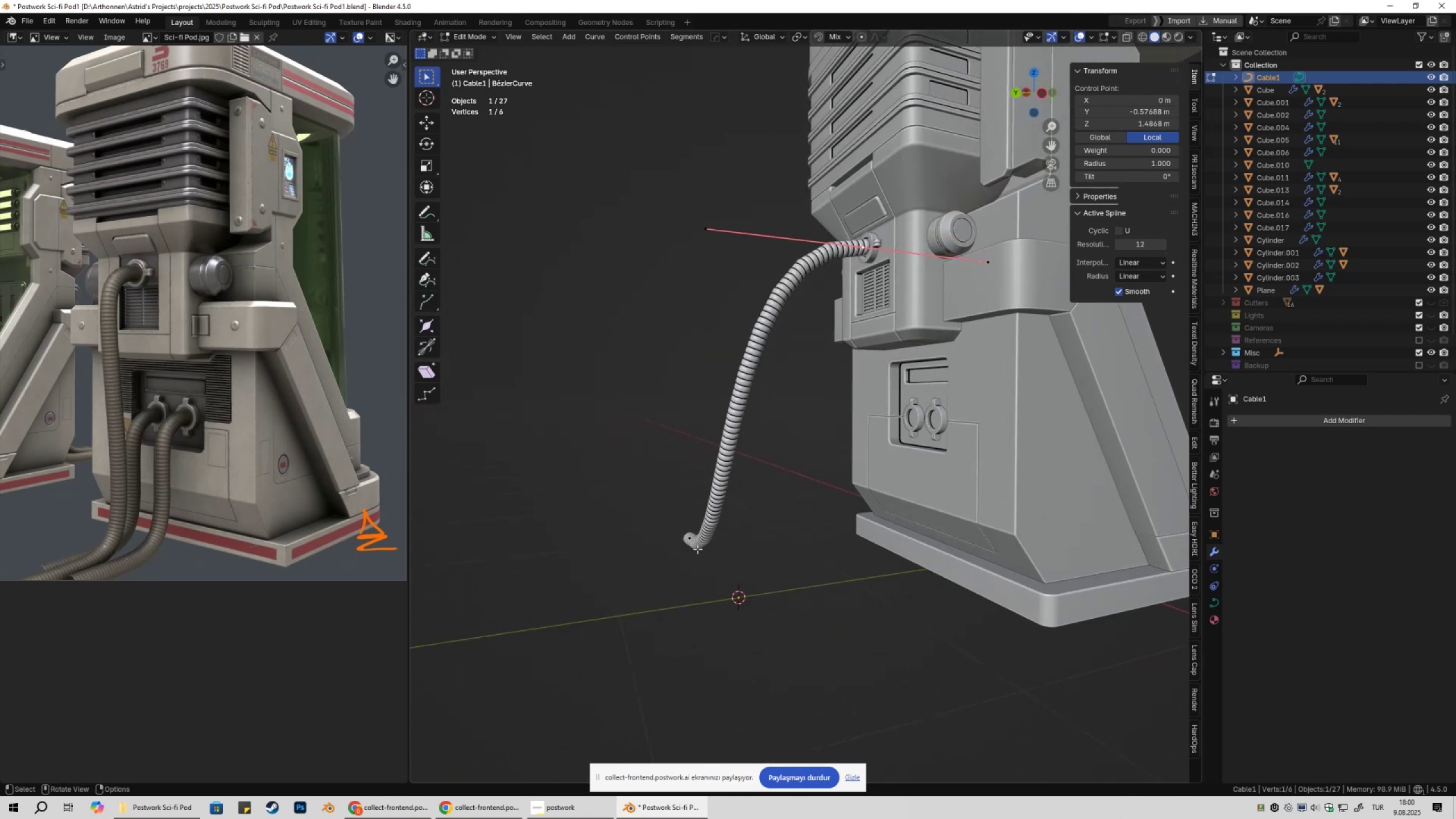 
left_click([697, 549])
 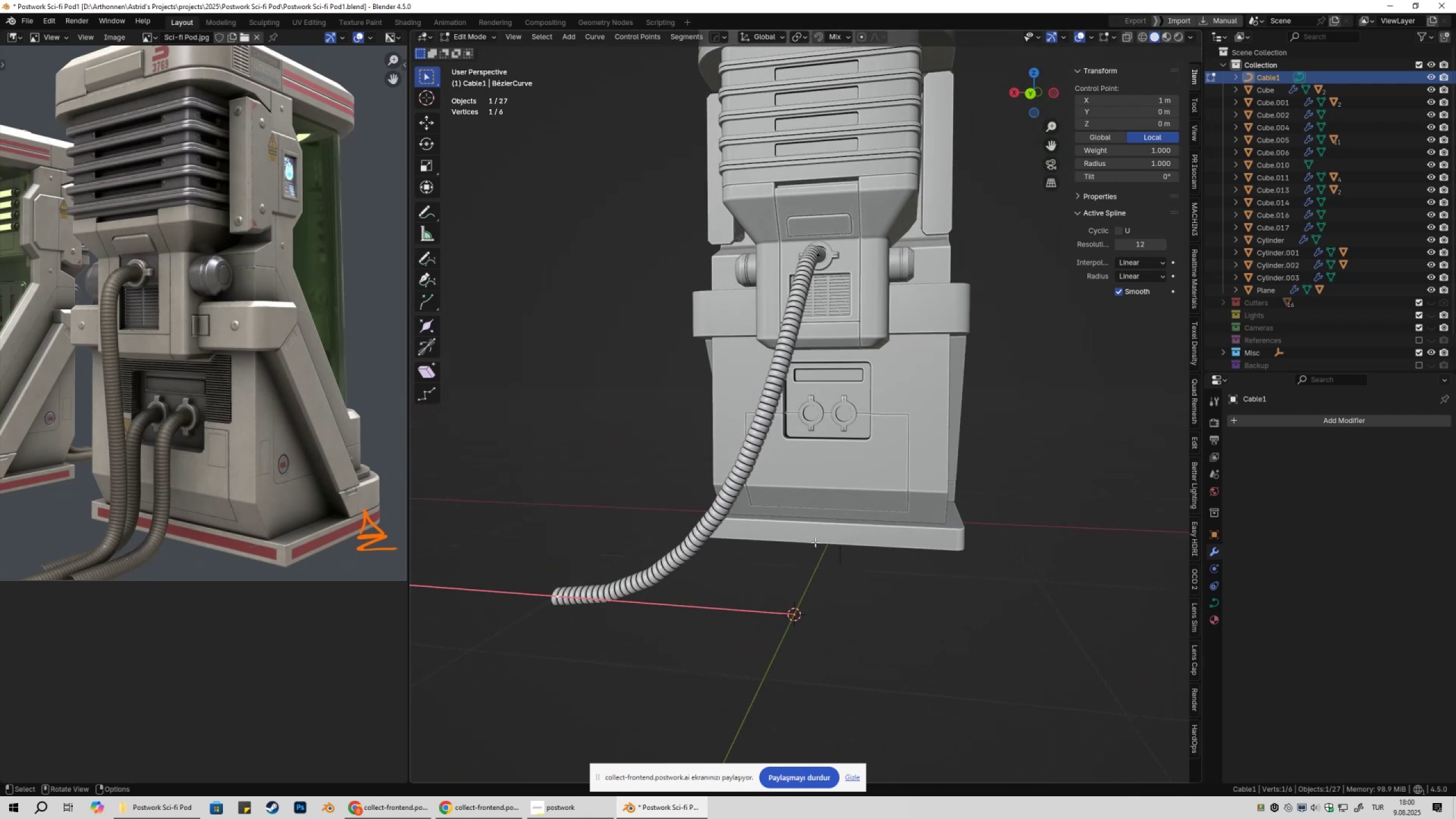 
type(gx)
 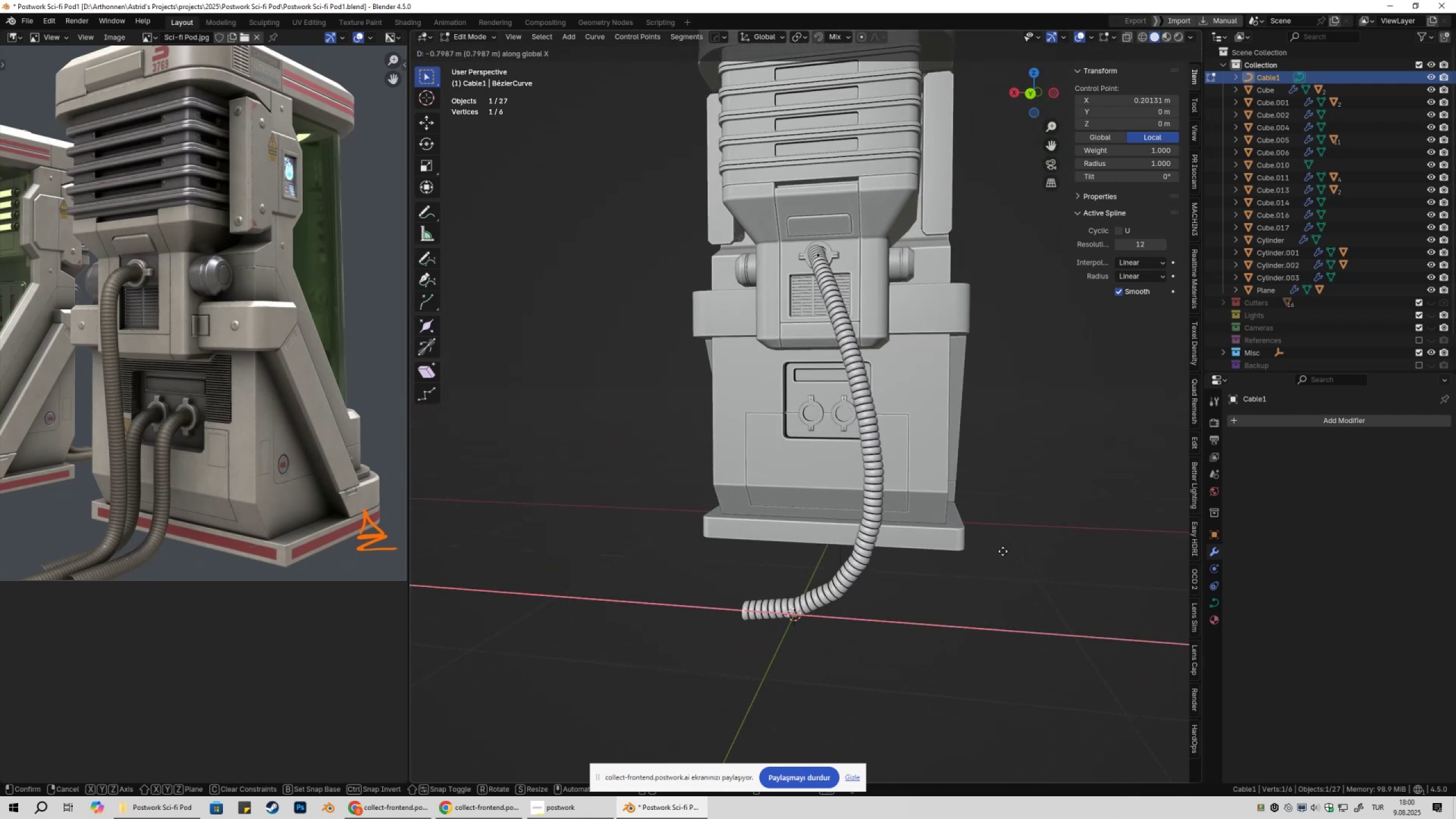 
left_click([961, 554])
 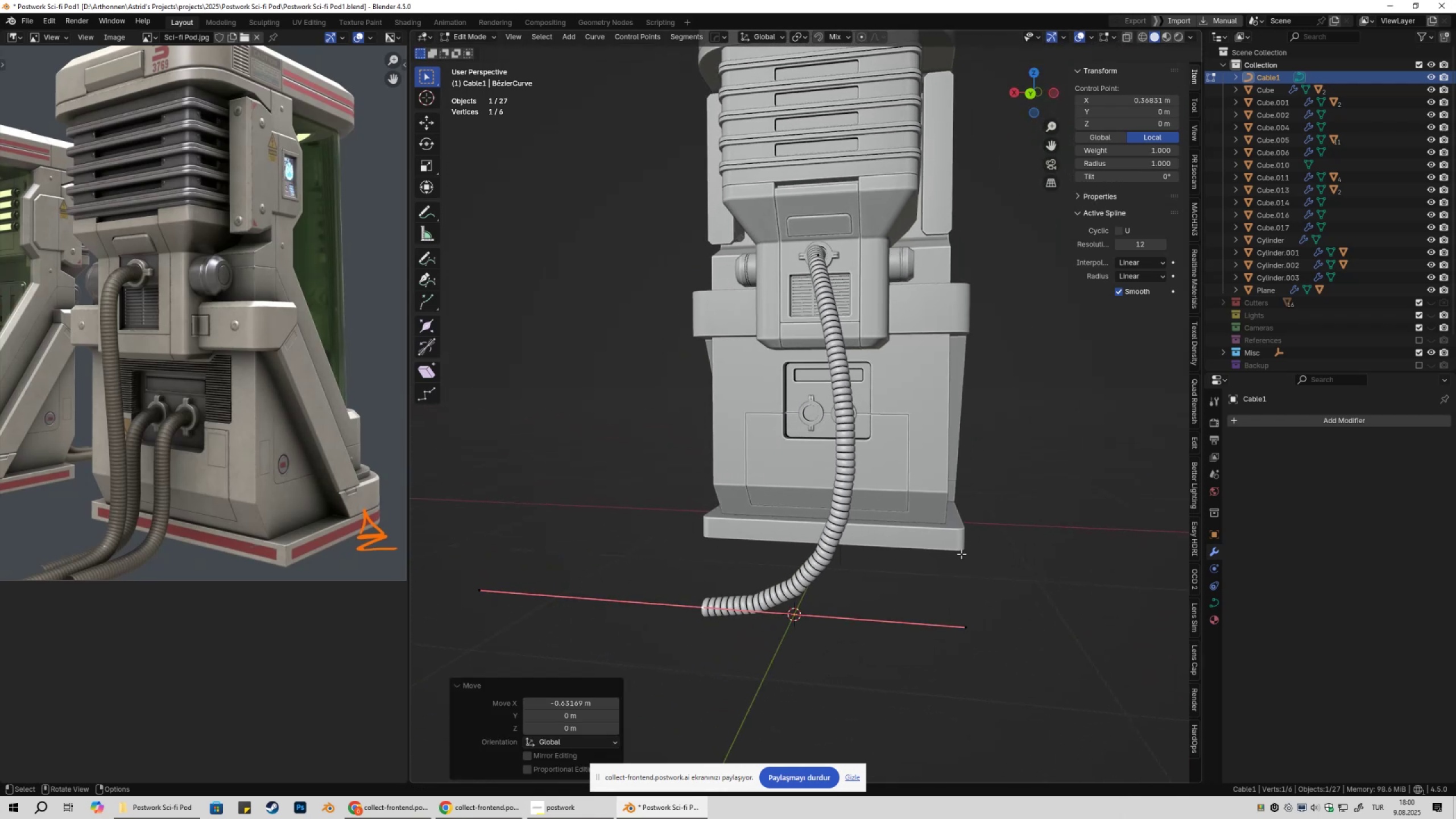 
scroll: coordinate [954, 567], scroll_direction: down, amount: 3.0
 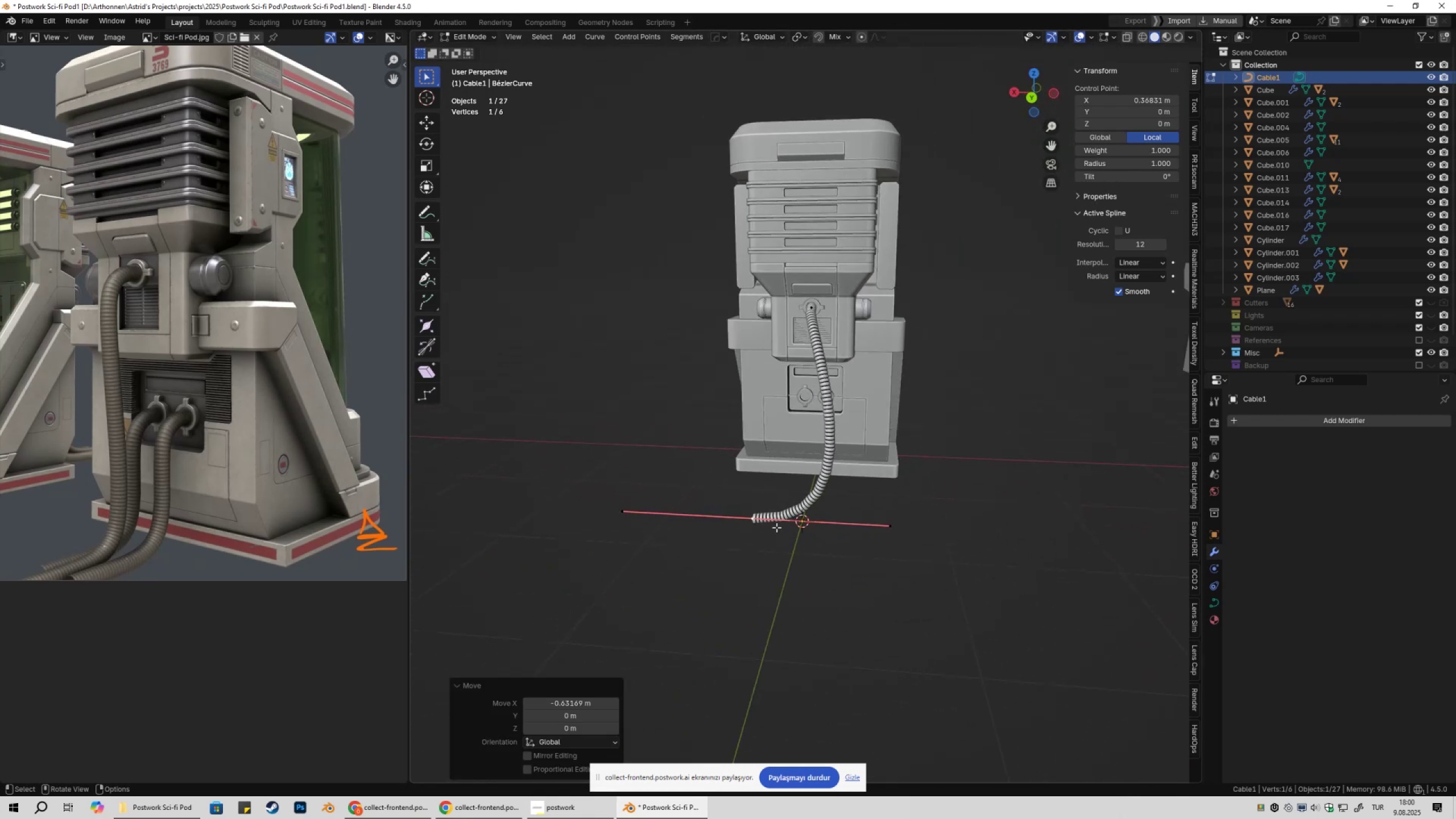 
left_click([769, 526])
 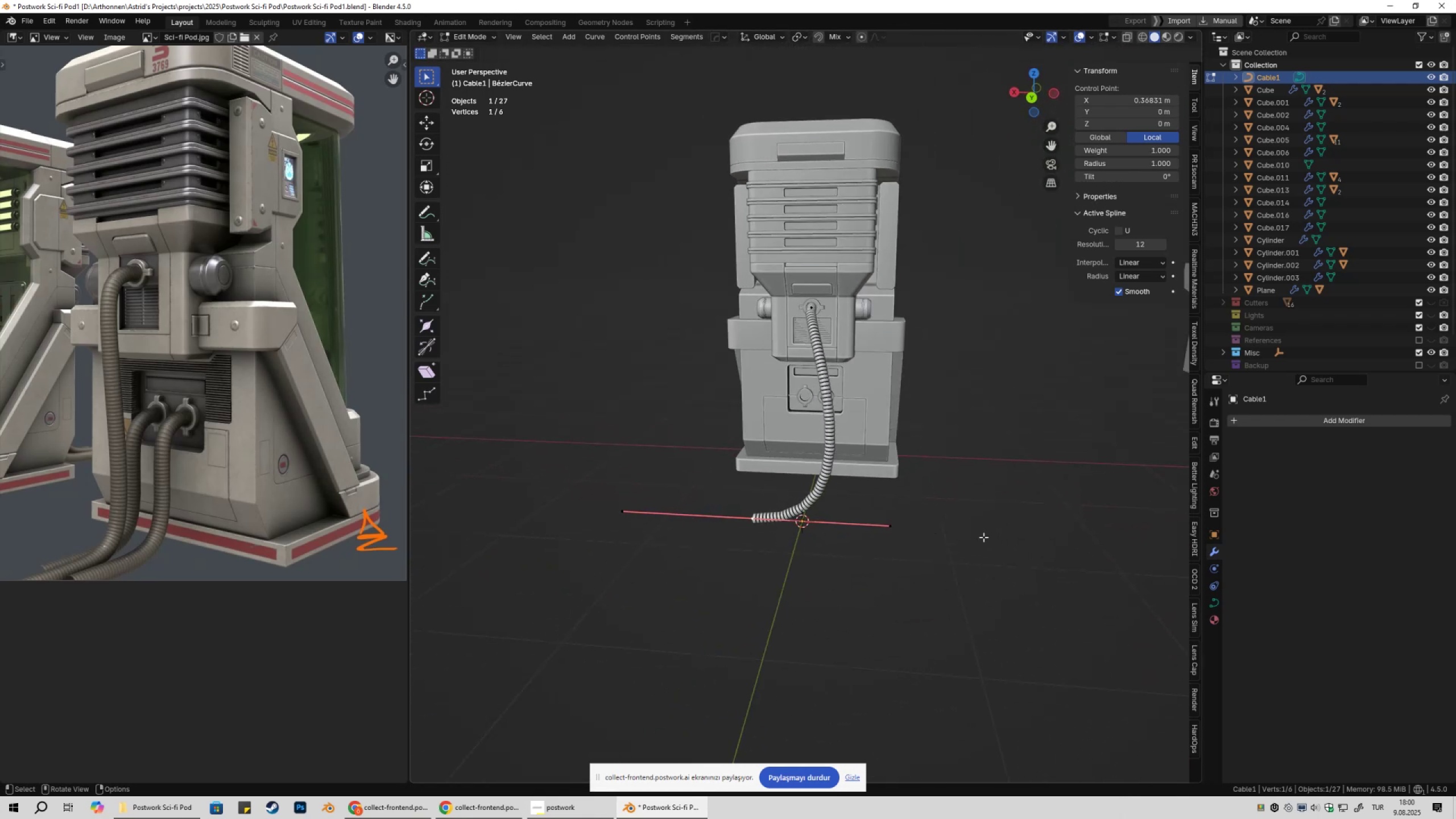 
type(rz90)
key(NumpadEnter)
type(gx)
 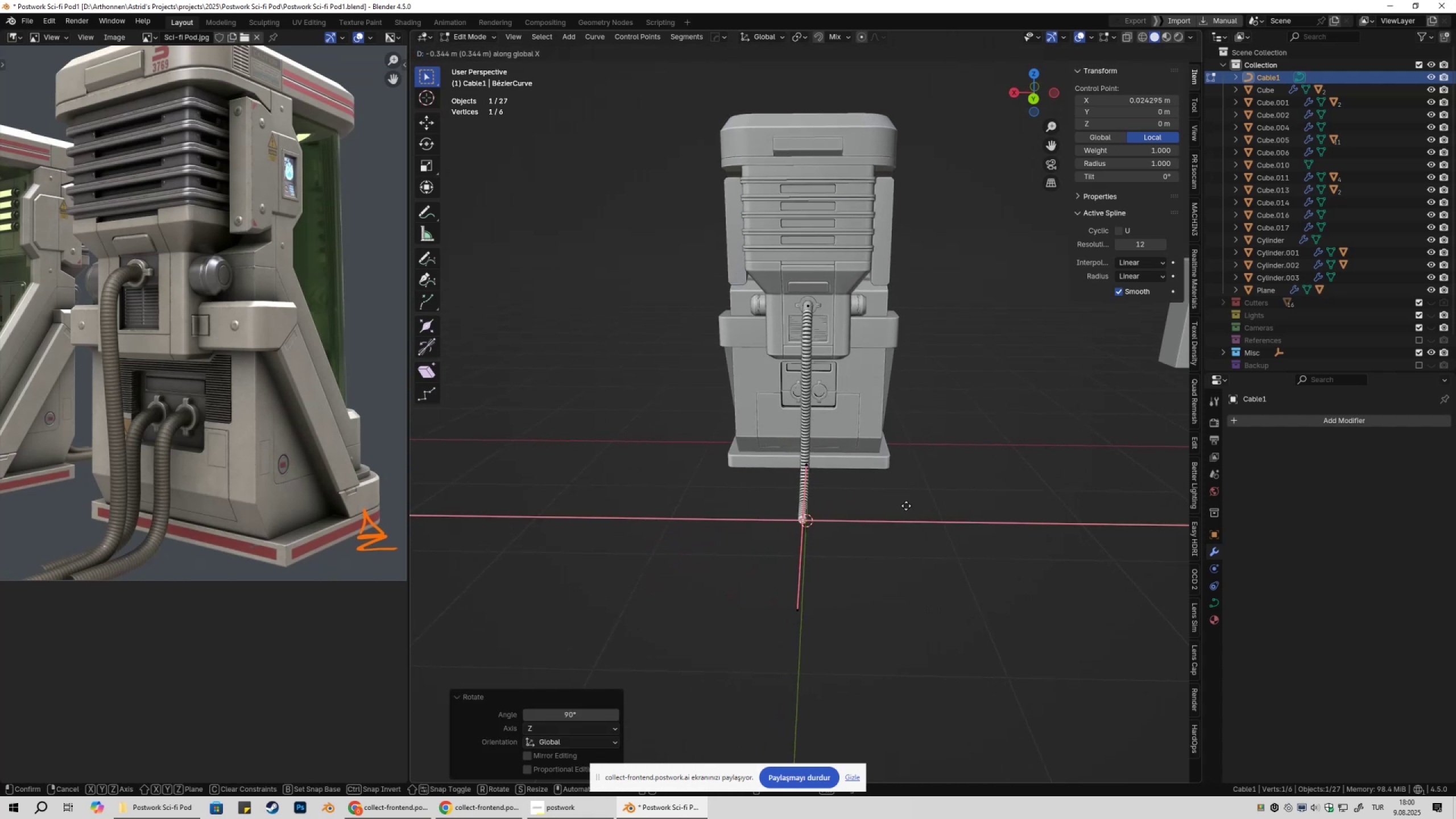 
left_click([906, 506])
 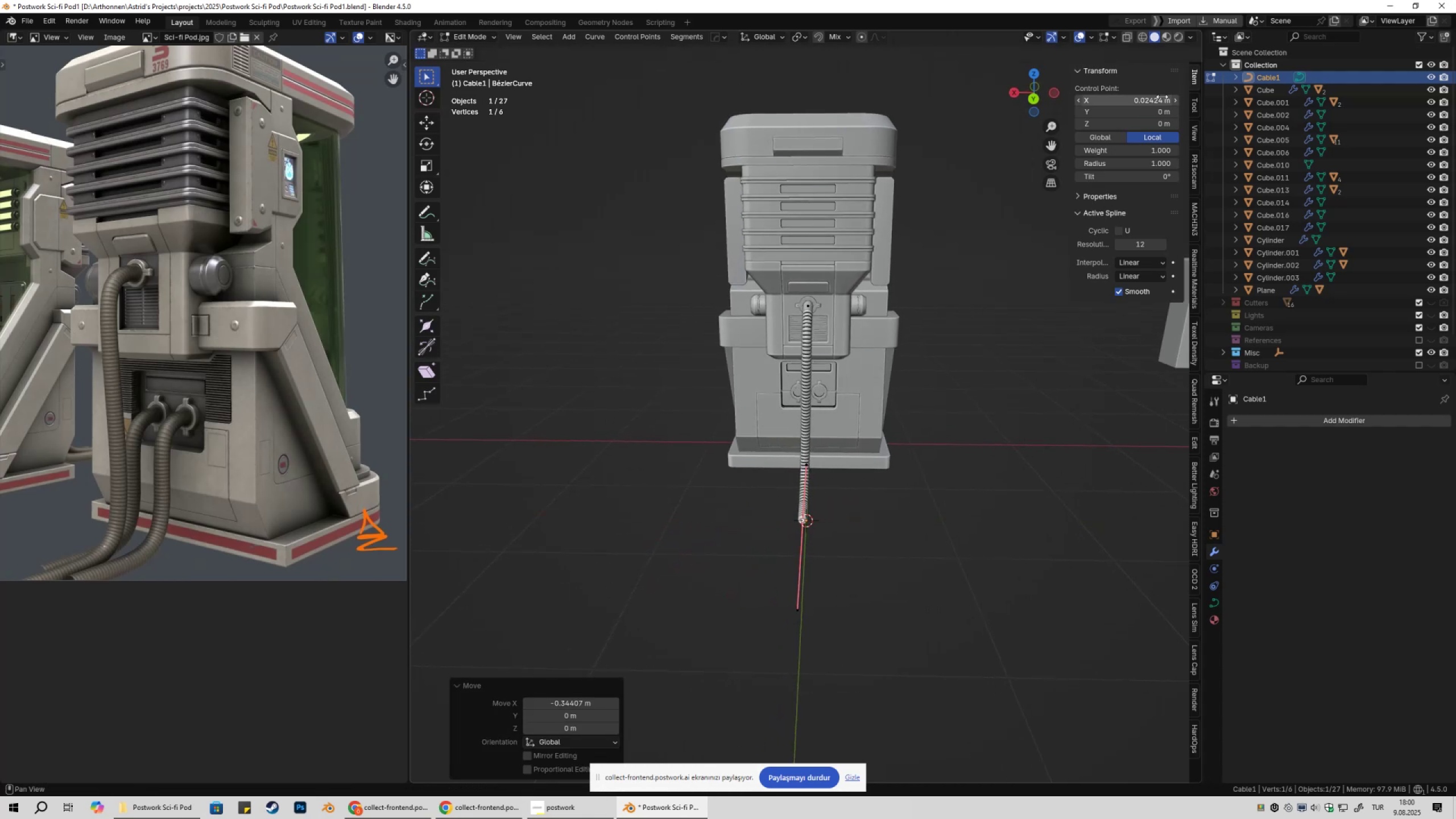 
left_click([1152, 100])
 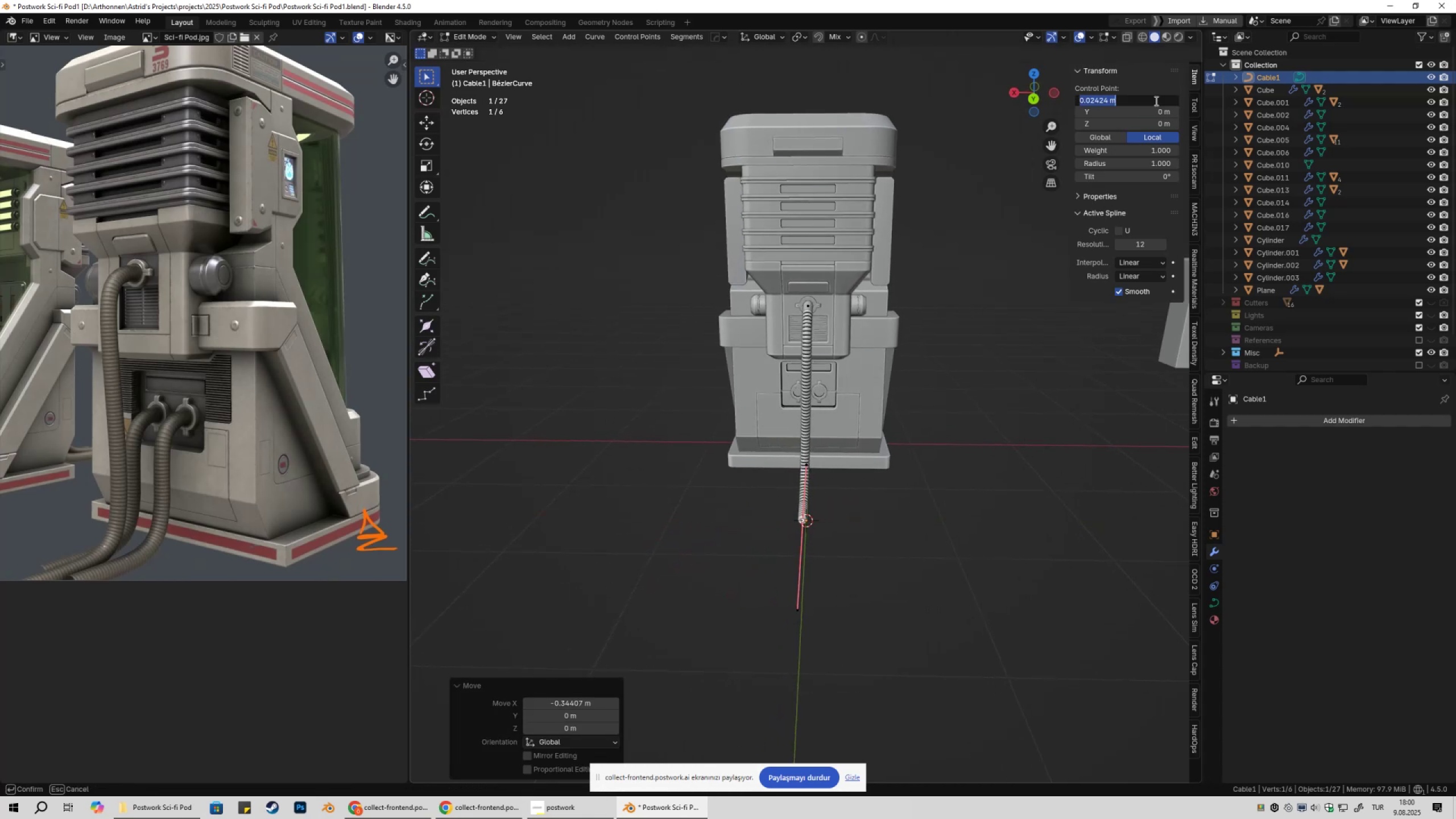 
type(0)
key(NumpadEnter)
type(gz)
 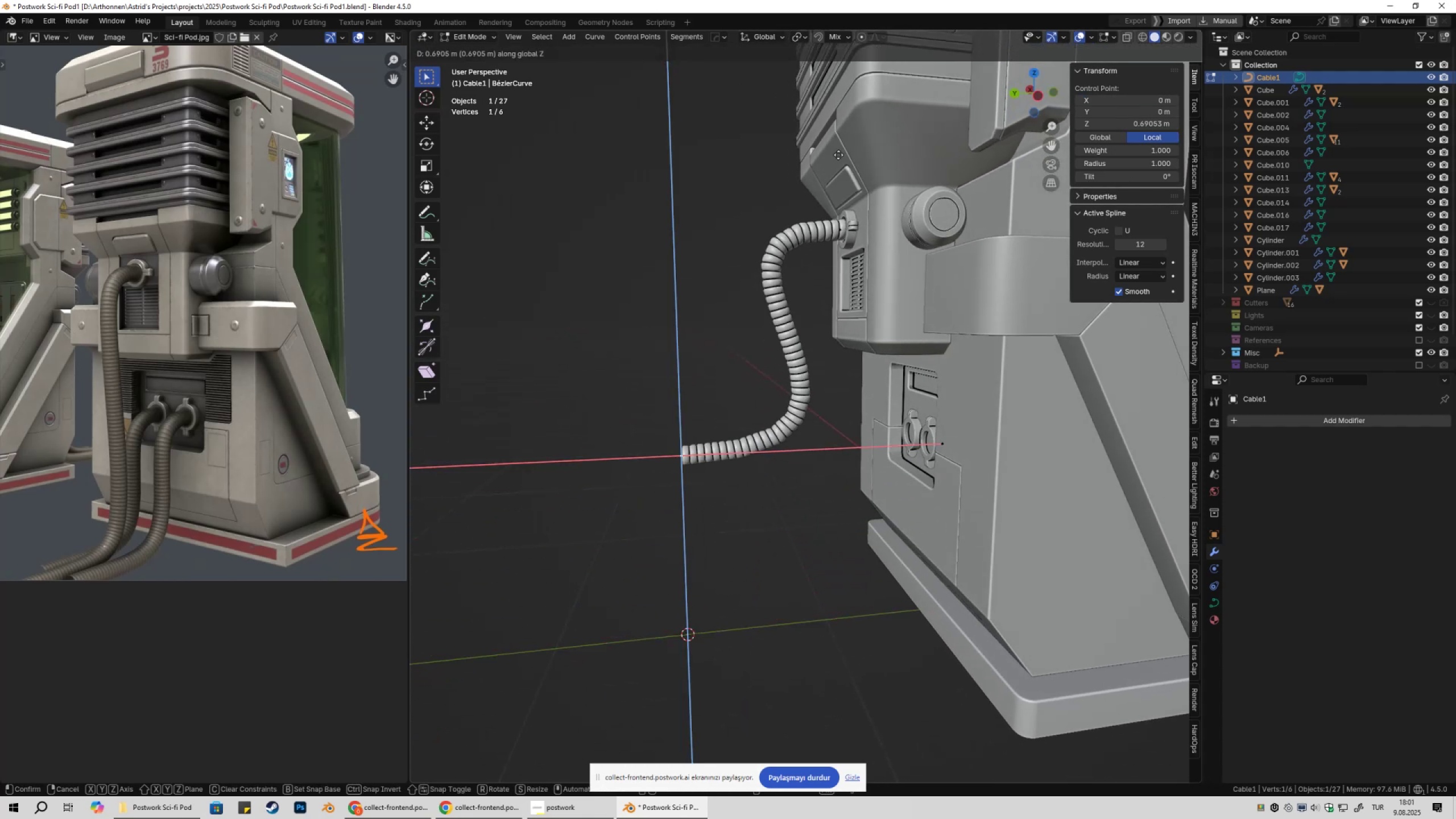 
scroll: coordinate [886, 299], scroll_direction: up, amount: 4.0
 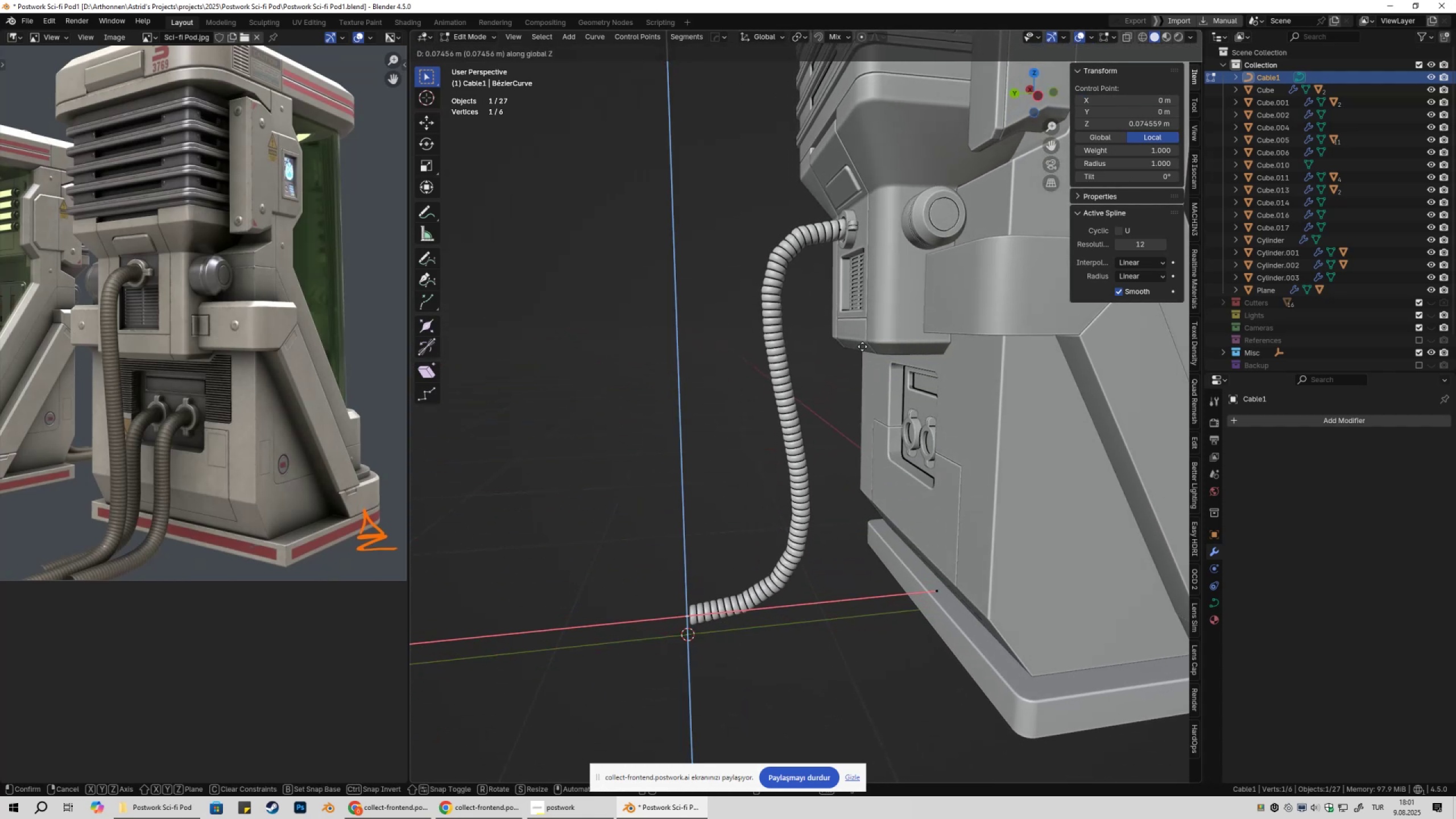 
left_click([859, 336])
 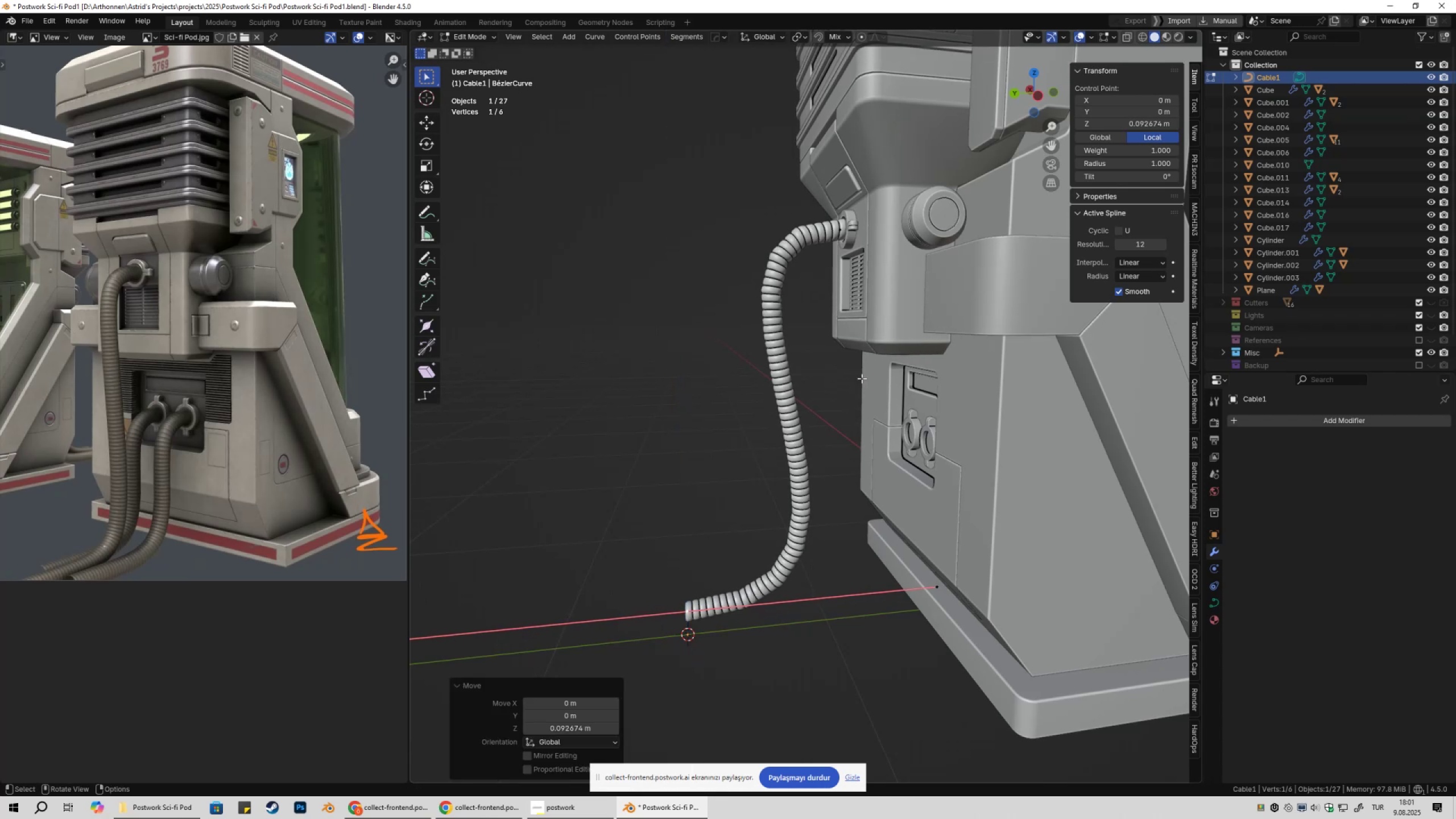 
hold_key(key=ShiftLeft, duration=0.4)
 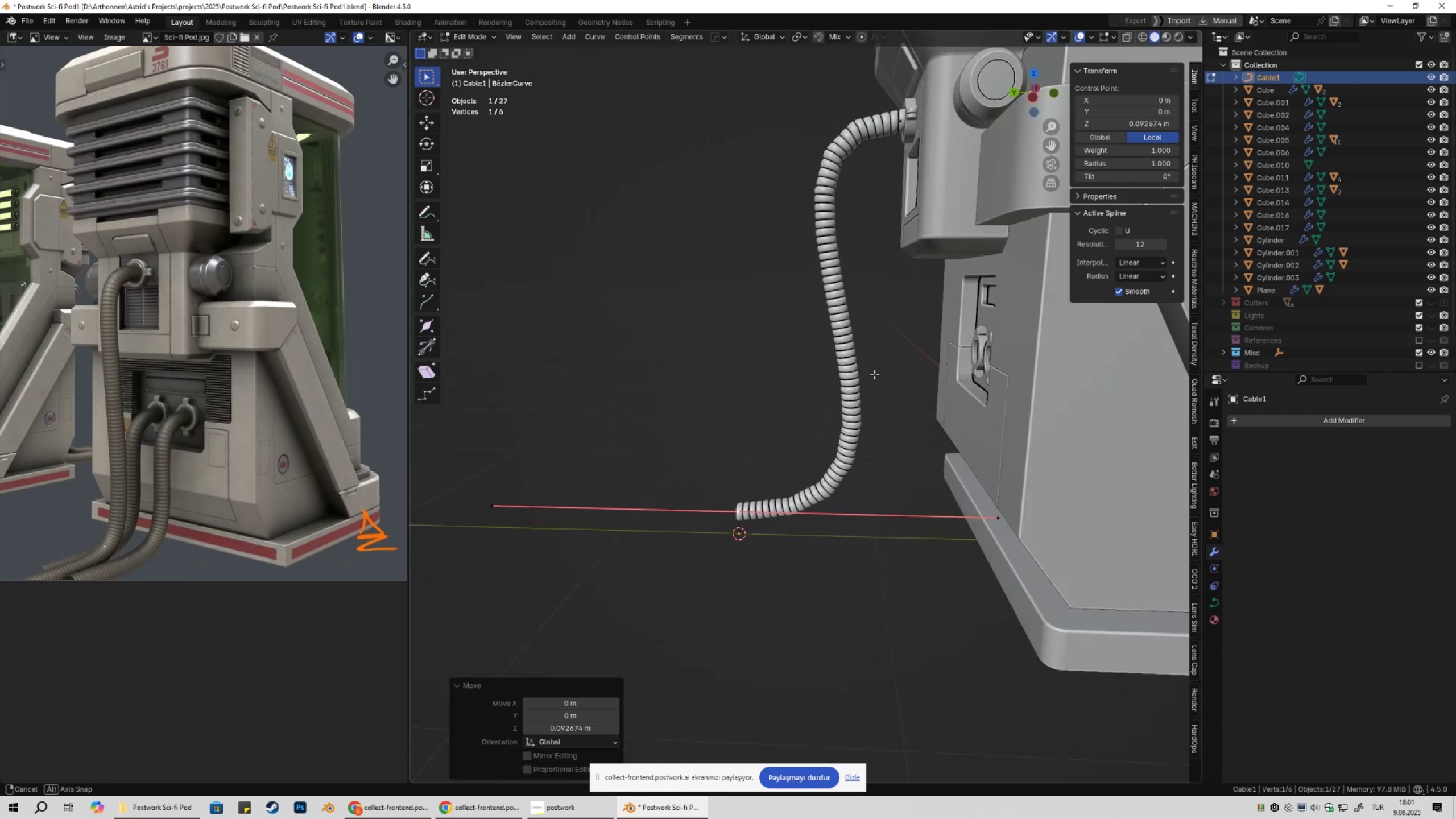 
type(gy)
 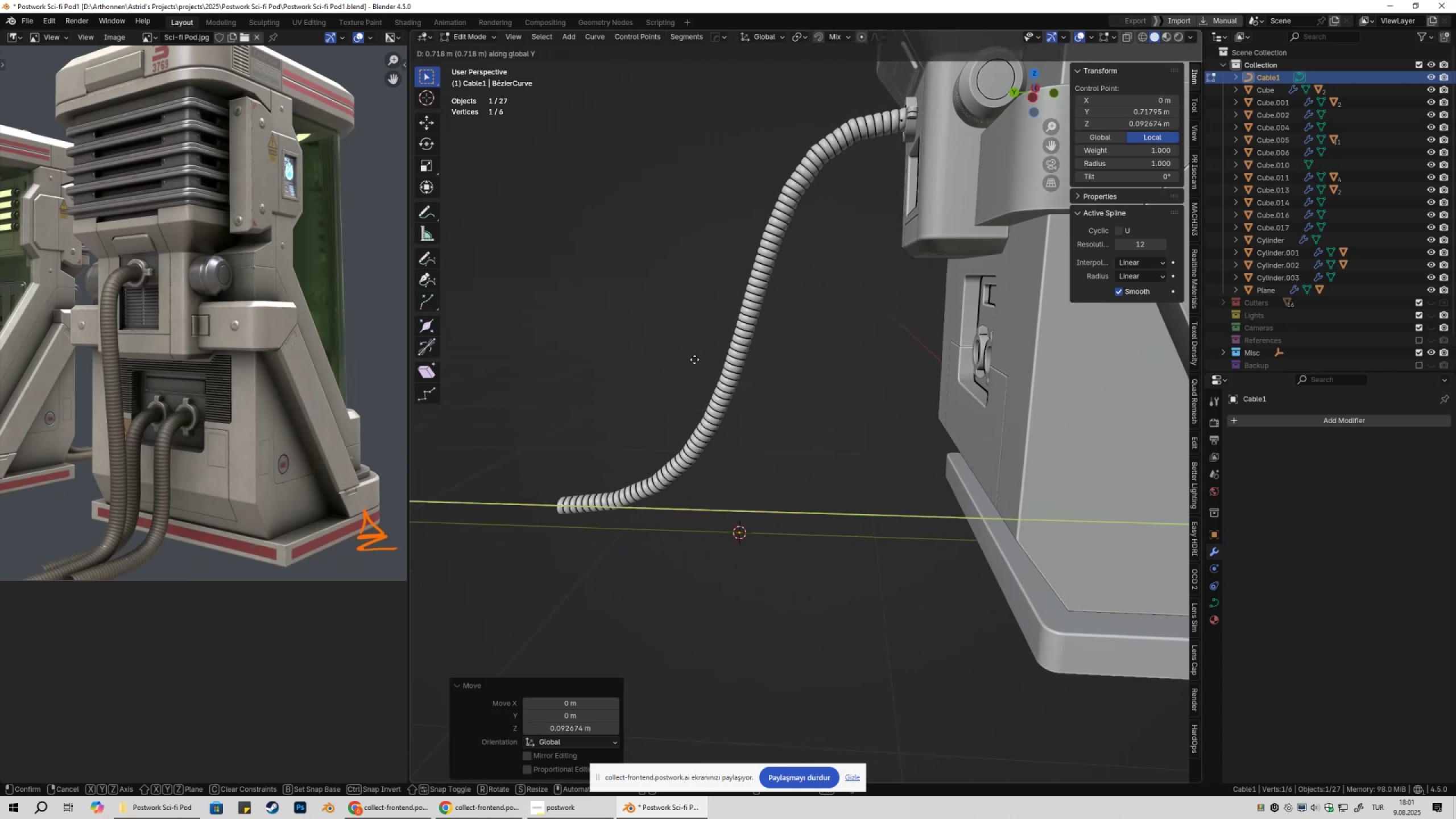 
left_click([646, 343])
 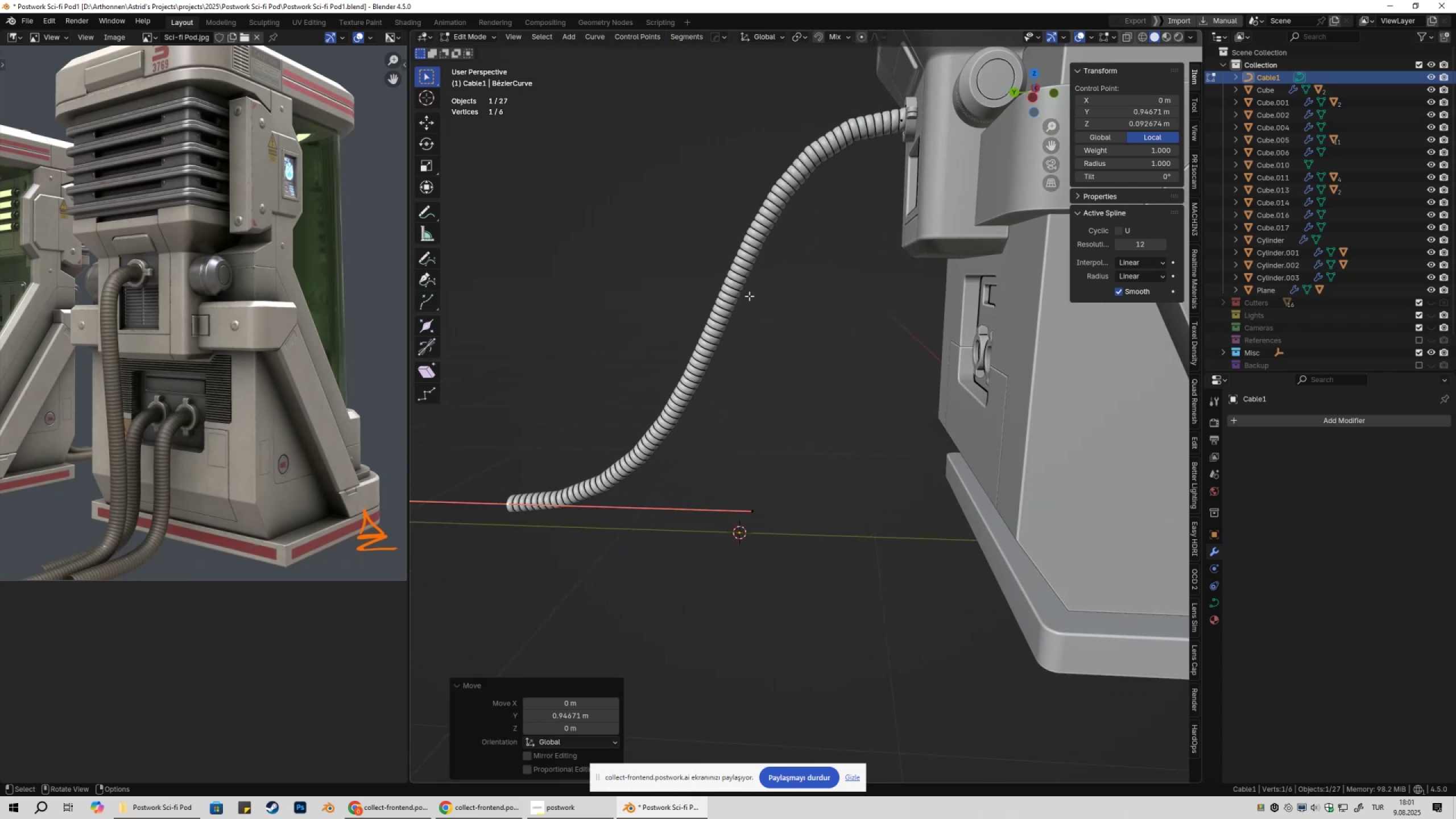 
key(Shift+ShiftLeft)
 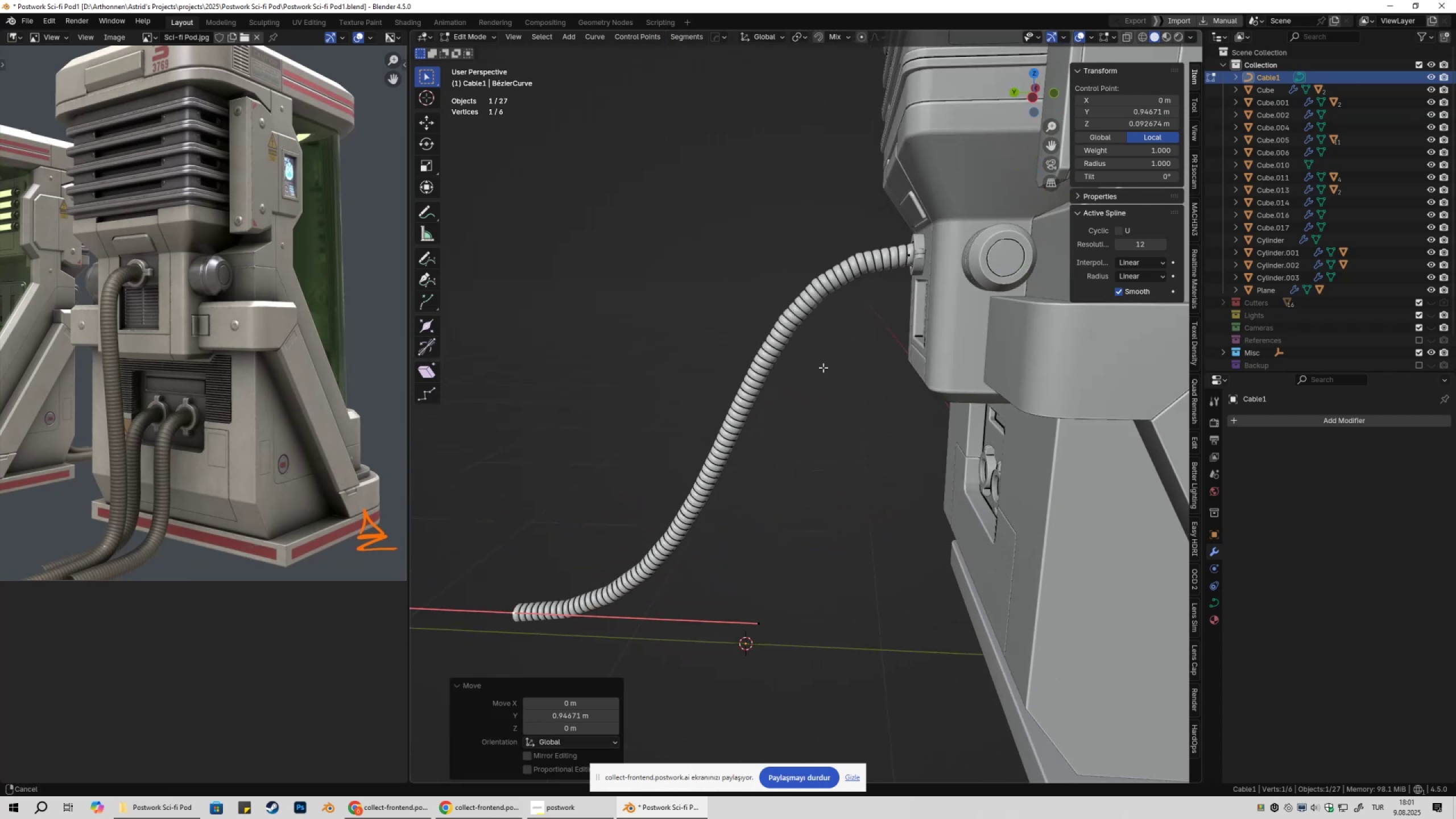 
scroll: coordinate [830, 369], scroll_direction: up, amount: 3.0
 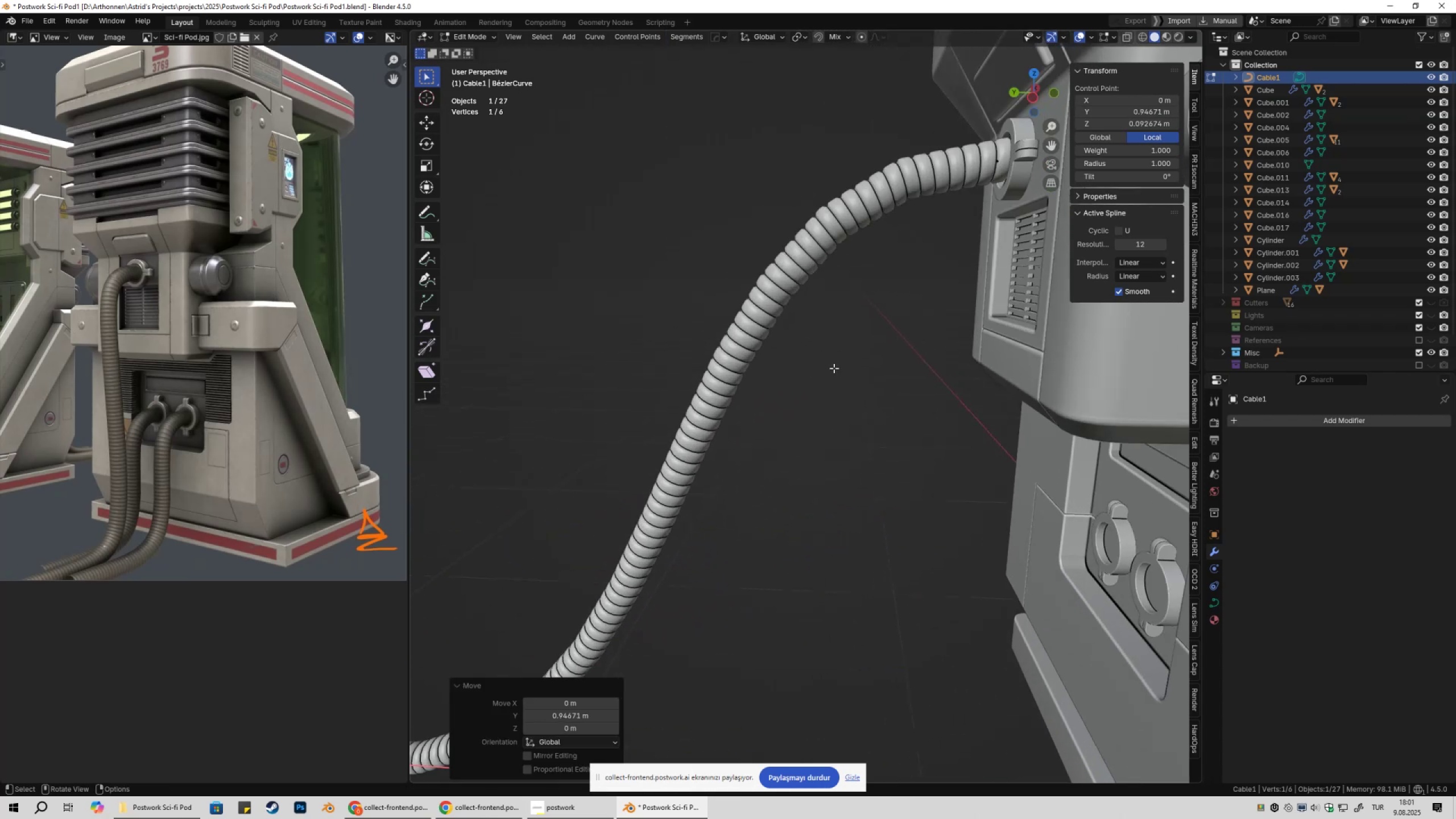 
key(Tab)
 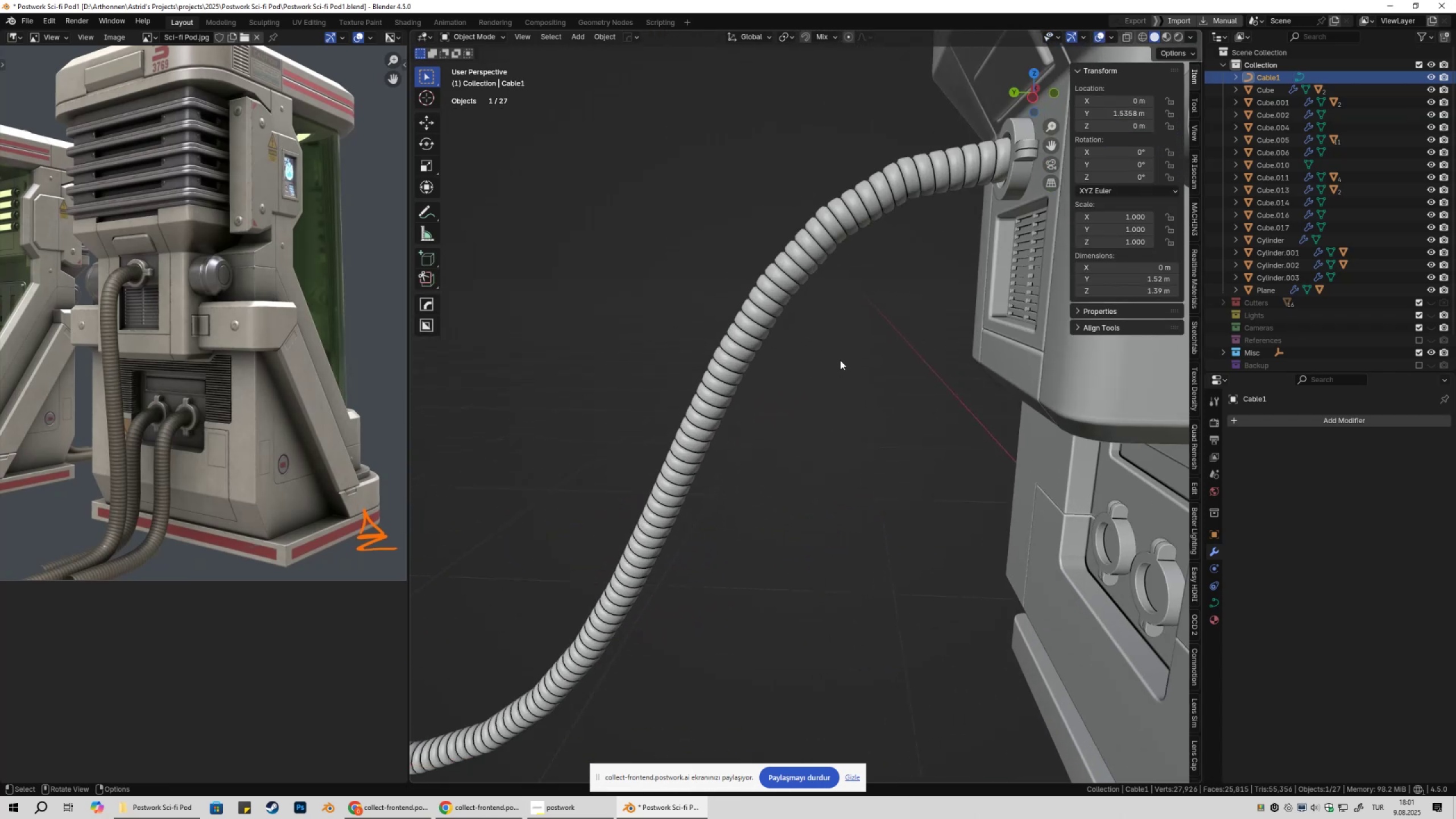 
scroll: coordinate [843, 357], scroll_direction: down, amount: 3.0
 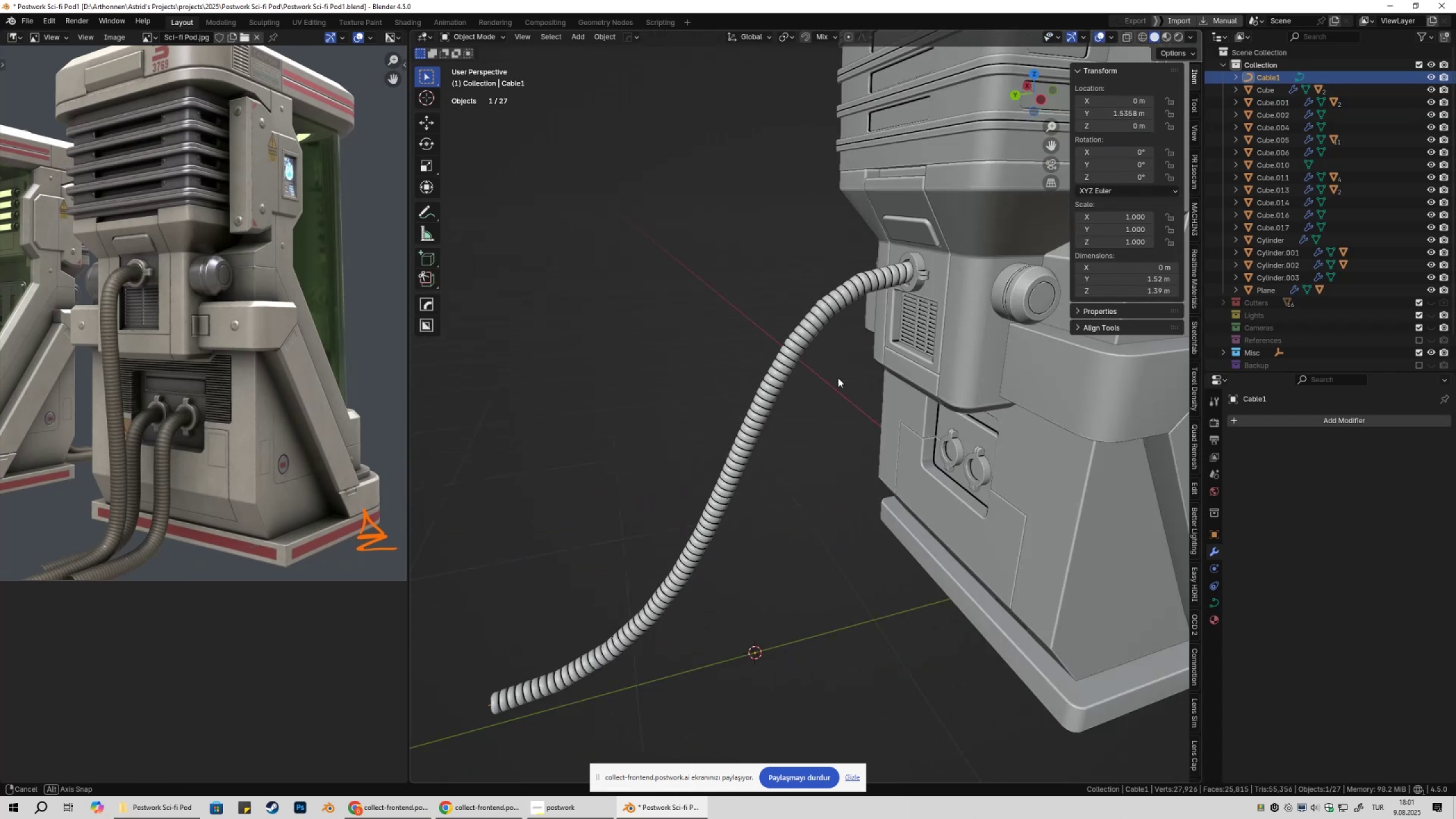 
key(Tab)
 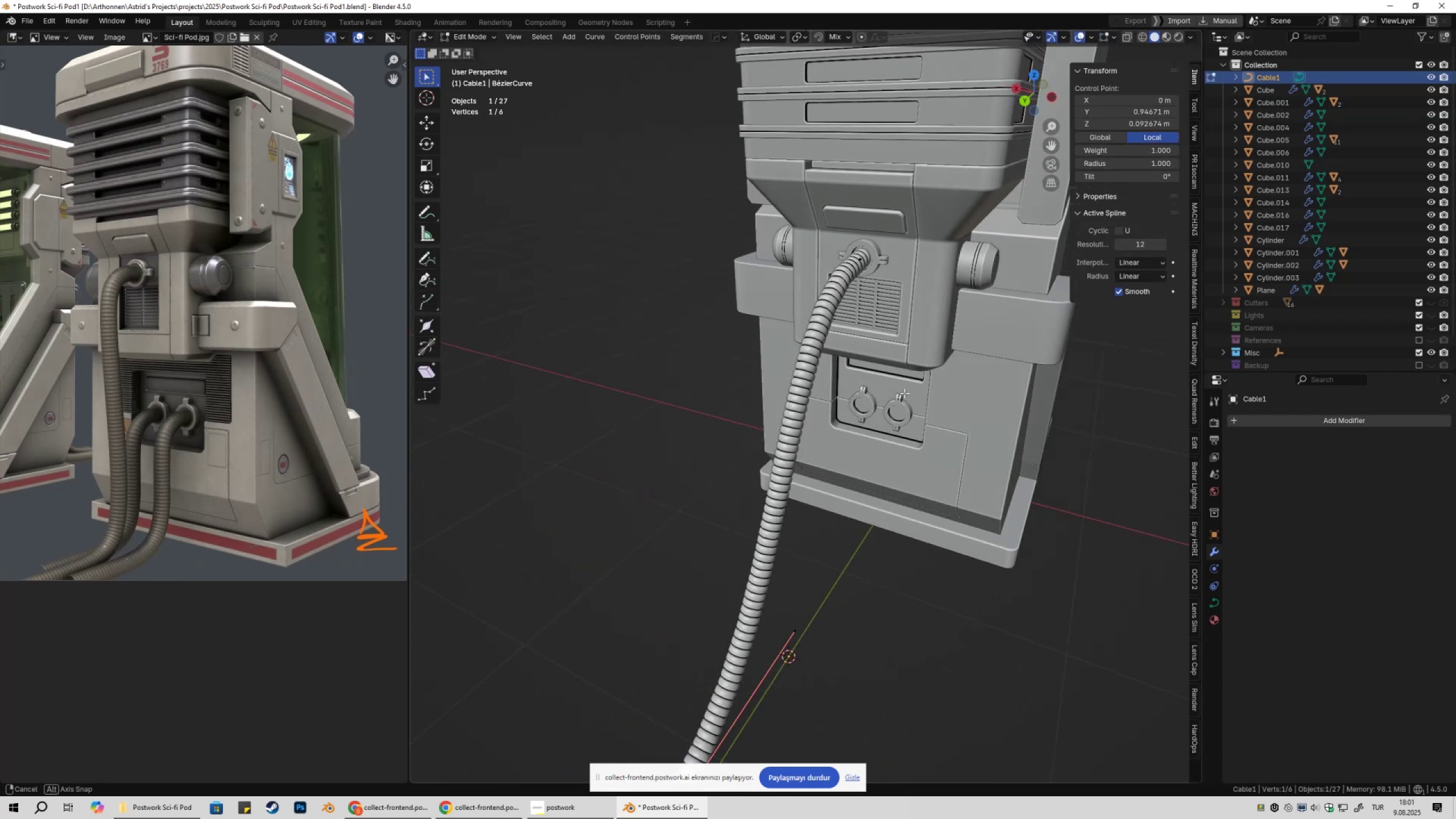 
key(A)
 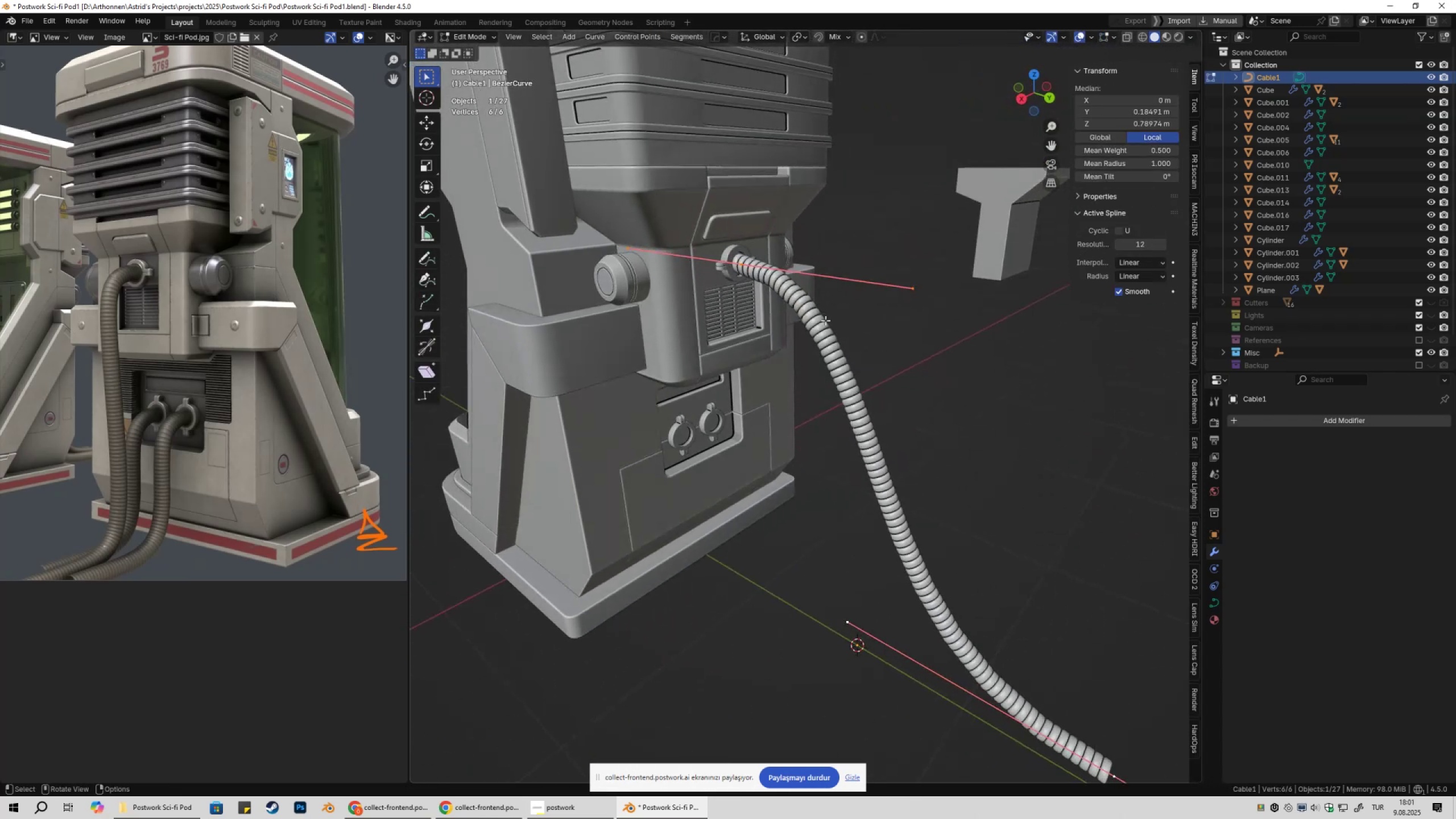 
left_click([764, 275])
 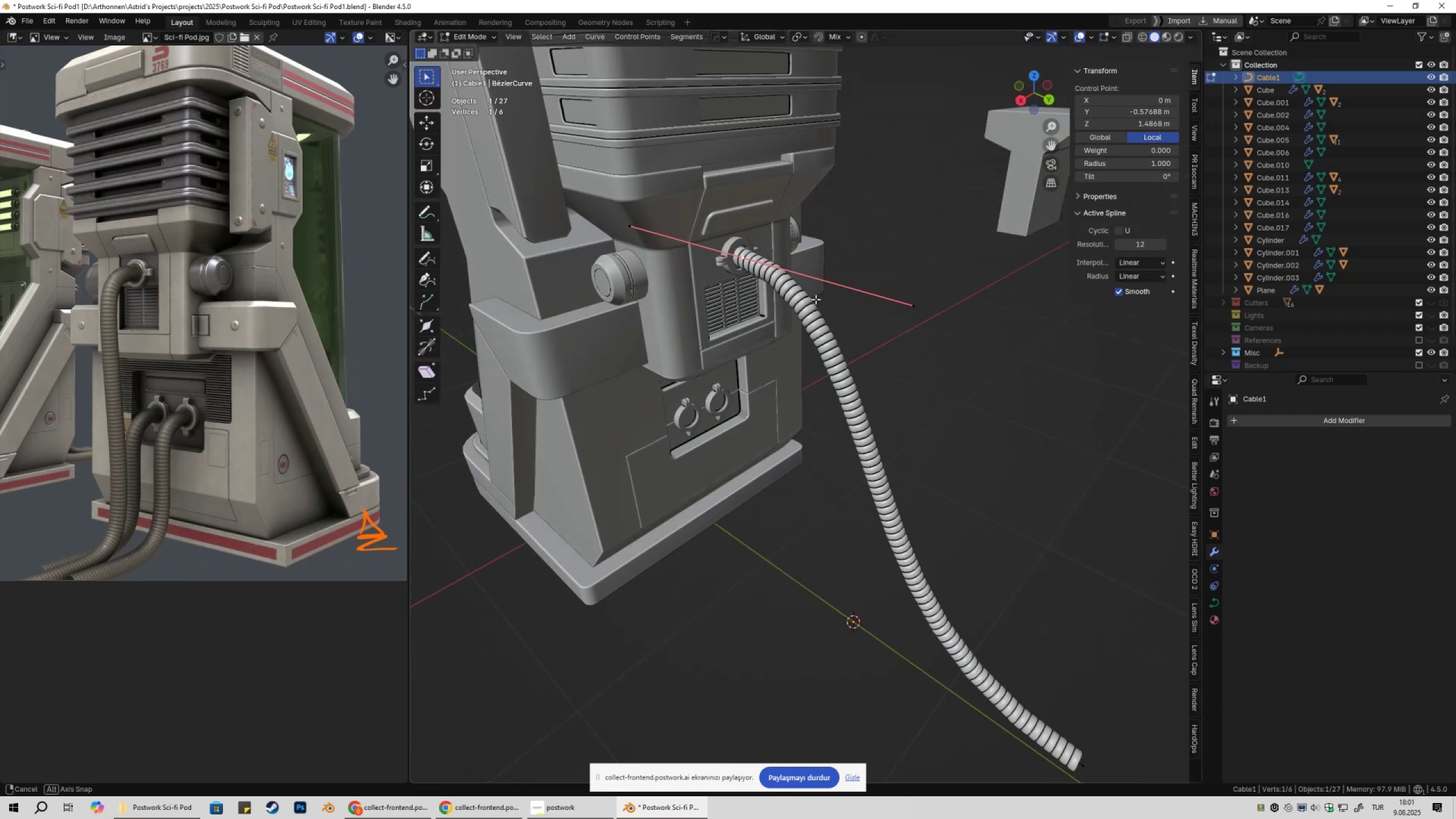 
key(A)
 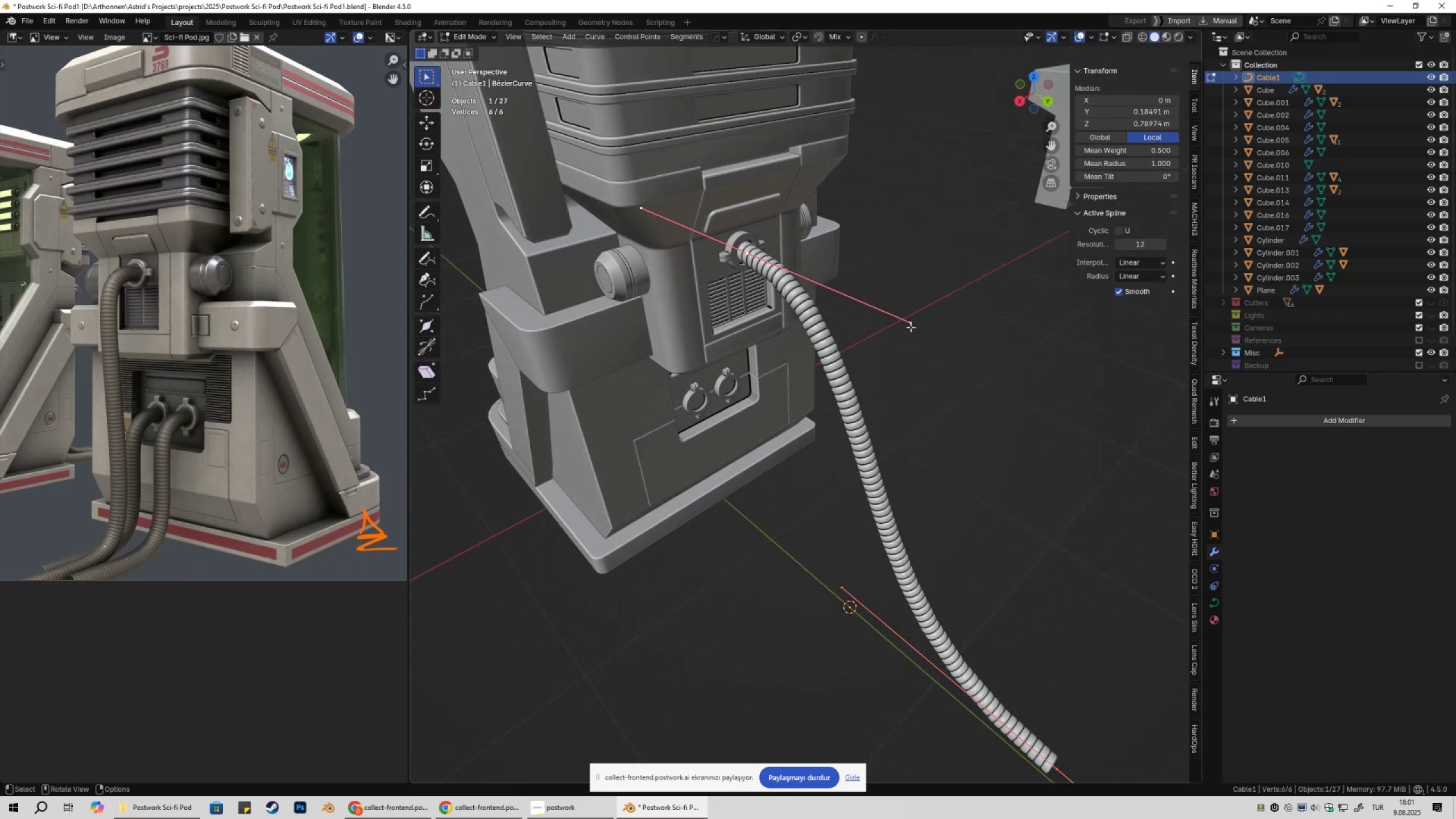 
left_click([911, 327])
 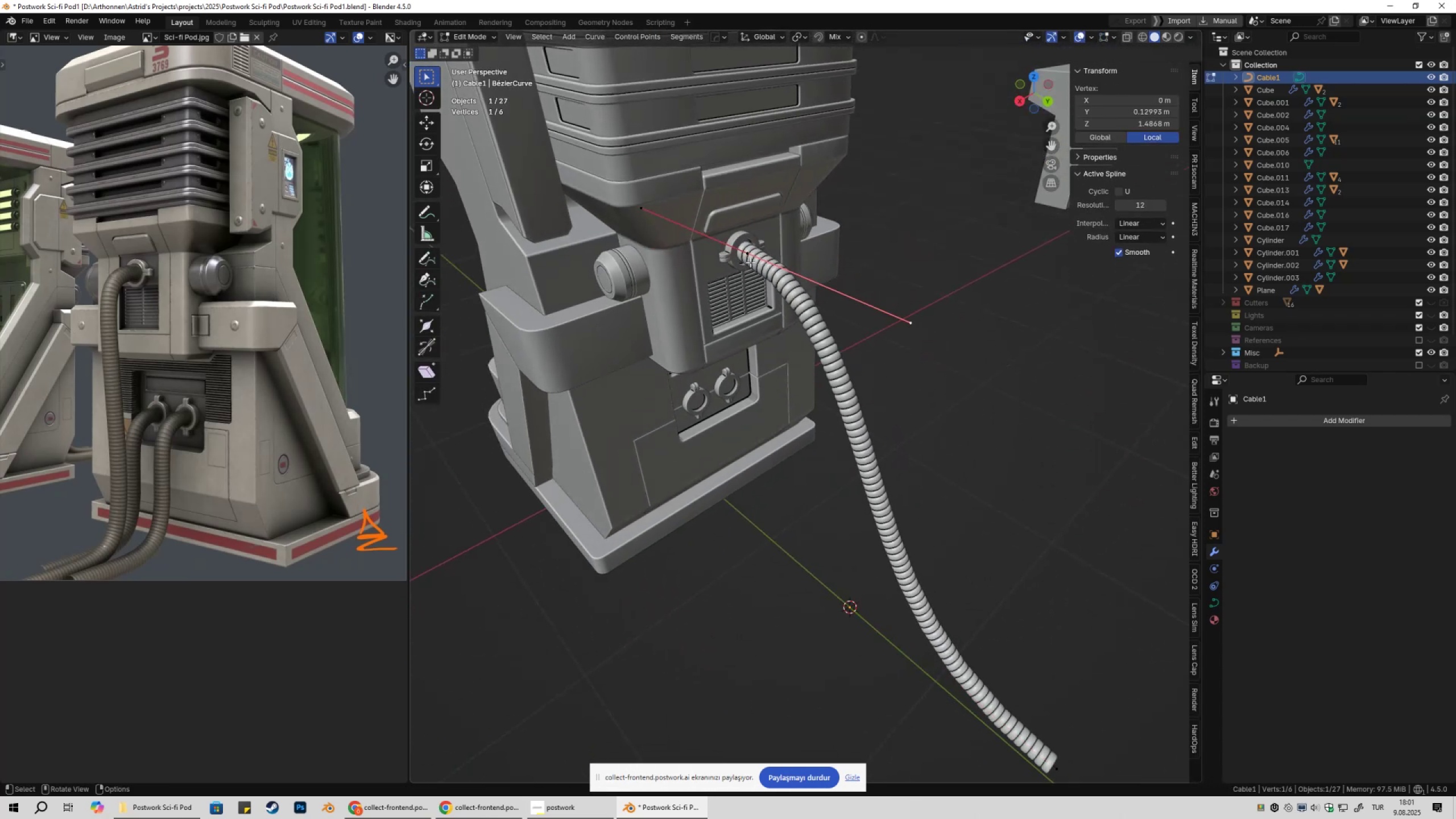 
left_click([749, 261])
 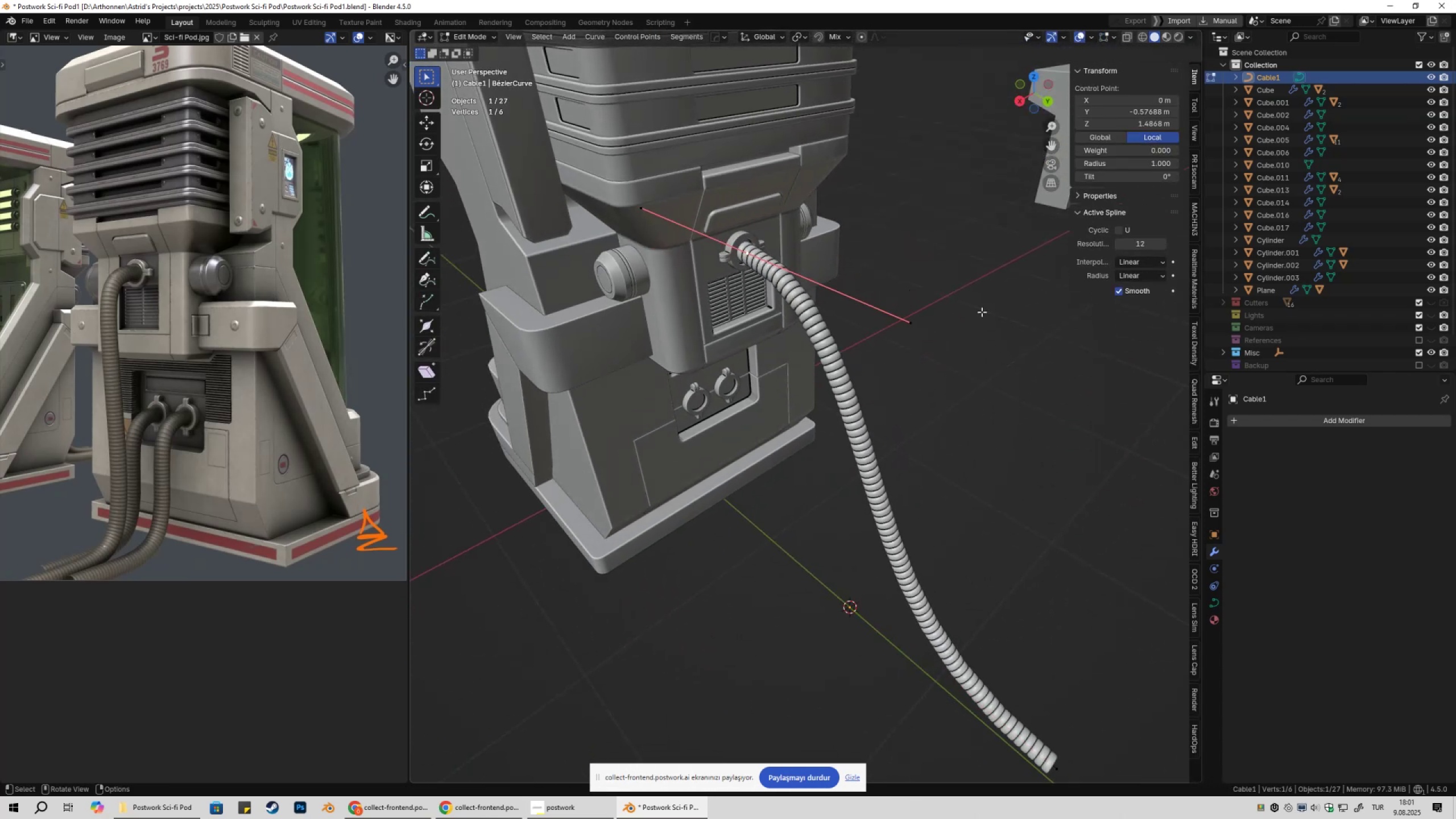 
type(sxy)
key(Escape)
type(sy)
 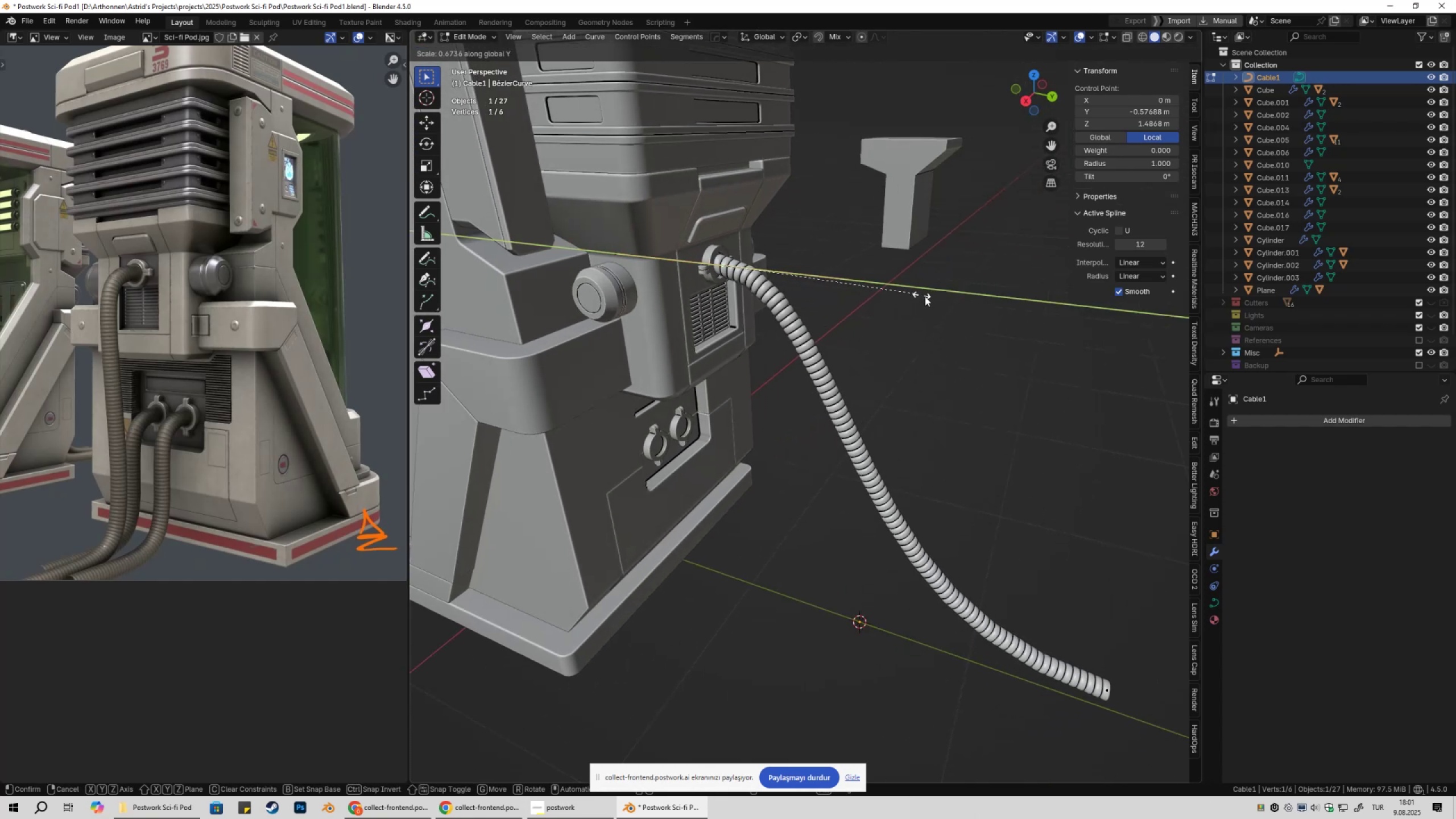 
left_click([932, 299])
 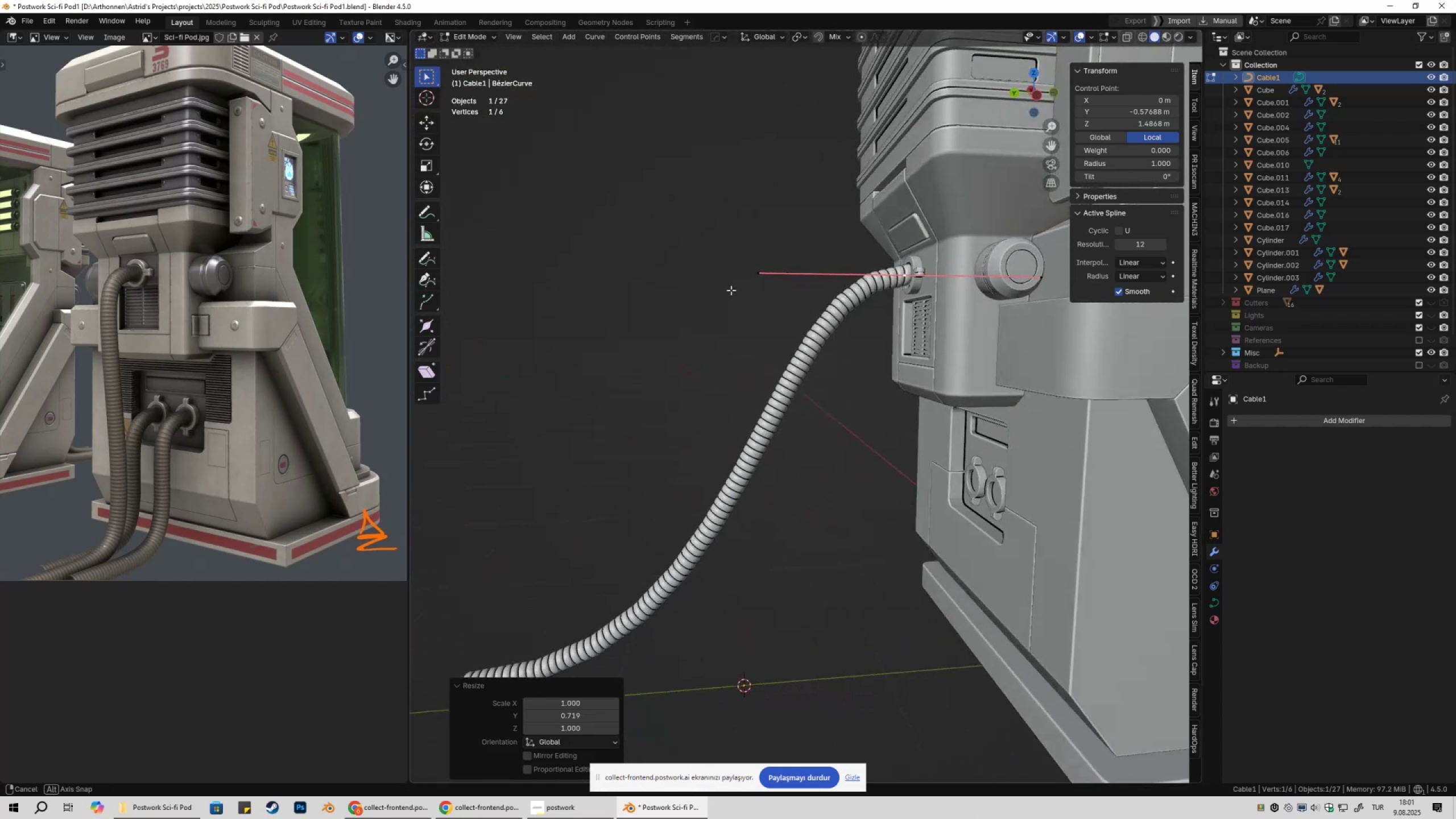 
key(Tab)
 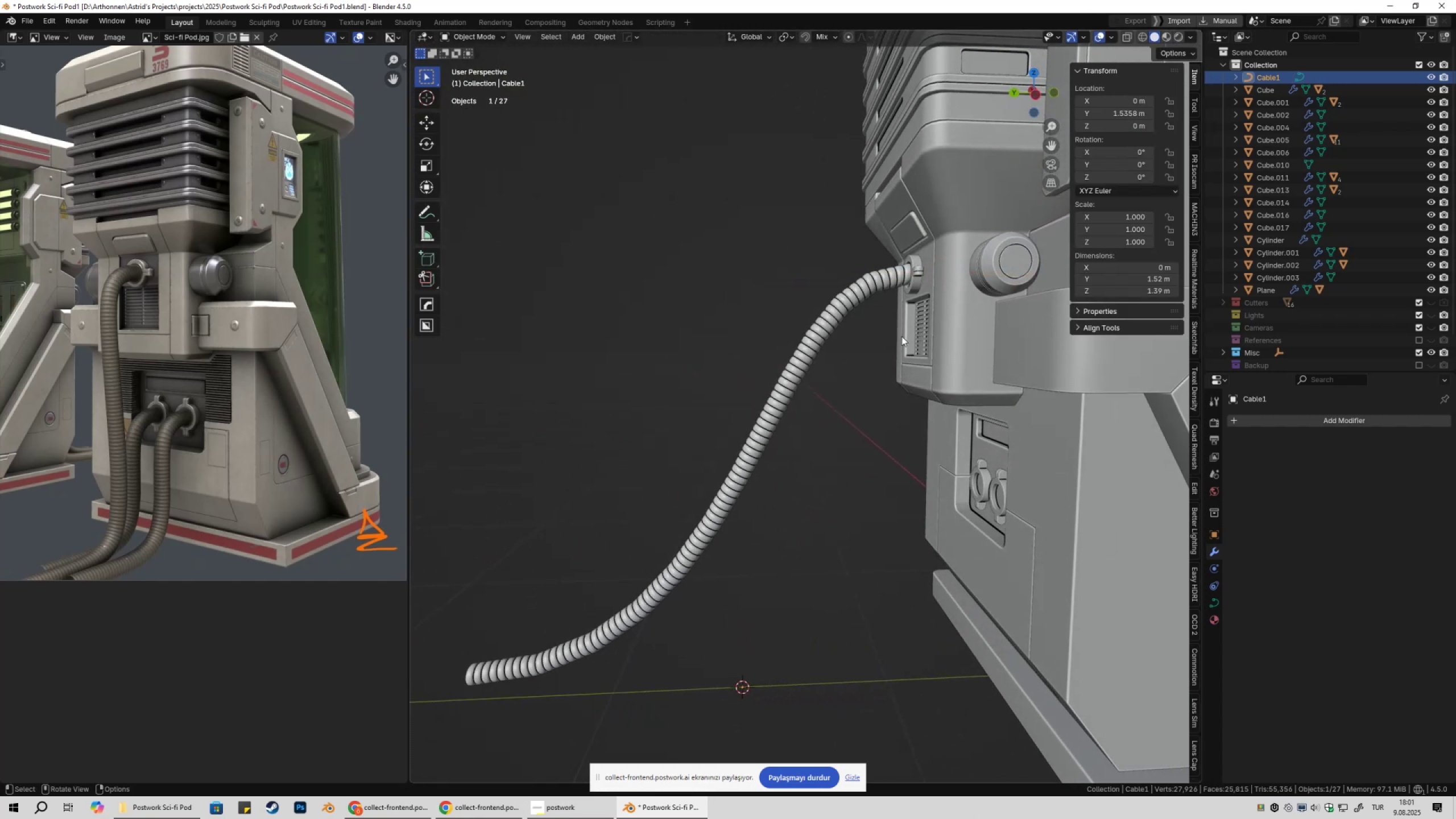 
scroll: coordinate [894, 344], scroll_direction: down, amount: 2.0
 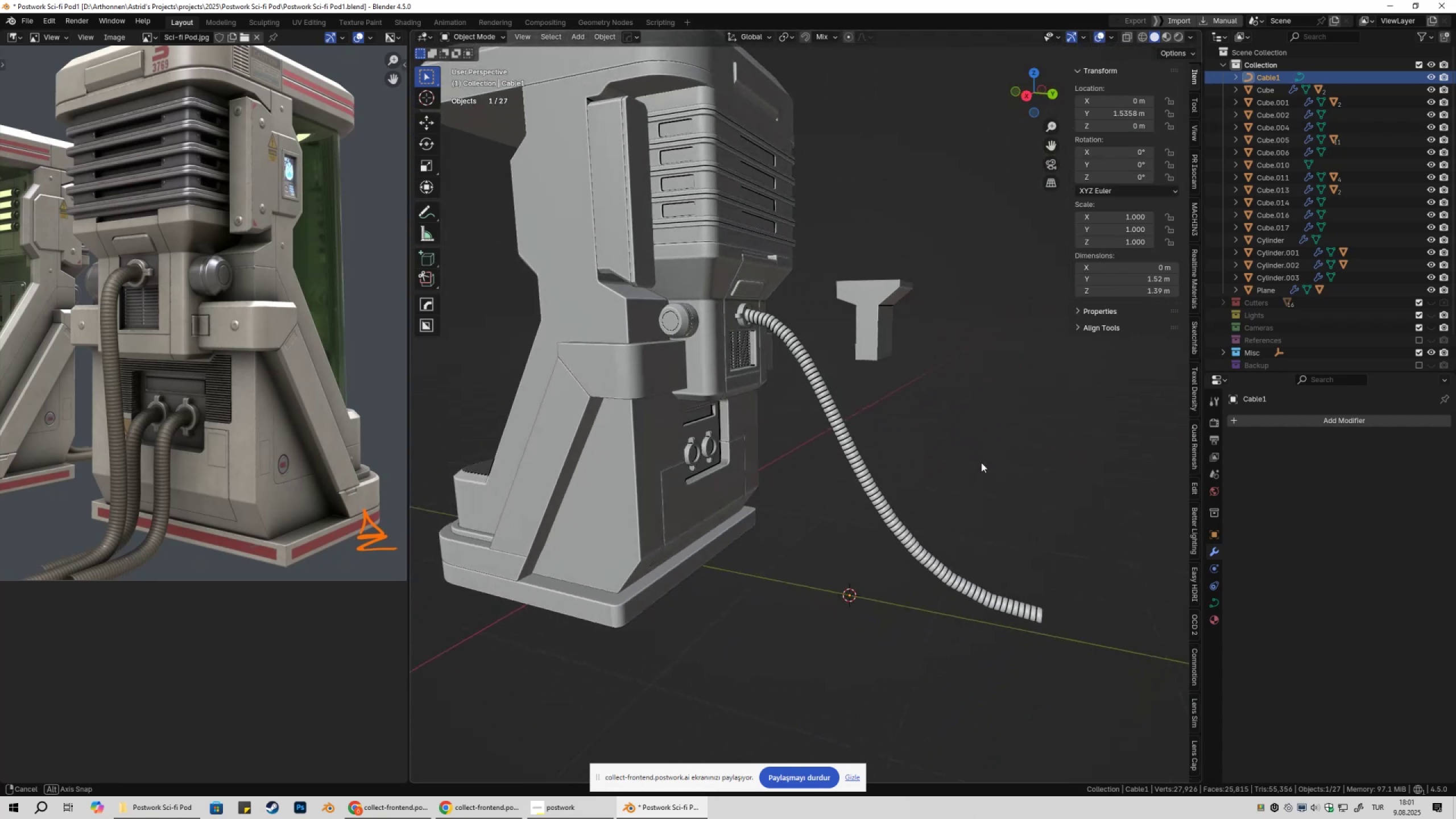 
key(Shift+ShiftLeft)
 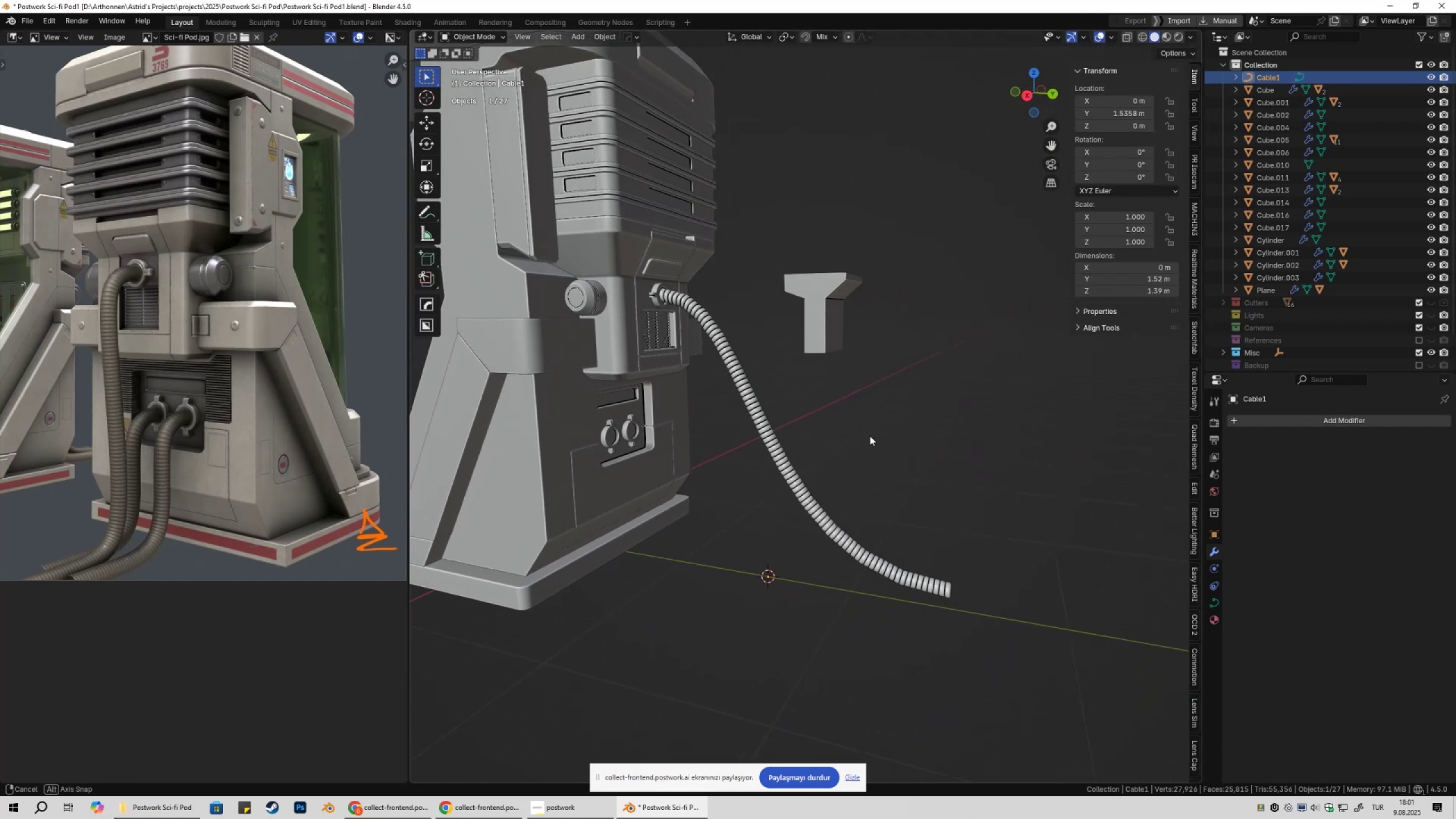 
key(Tab)
 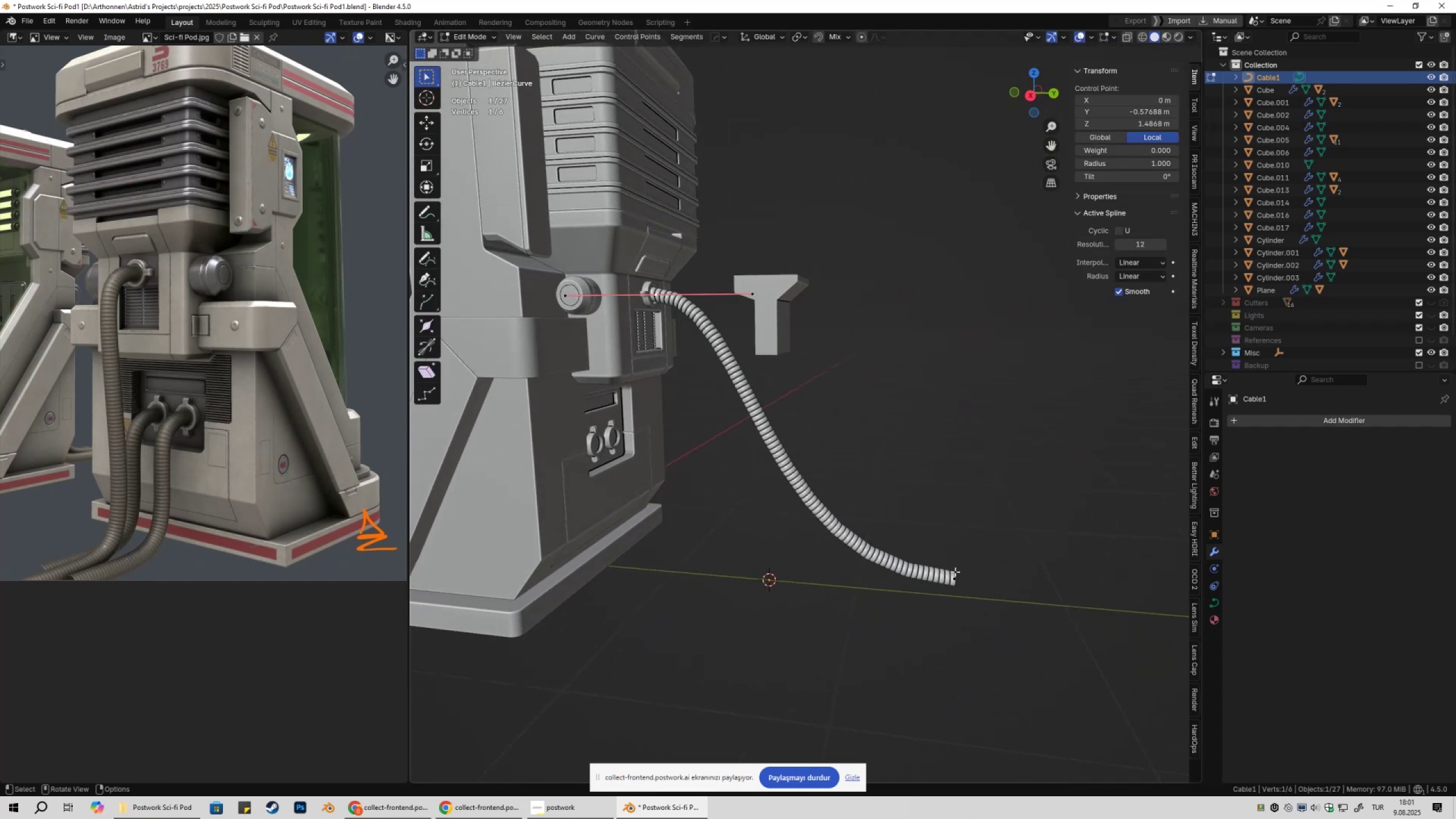 
left_click([954, 572])
 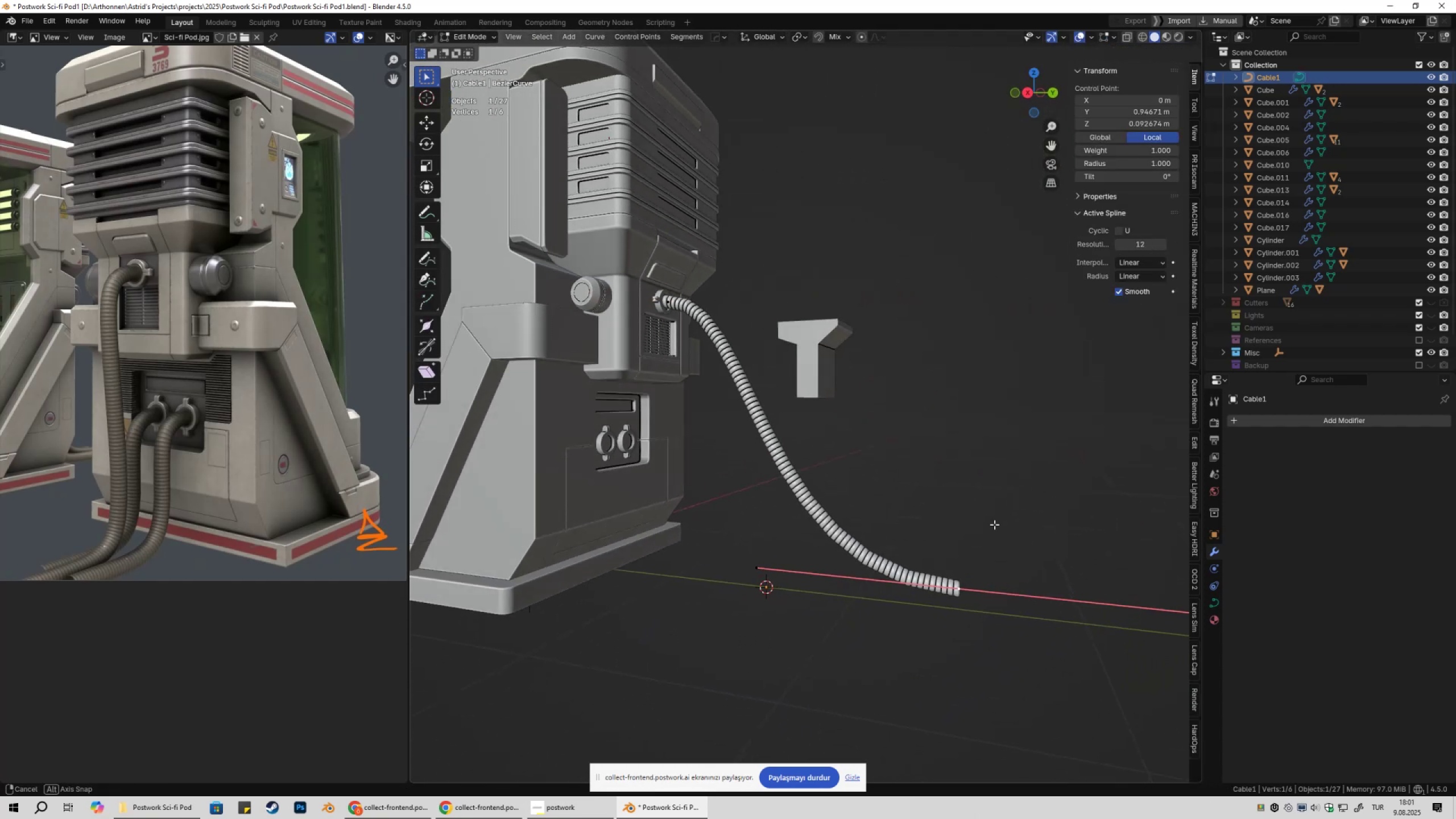 
type(gzy)
 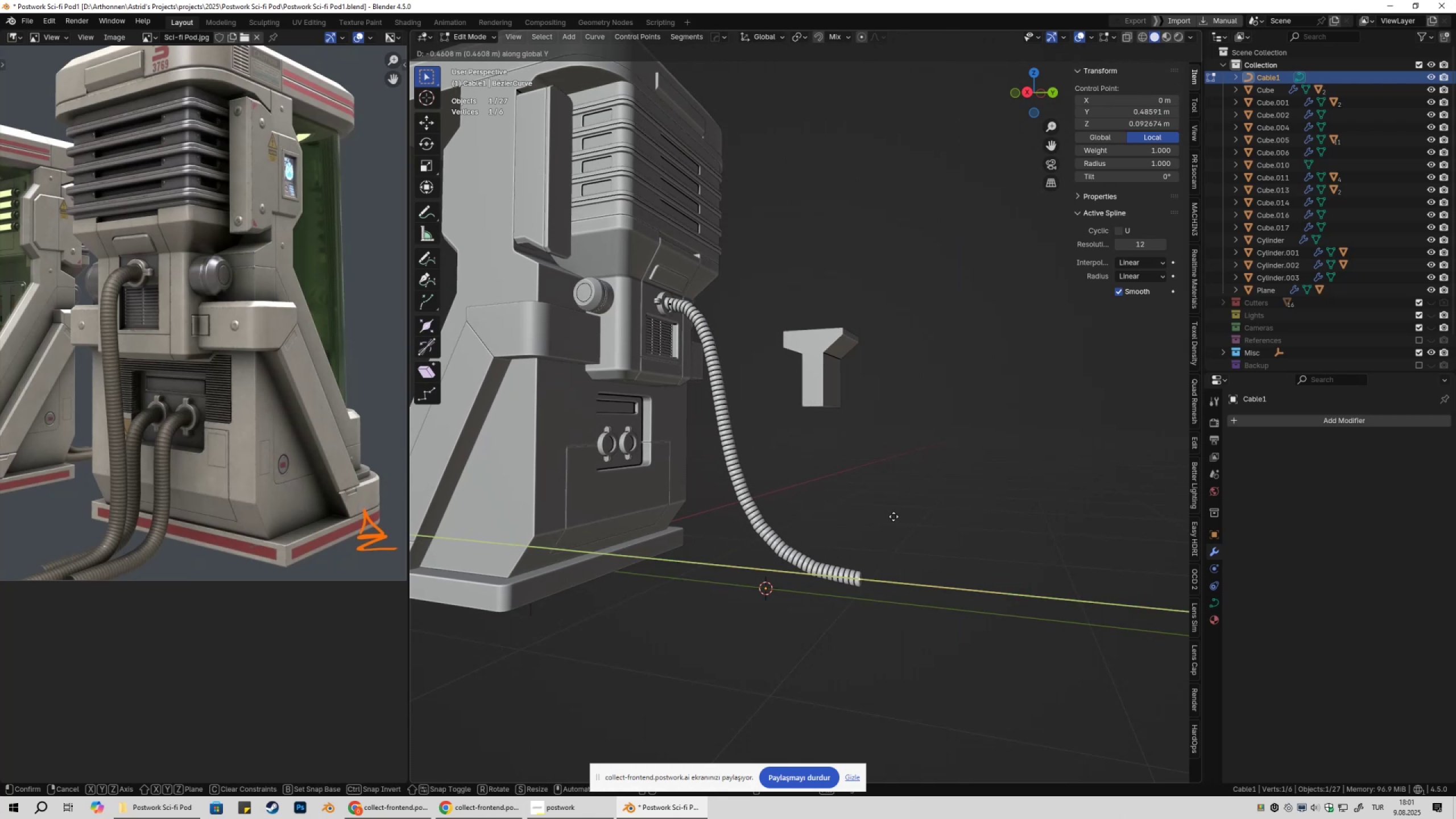 
left_click([897, 515])
 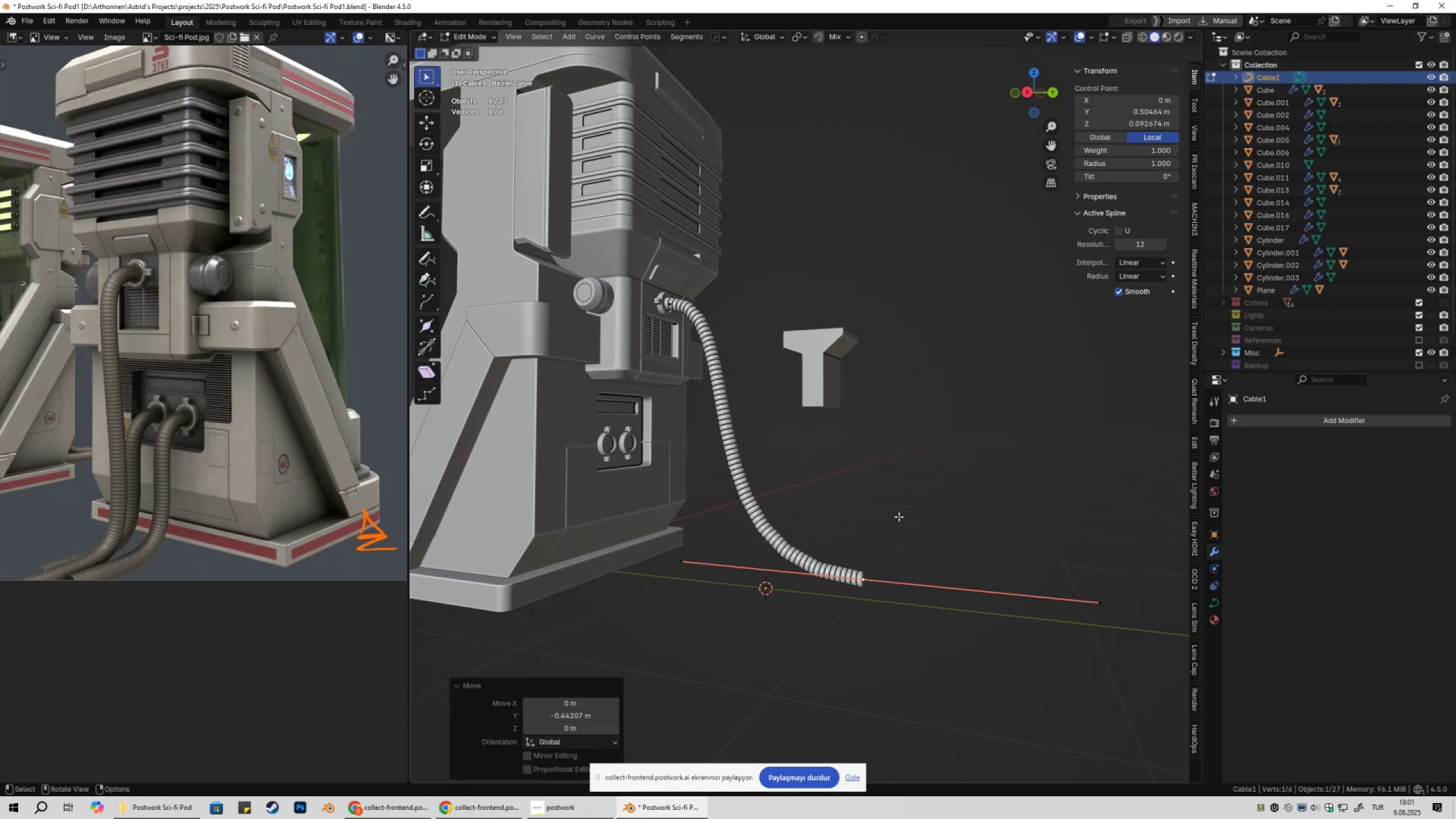 
scroll: coordinate [900, 518], scroll_direction: down, amount: 1.0
 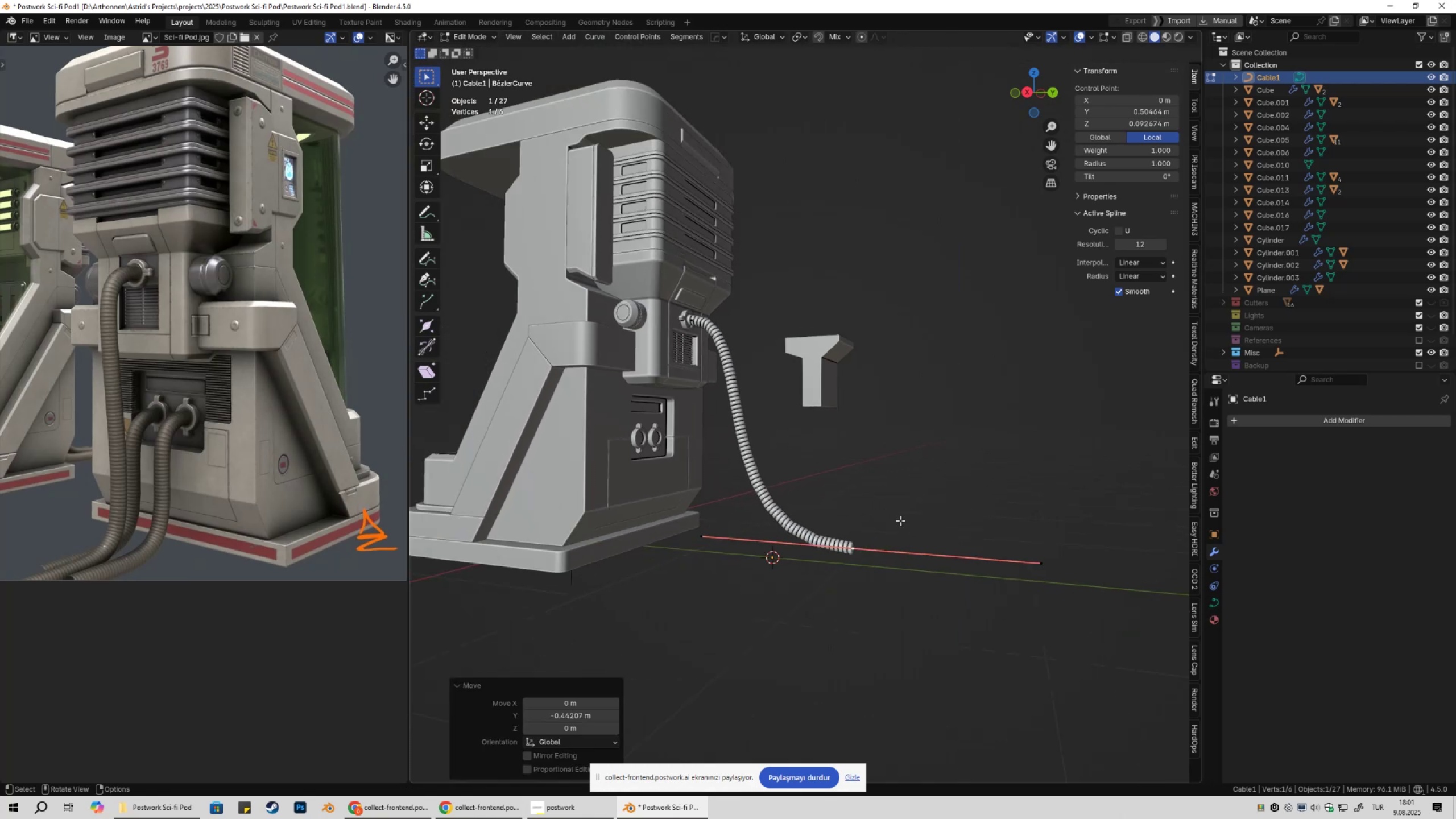 
hold_key(key=ShiftLeft, duration=0.35)
 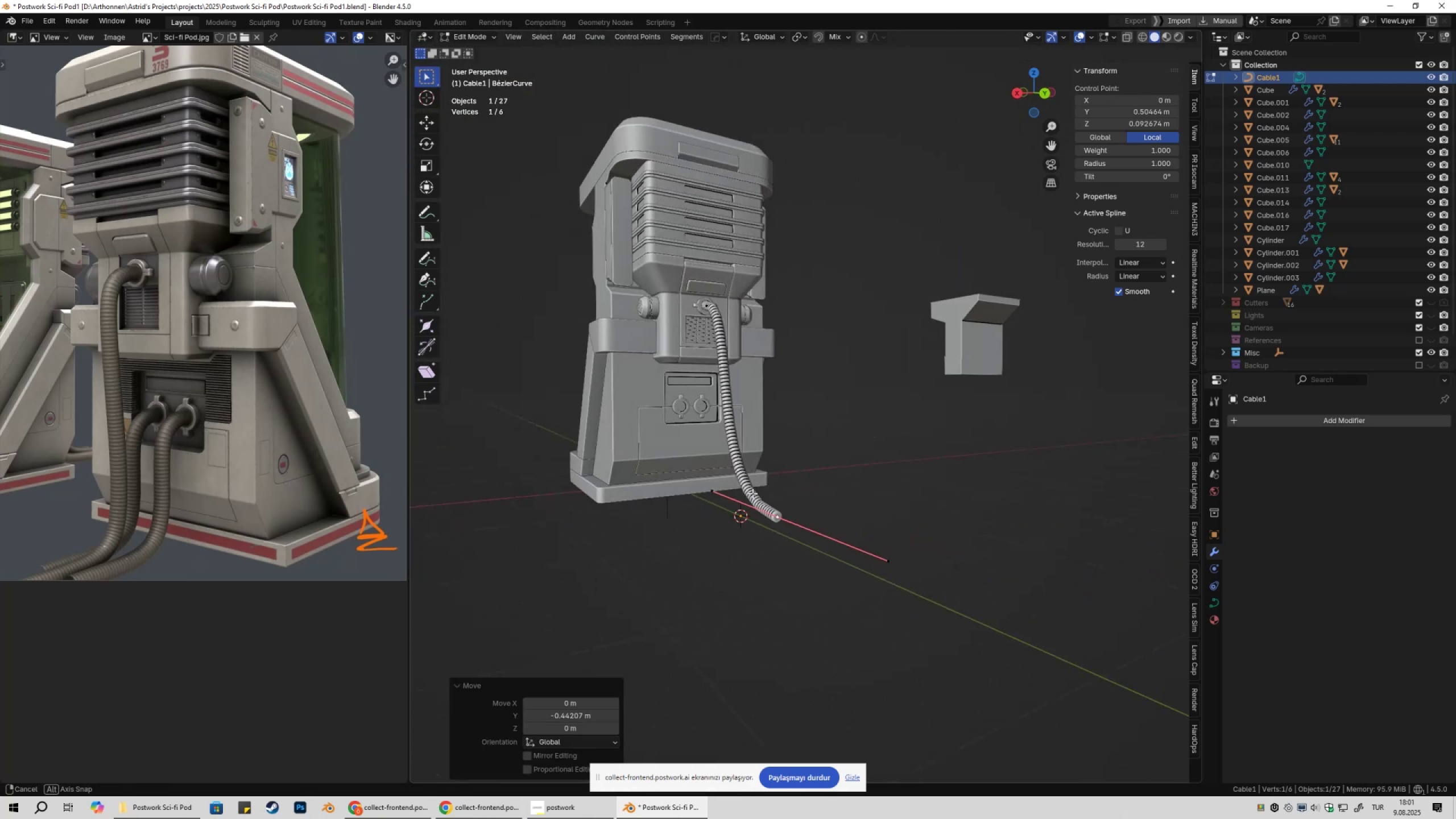 
type(ey)
 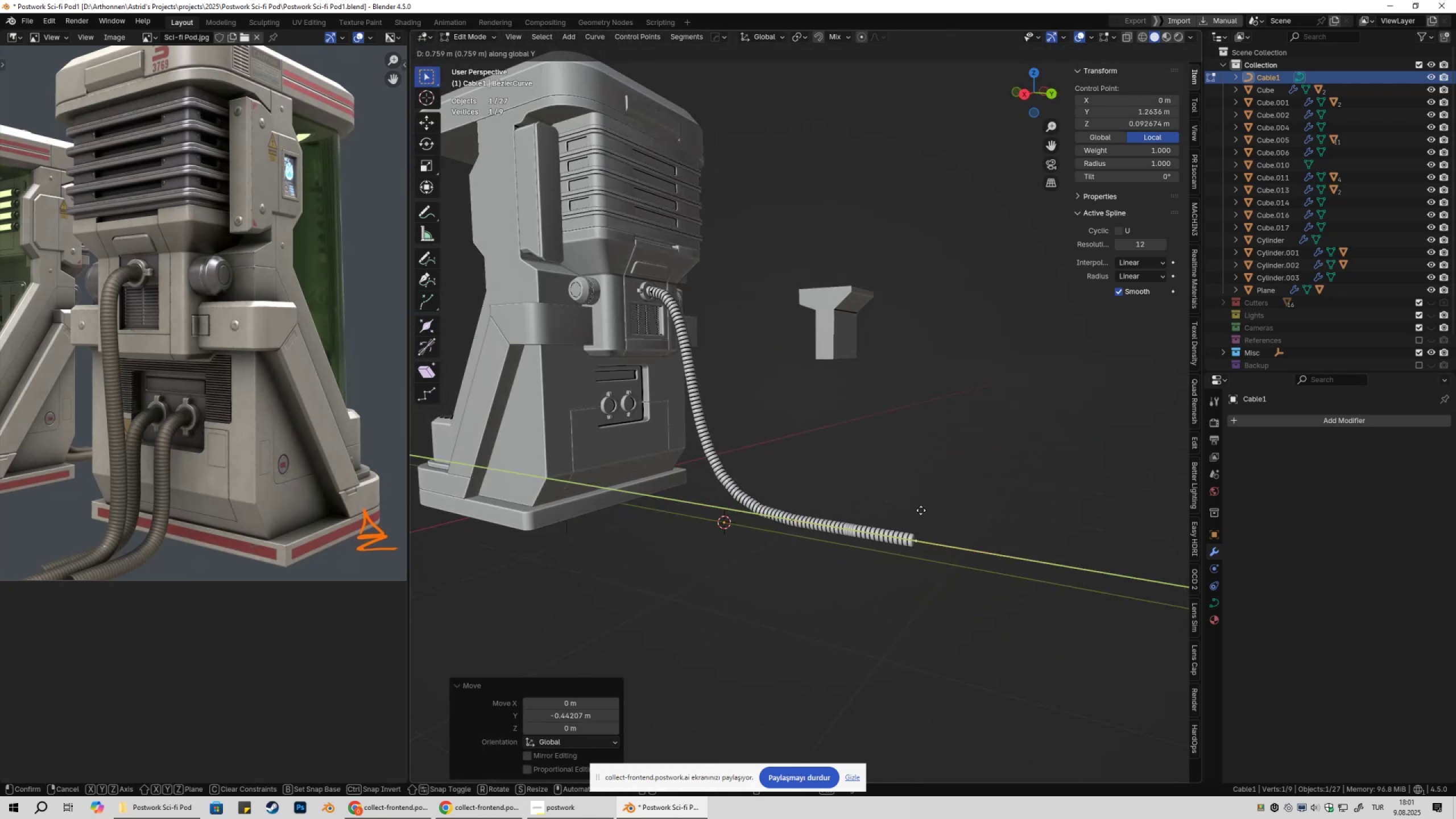 
left_click([919, 510])
 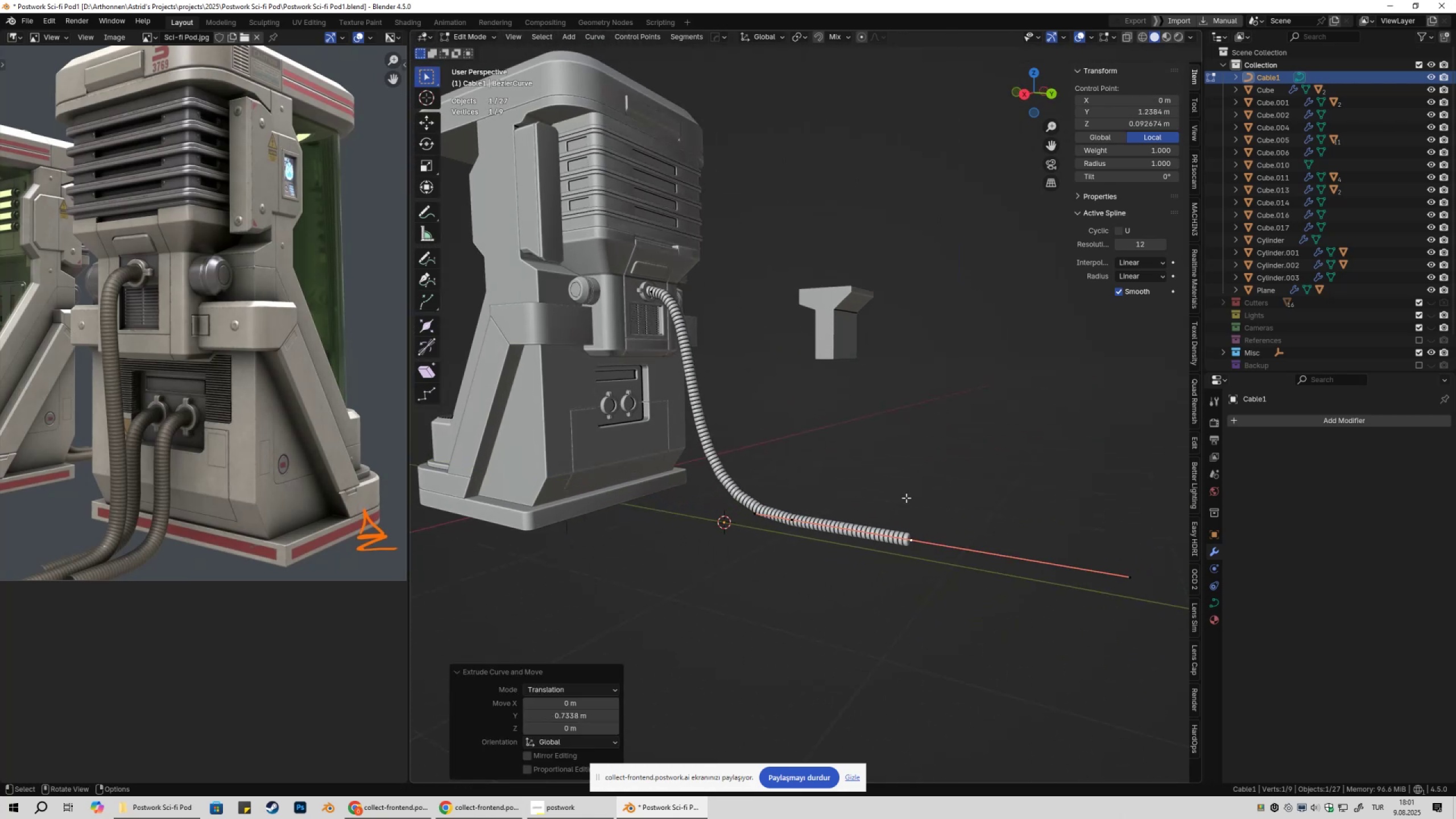 
type(3zgzgz)
 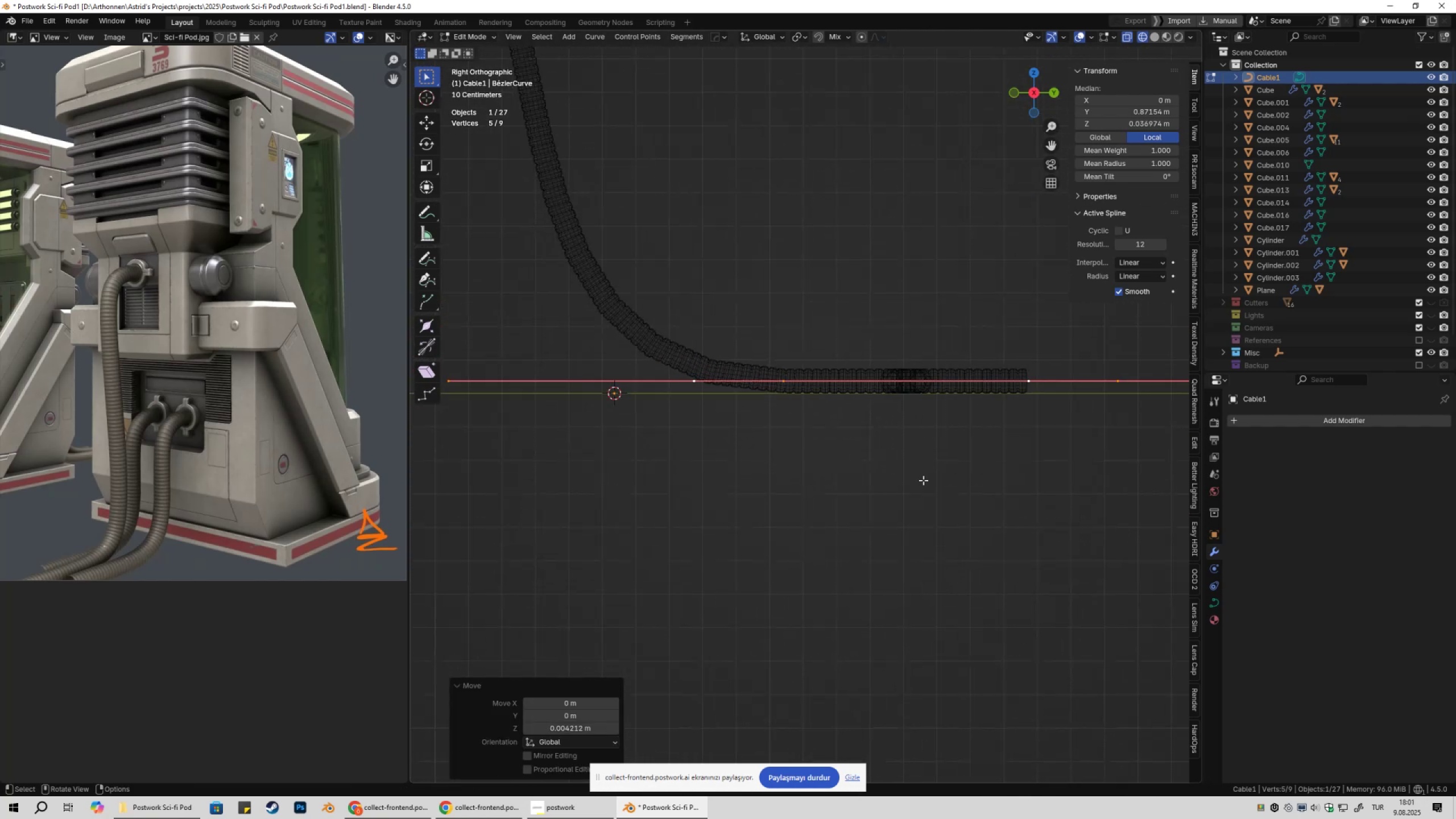 
left_click_drag(start_coordinate=[792, 463], to_coordinate=[1028, 587])
 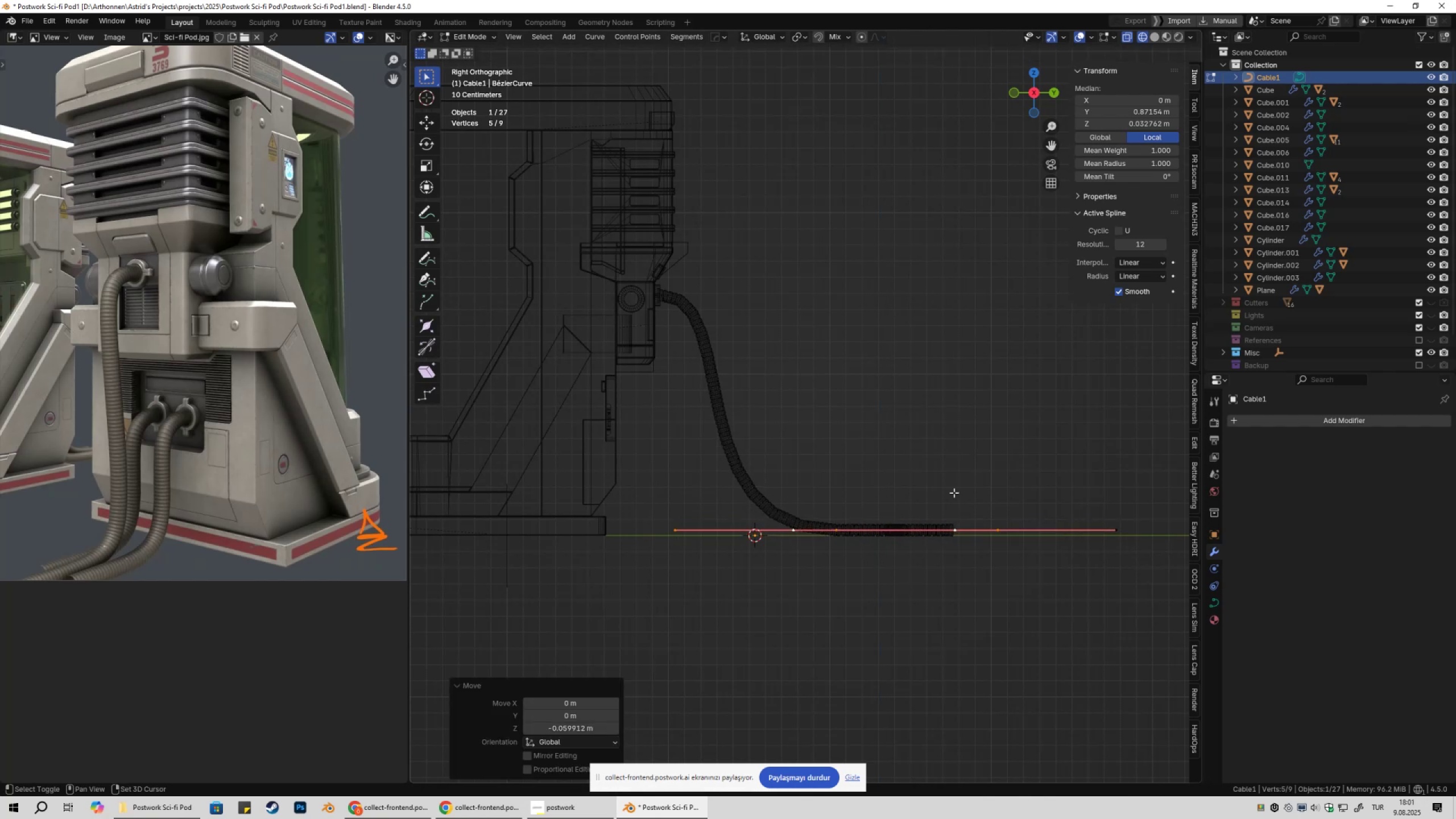 
scroll: coordinate [867, 307], scroll_direction: up, amount: 10.0
 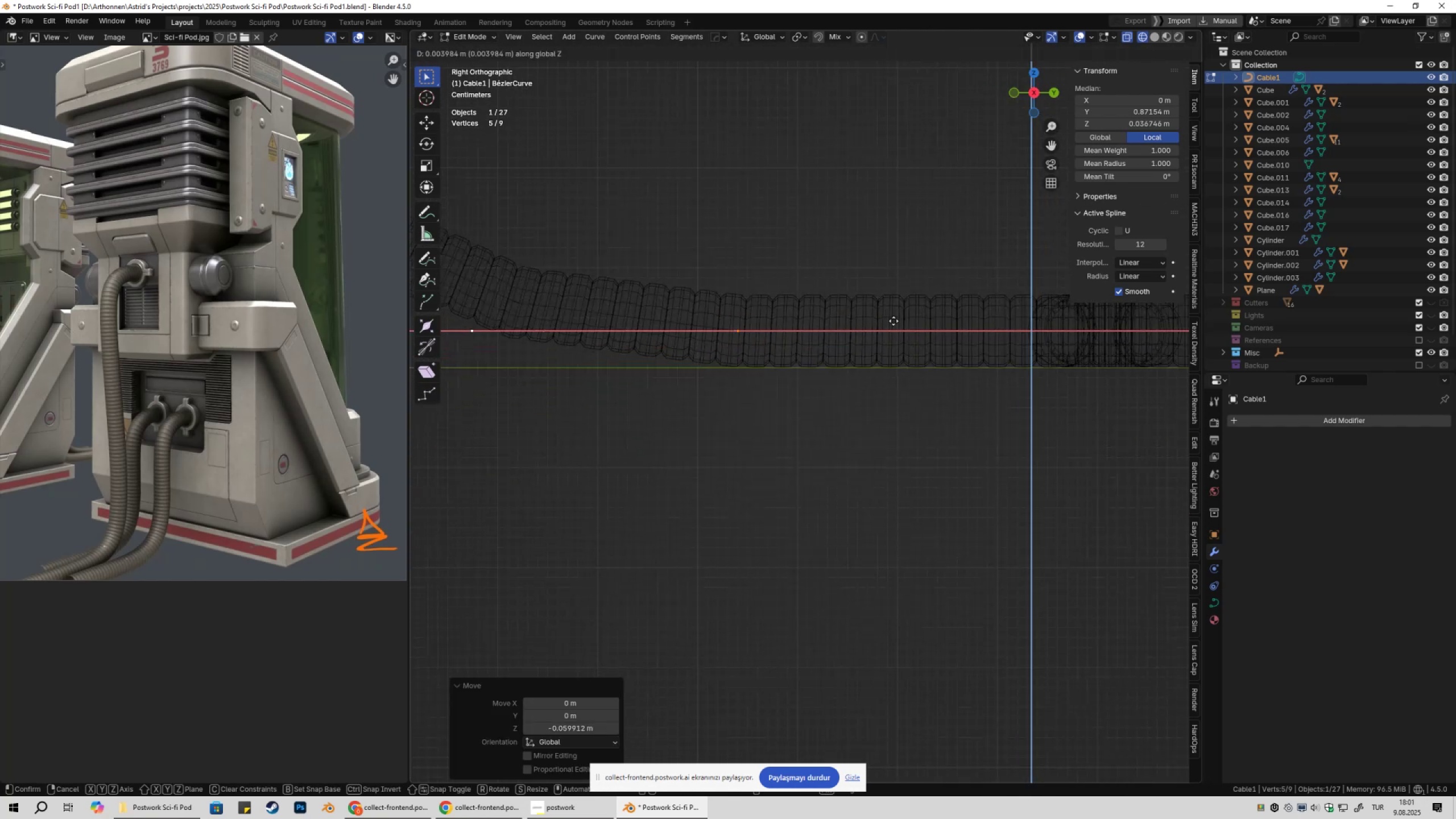 
left_click([897, 350])
 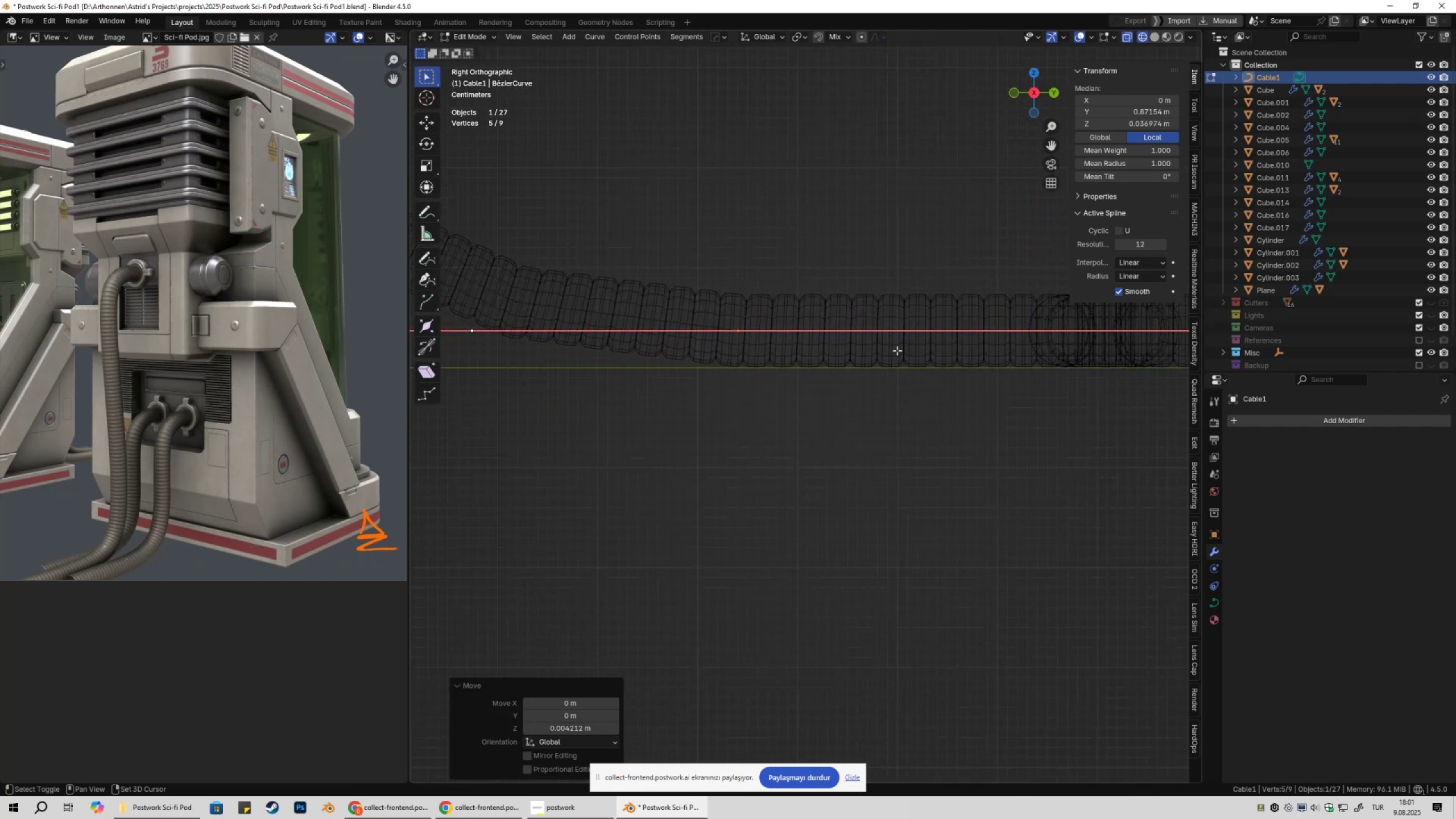 
type(gy)
key(Escape)
type(gy)
 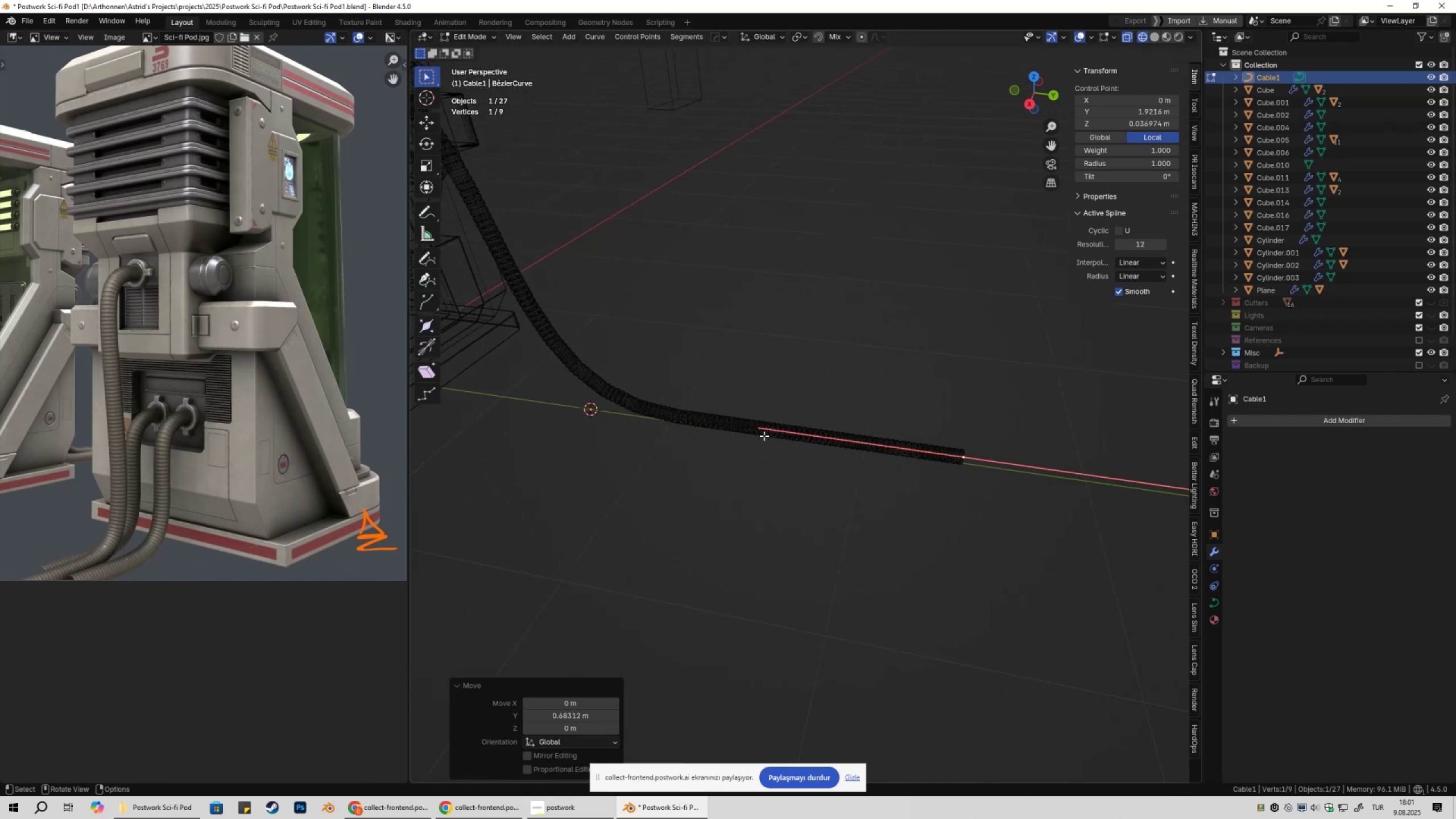 
scroll: coordinate [924, 476], scroll_direction: down, amount: 6.0
 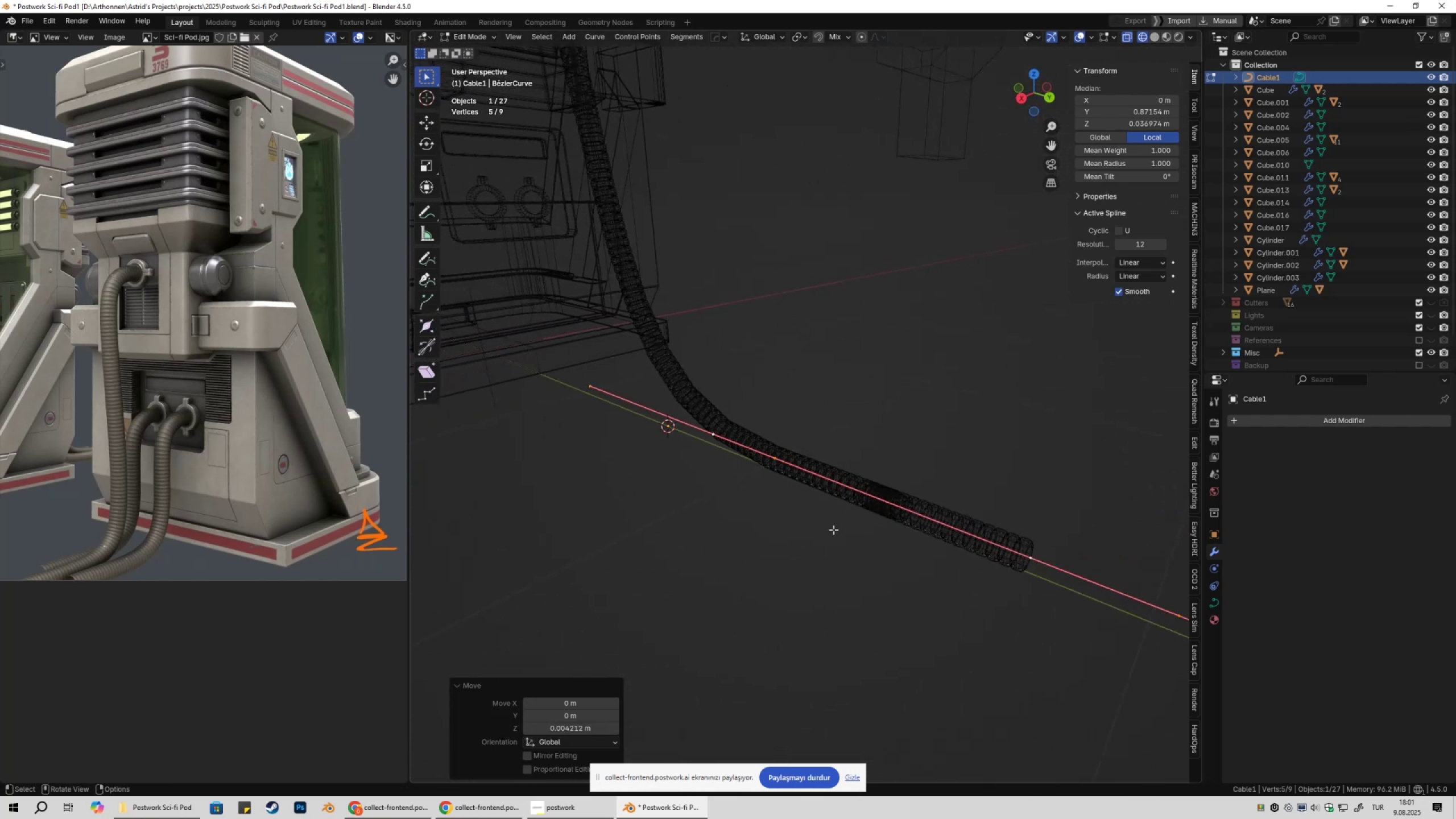 
left_click_drag(start_coordinate=[982, 511], to_coordinate=[1078, 621])
 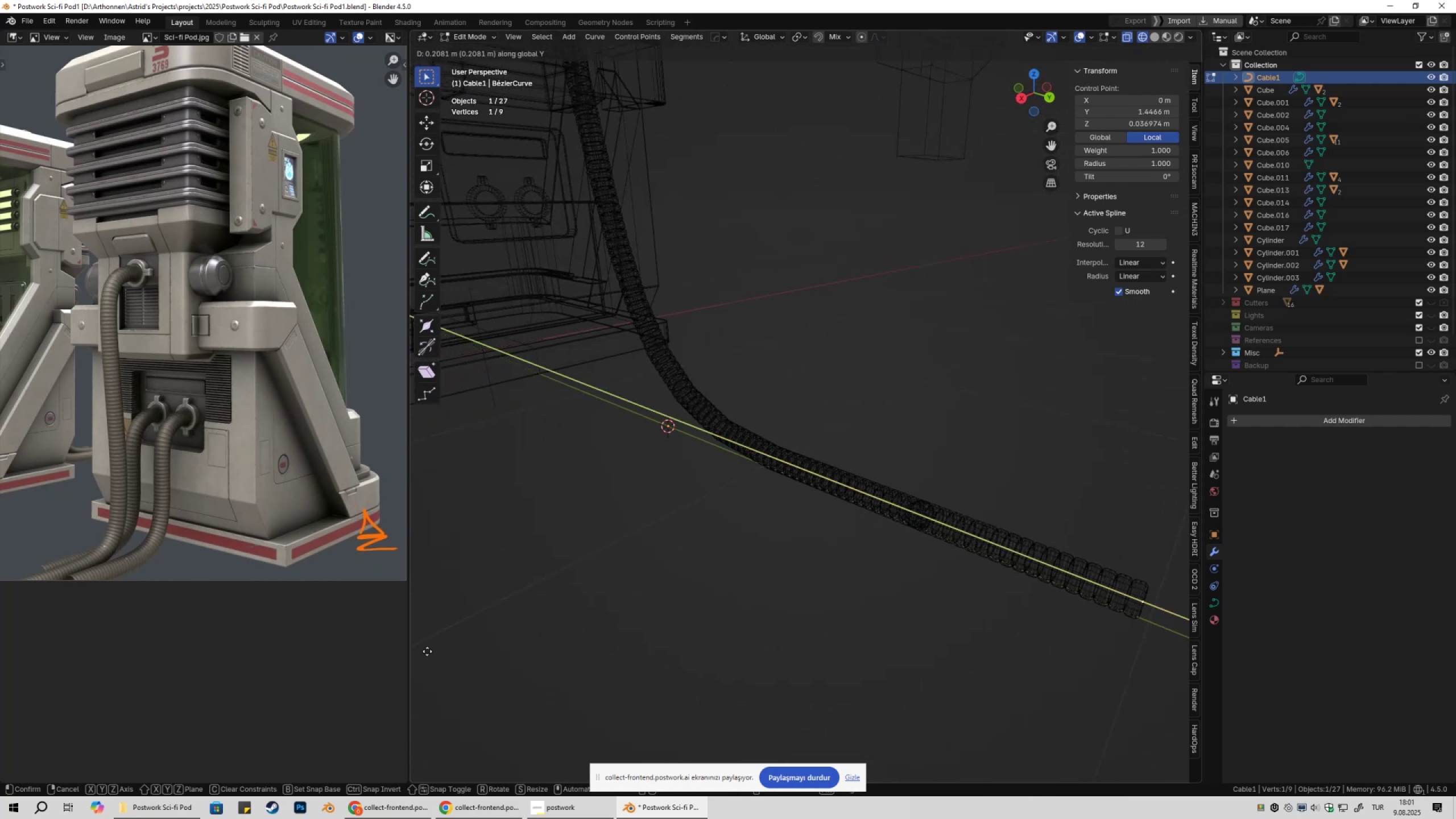 
scroll: coordinate [676, 545], scroll_direction: down, amount: 3.0
 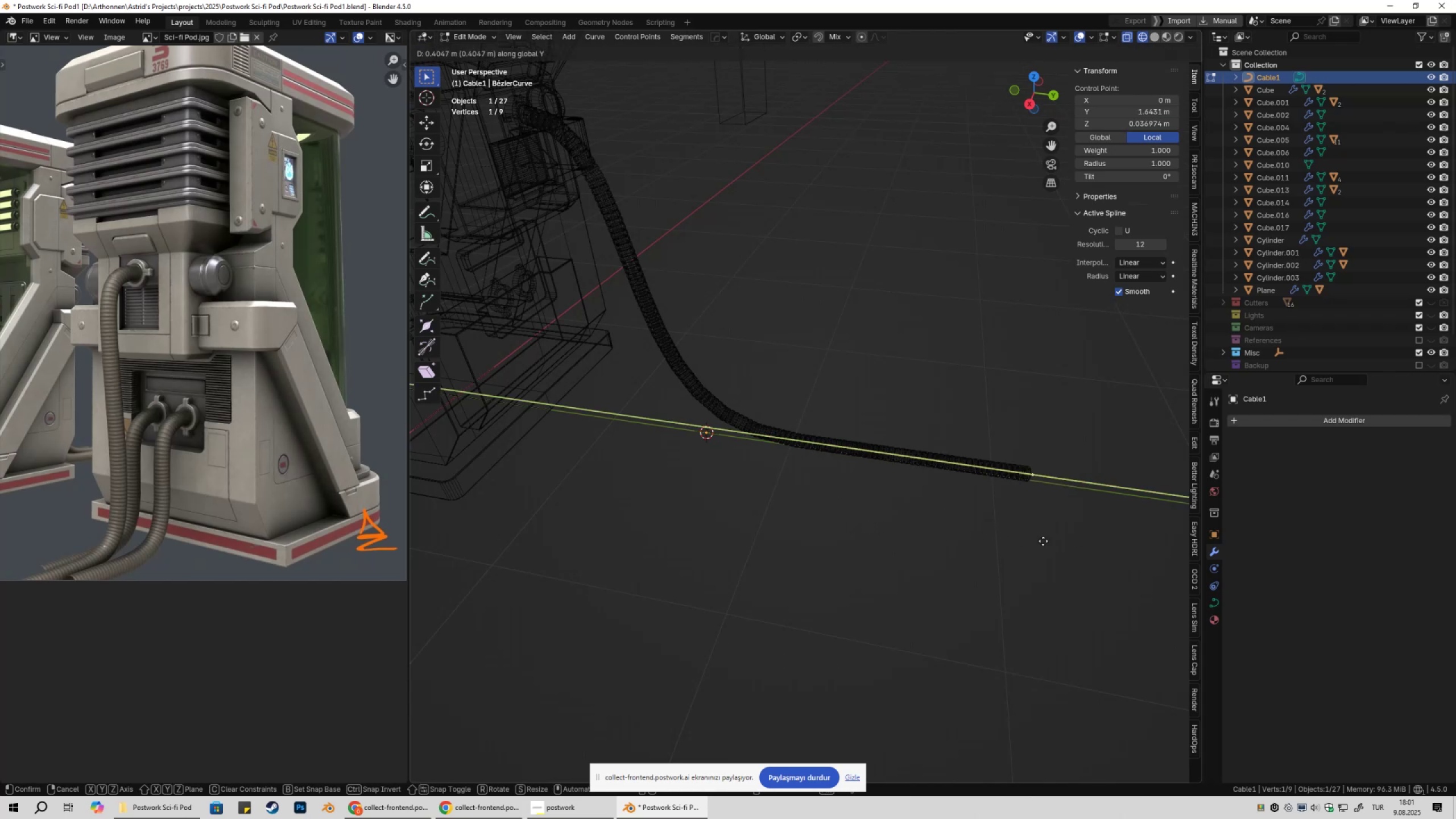 
left_click([763, 436])
 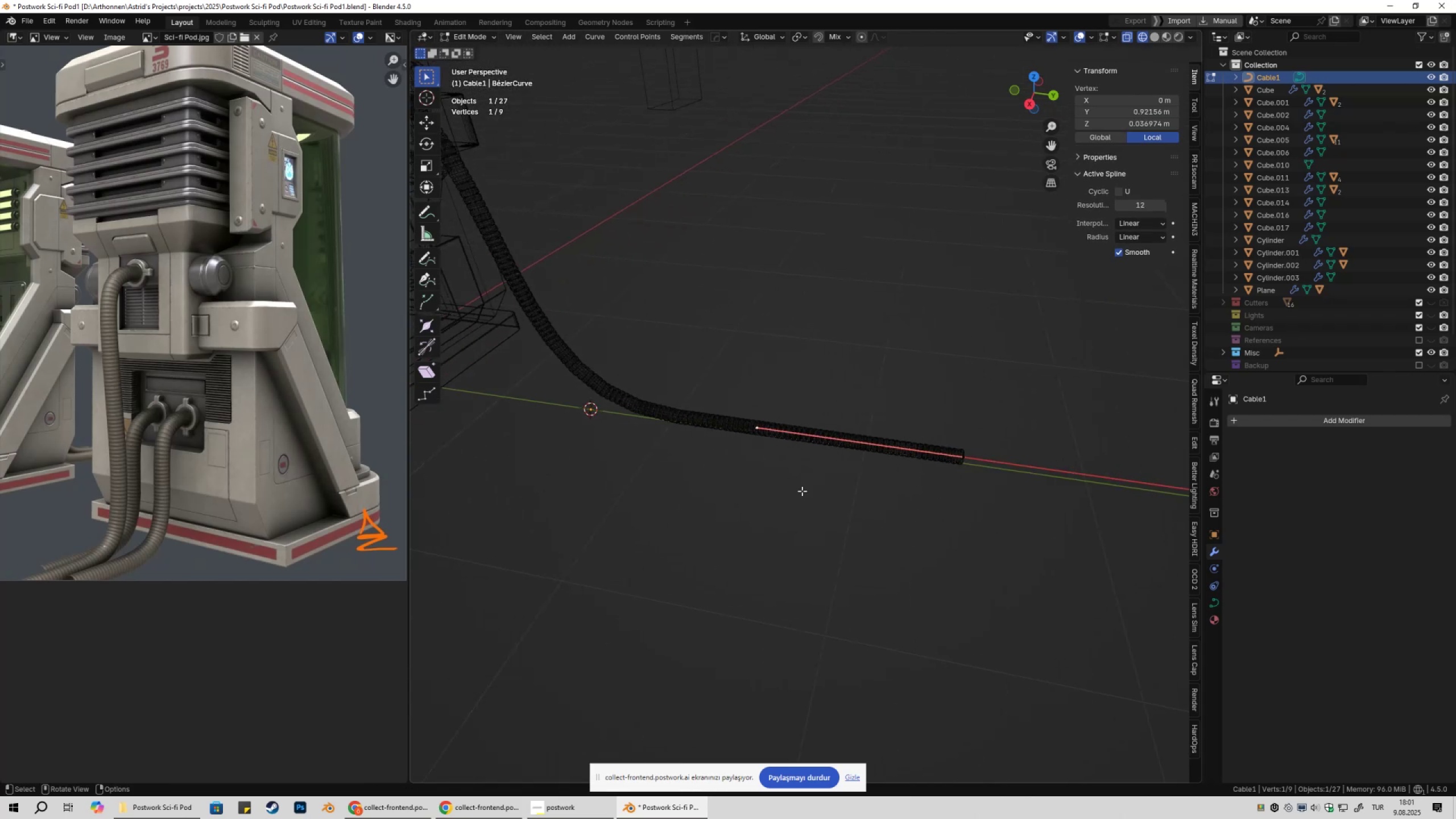 
type(gy)
 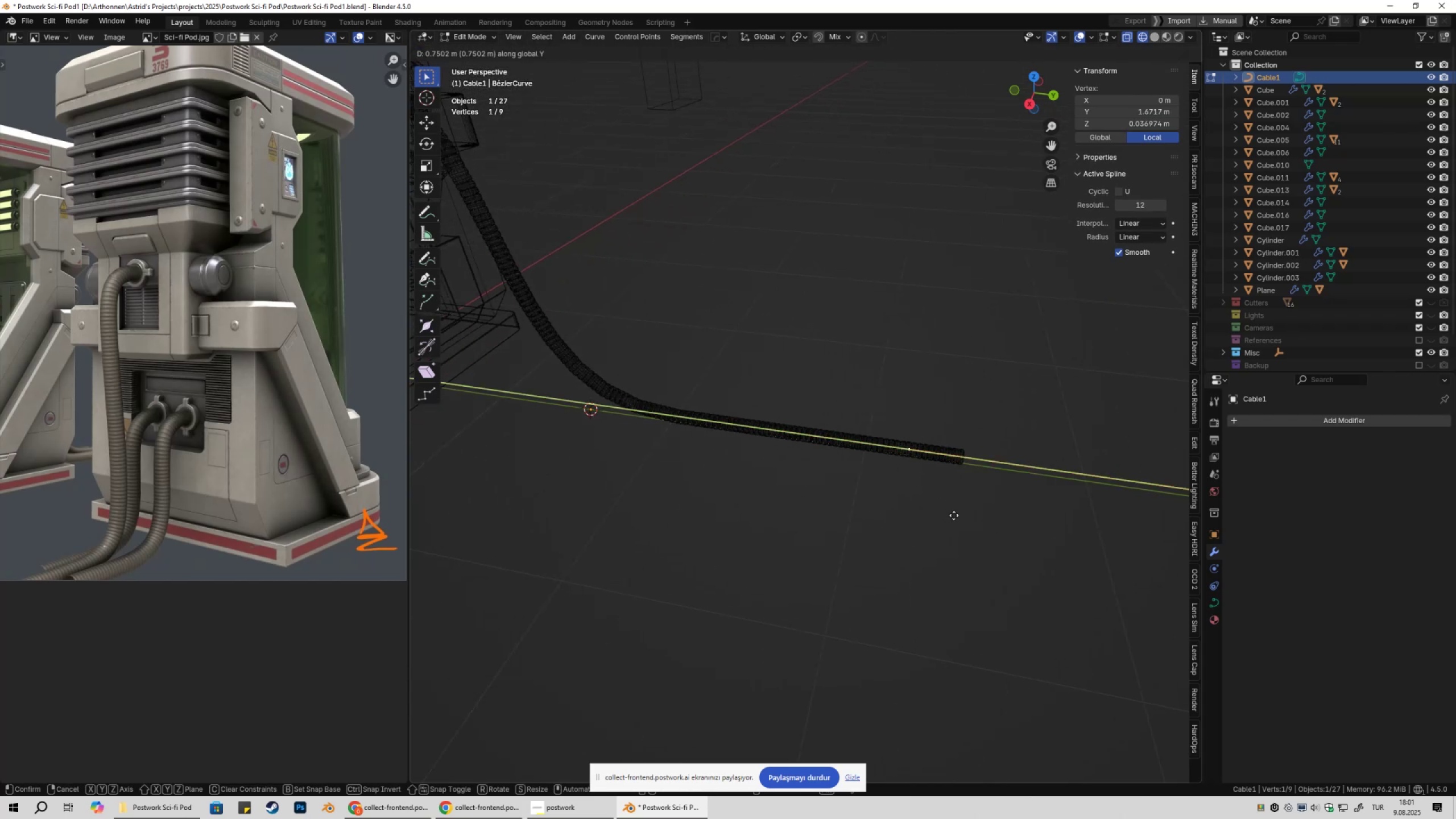 
left_click([944, 515])
 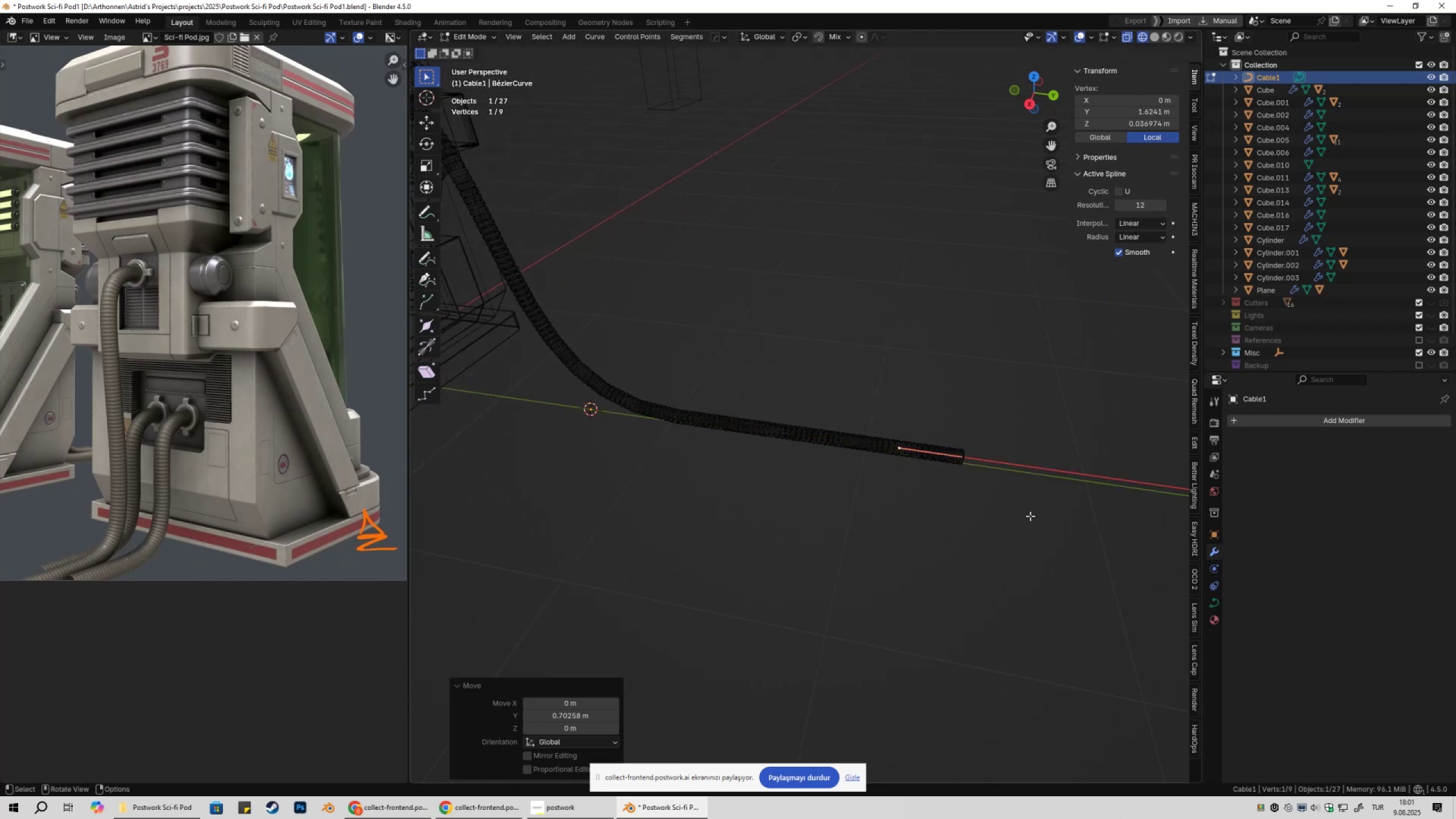 
key(Shift+ShiftLeft)
 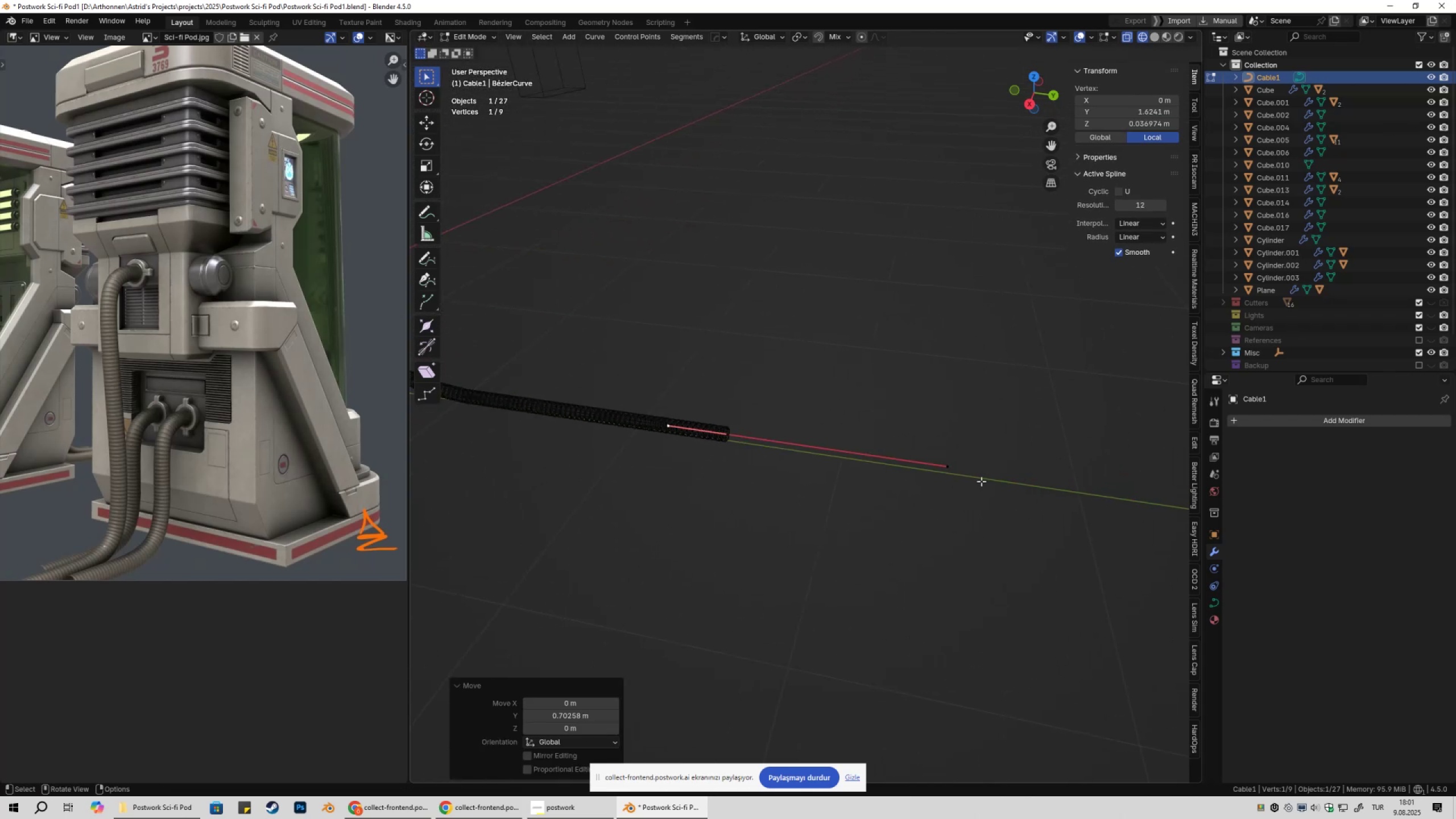 
left_click([940, 468])
 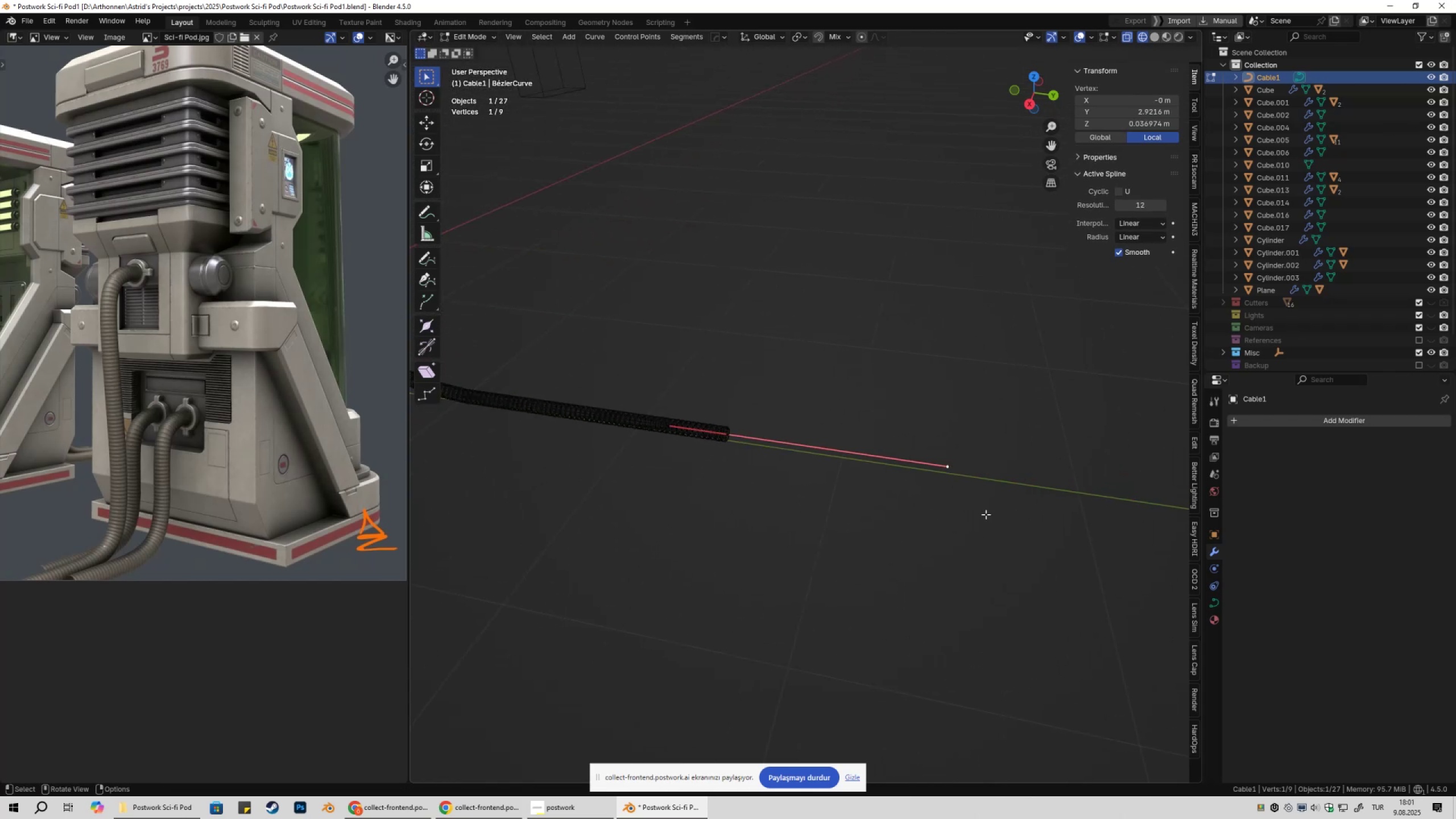 
type(gy)
 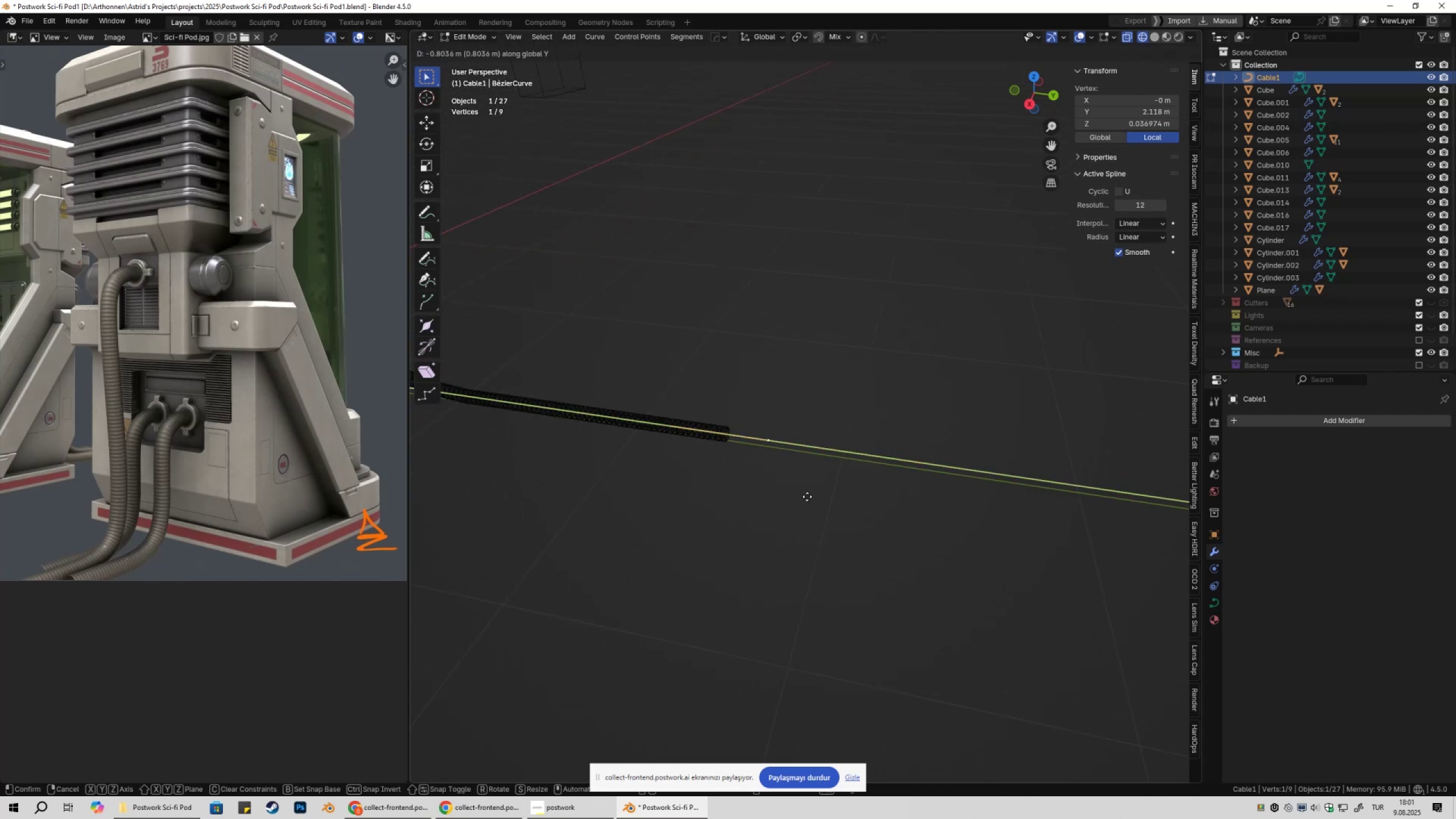 
left_click([801, 495])
 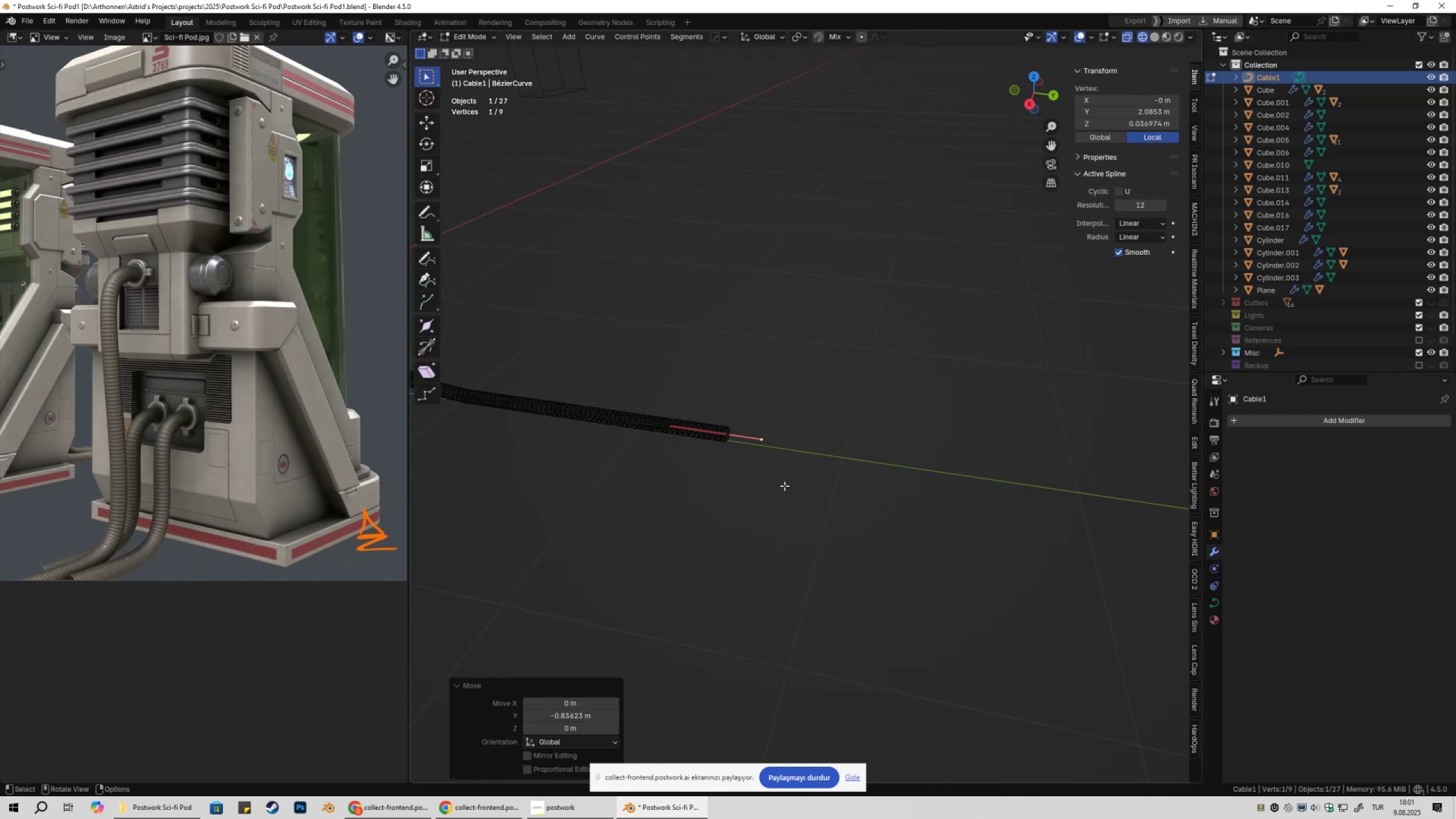 
key(Shift+ShiftLeft)
 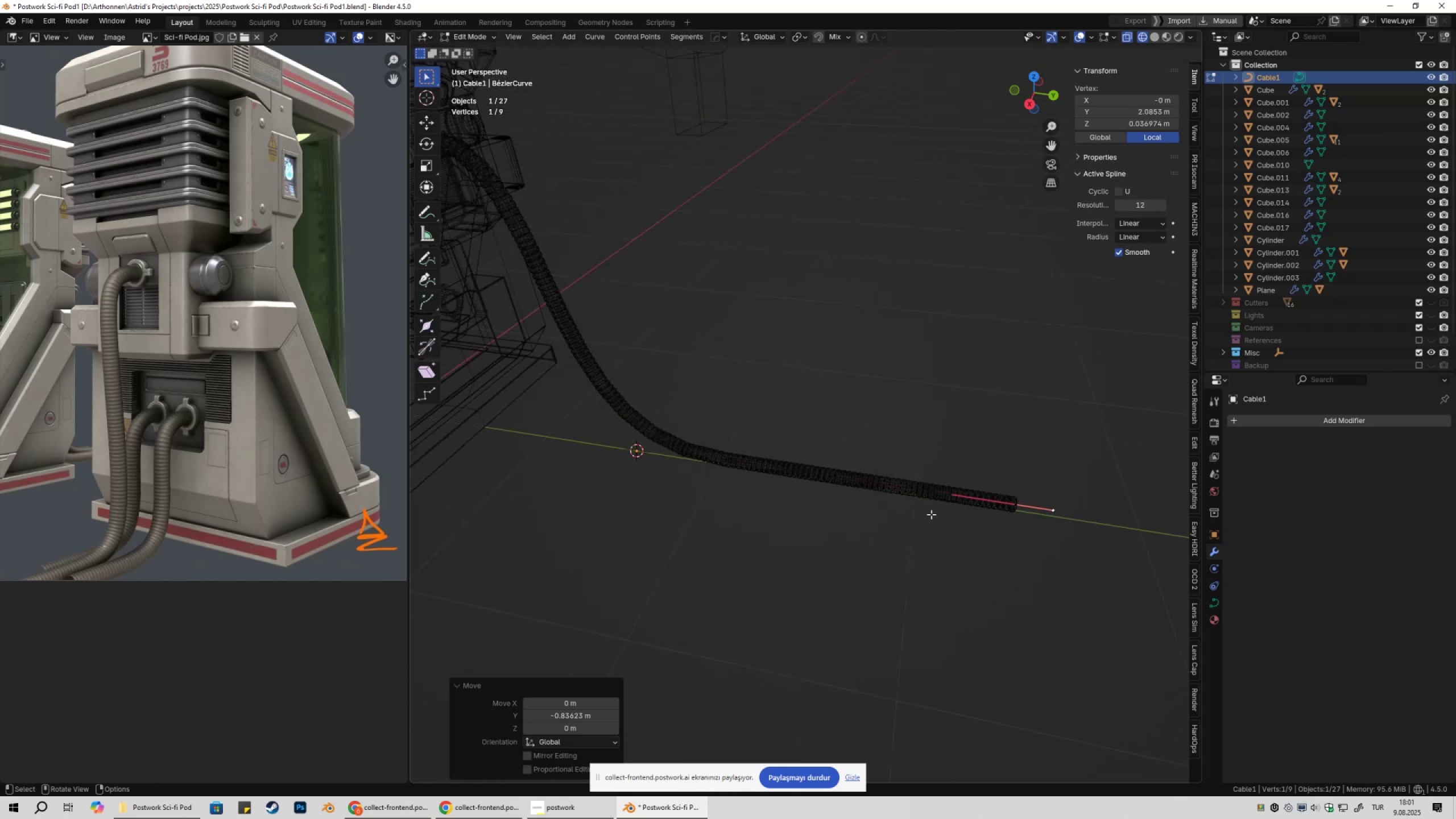 
key(Tab)
 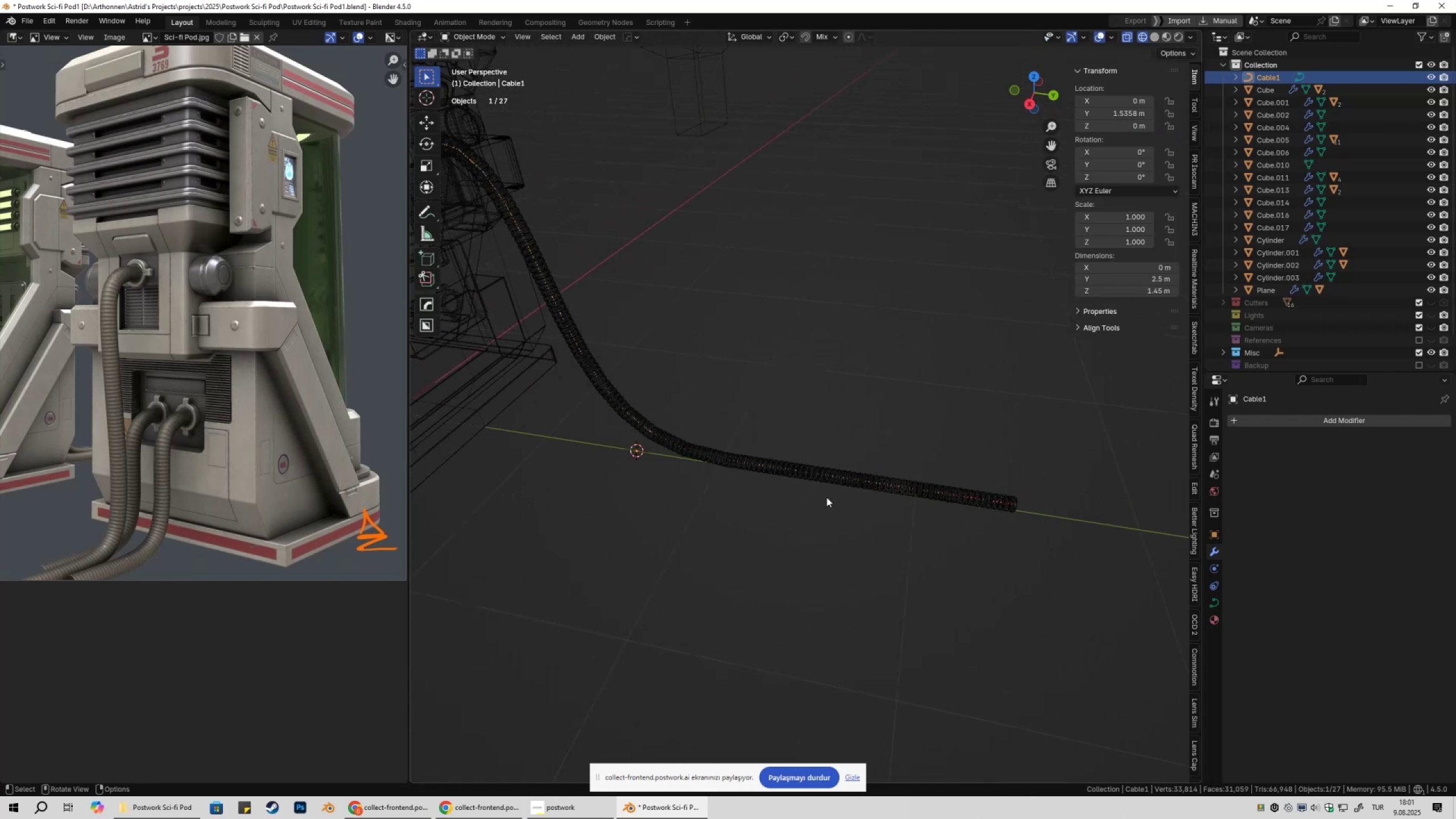 
key(Tab)
 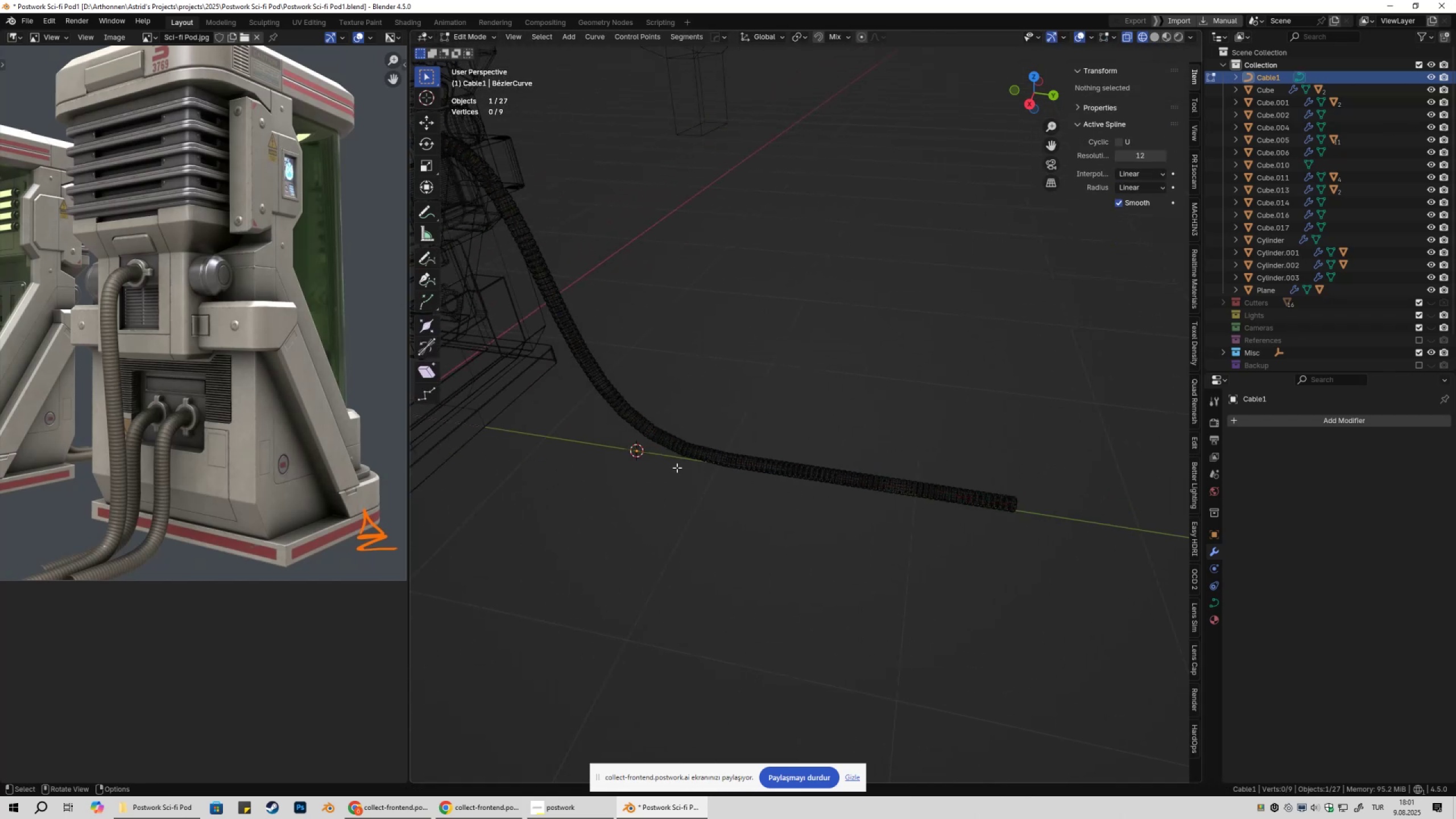 
double_click([656, 422])
 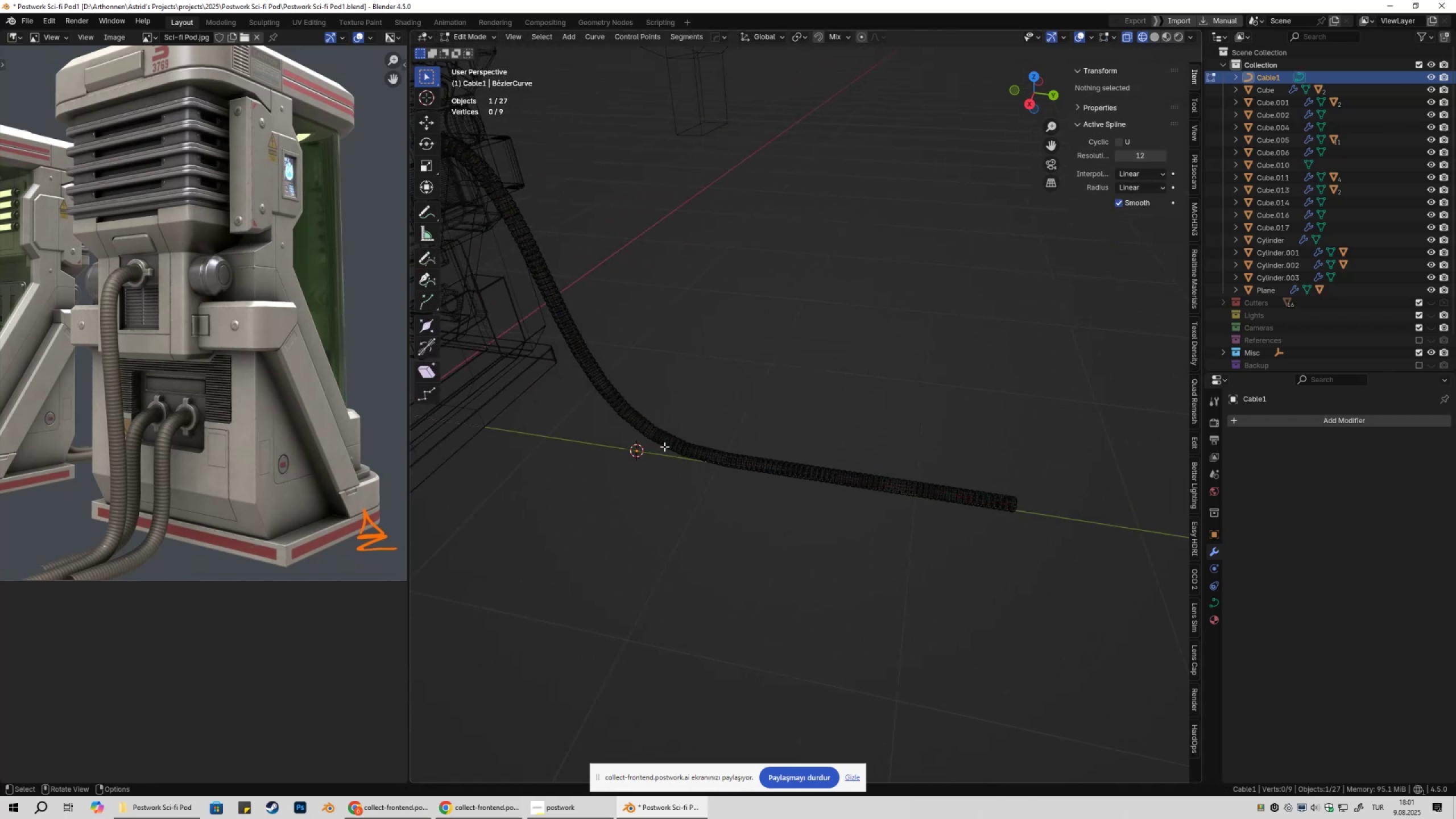 
triple_click([664, 446])
 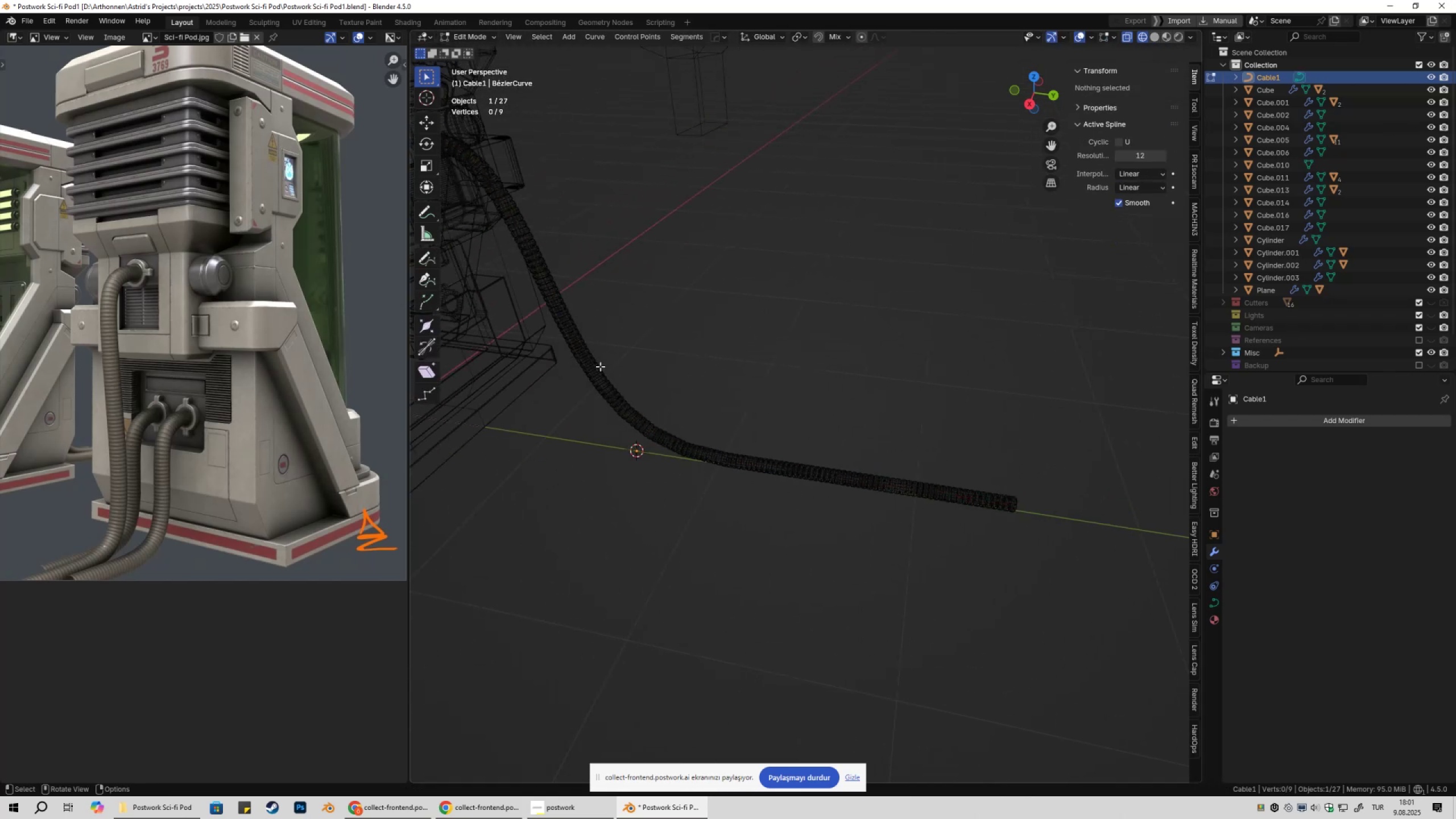 
key(Shift+ShiftLeft)
 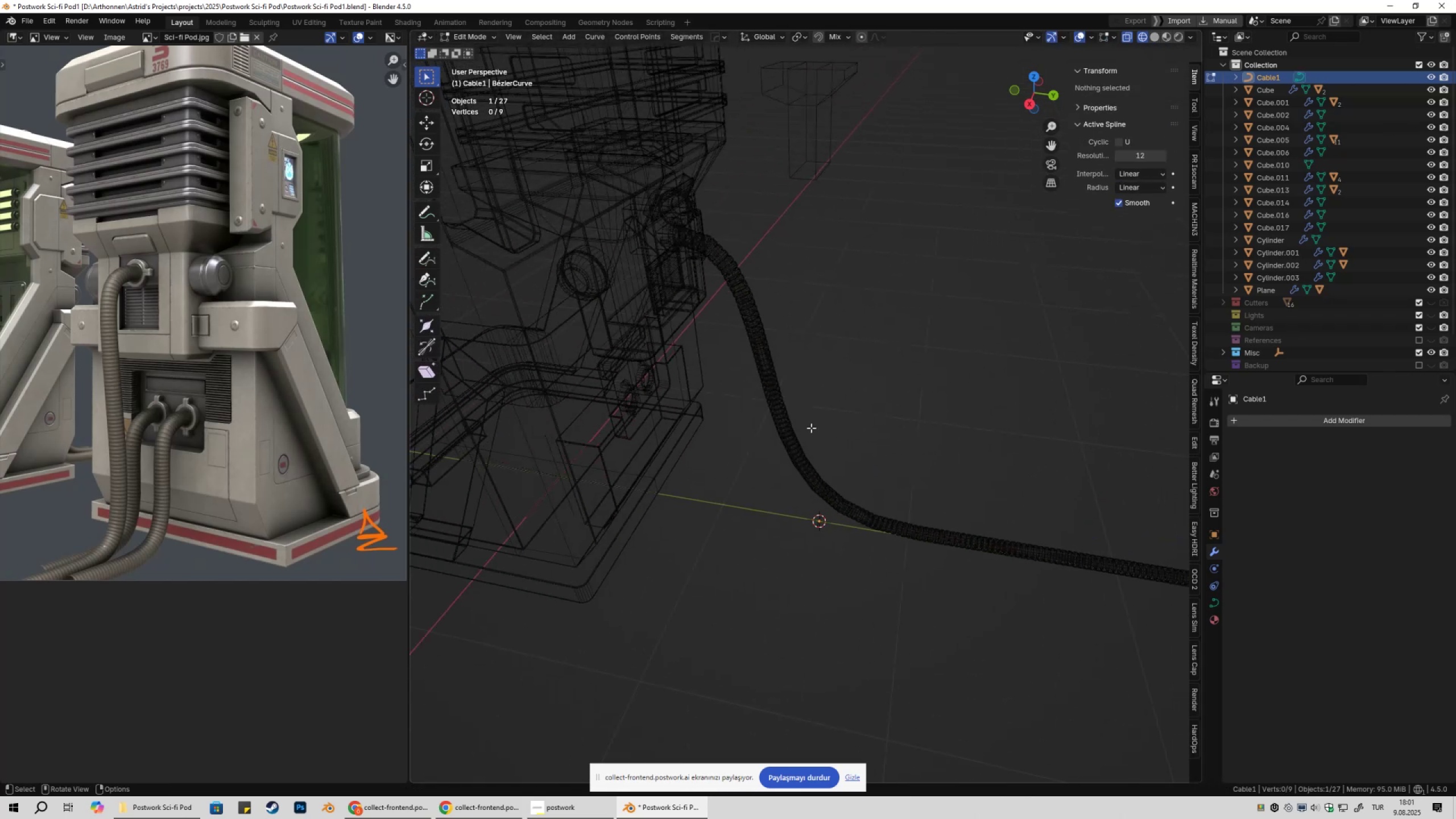 
key(Tab)
 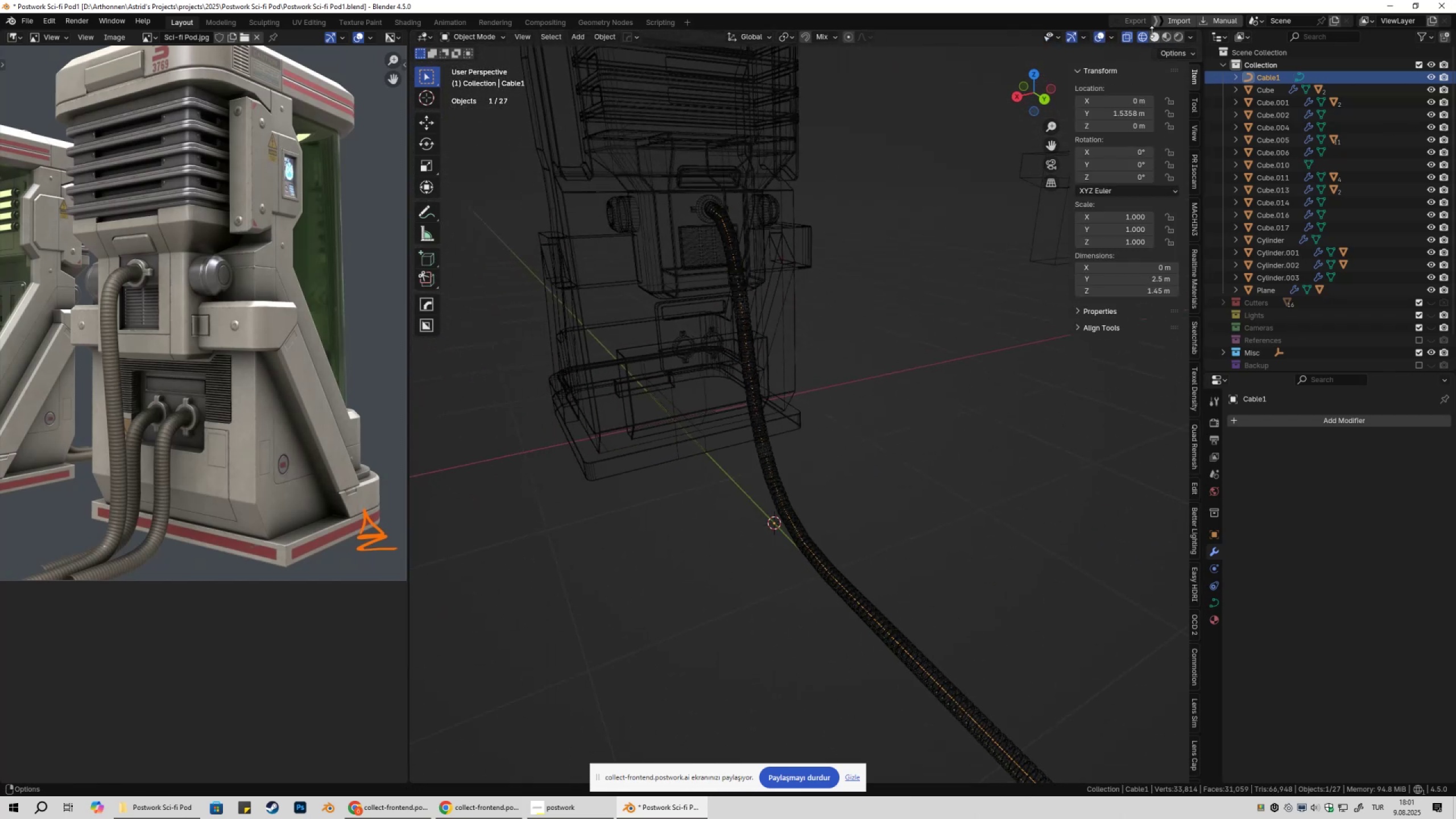 
left_click([1155, 35])
 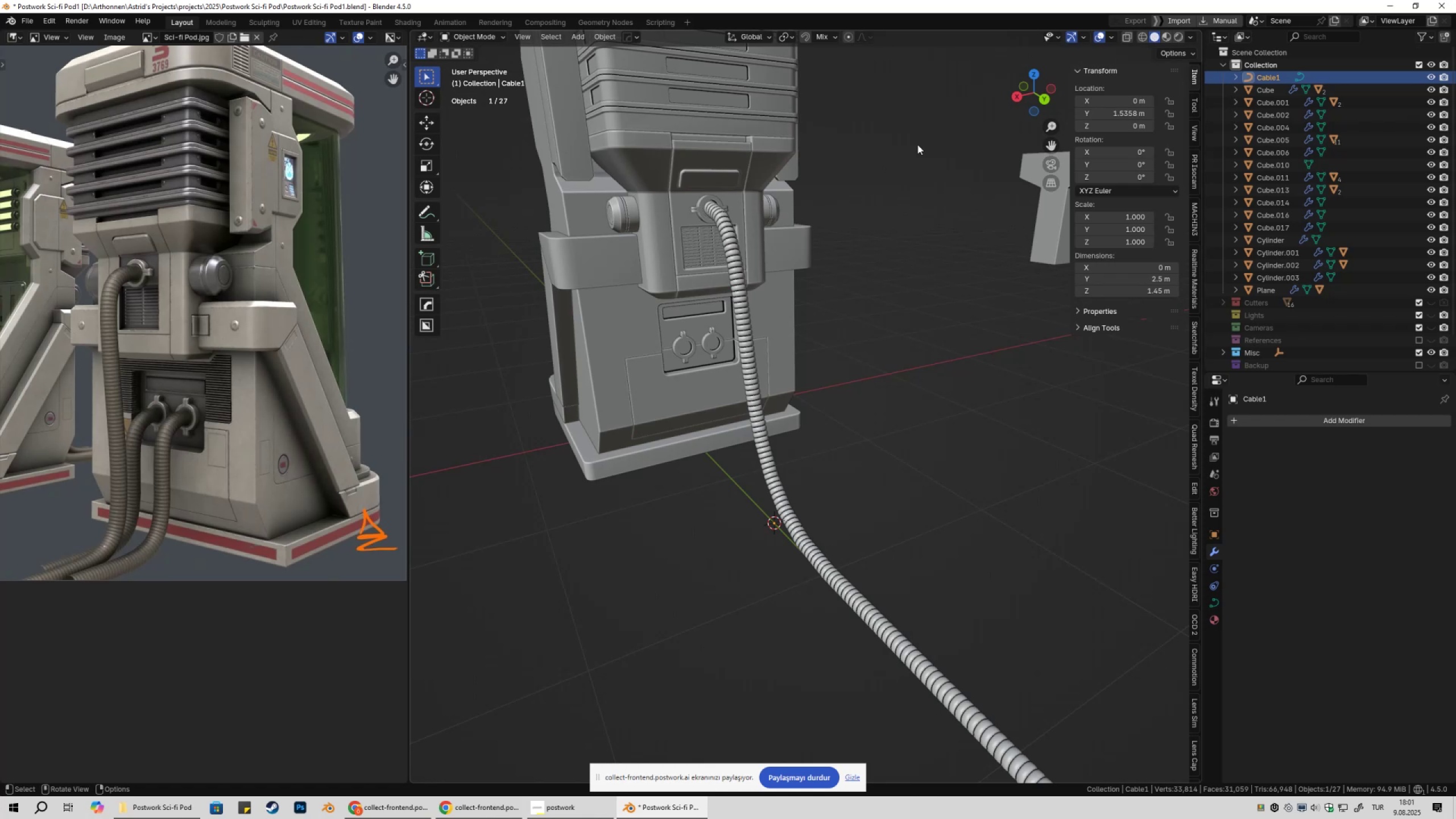 
key(Shift+ShiftLeft)
 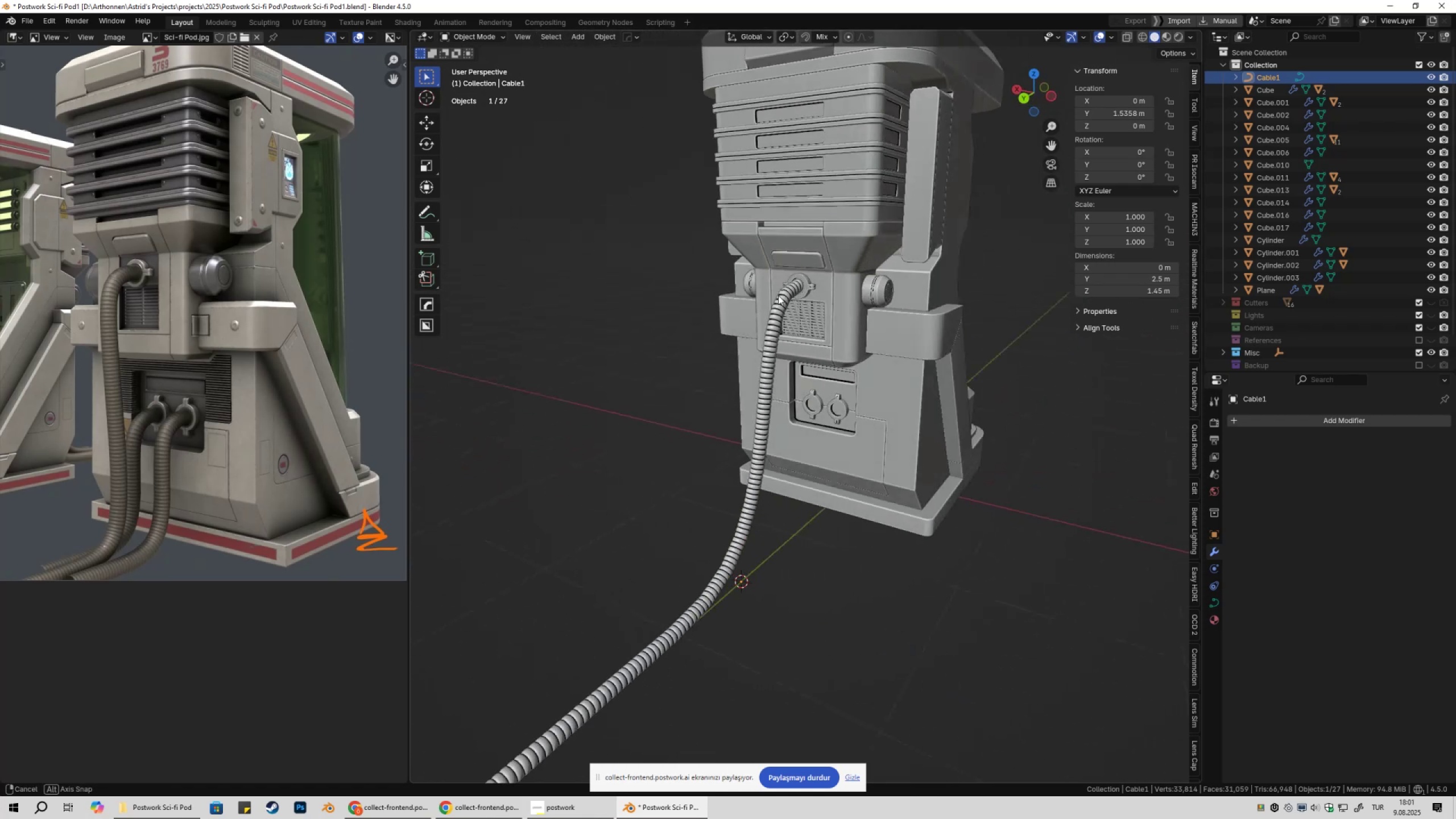 
scroll: coordinate [754, 293], scroll_direction: up, amount: 3.0
 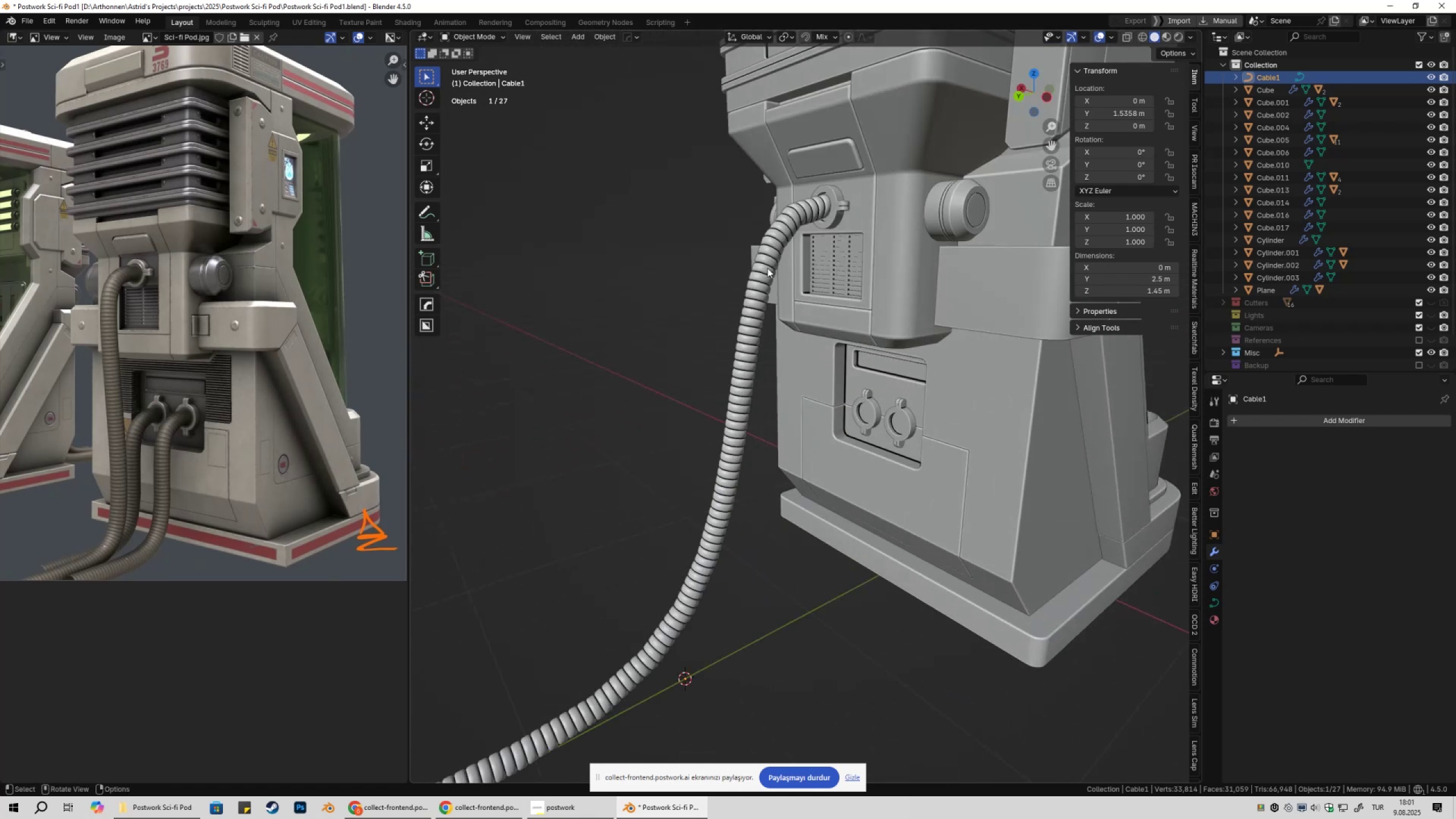 
key(Shift+ShiftLeft)
 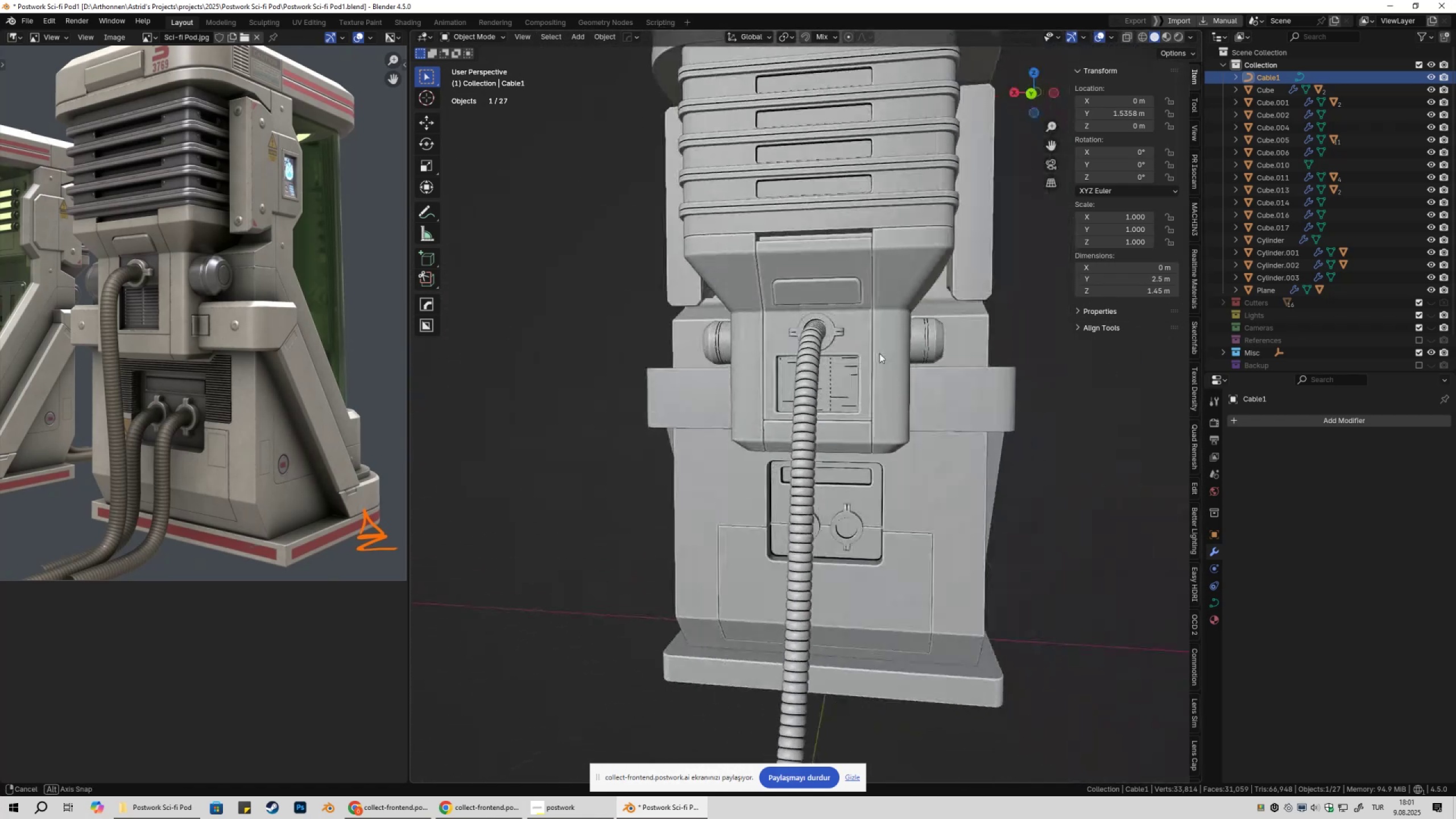 
key(Shift+ShiftLeft)
 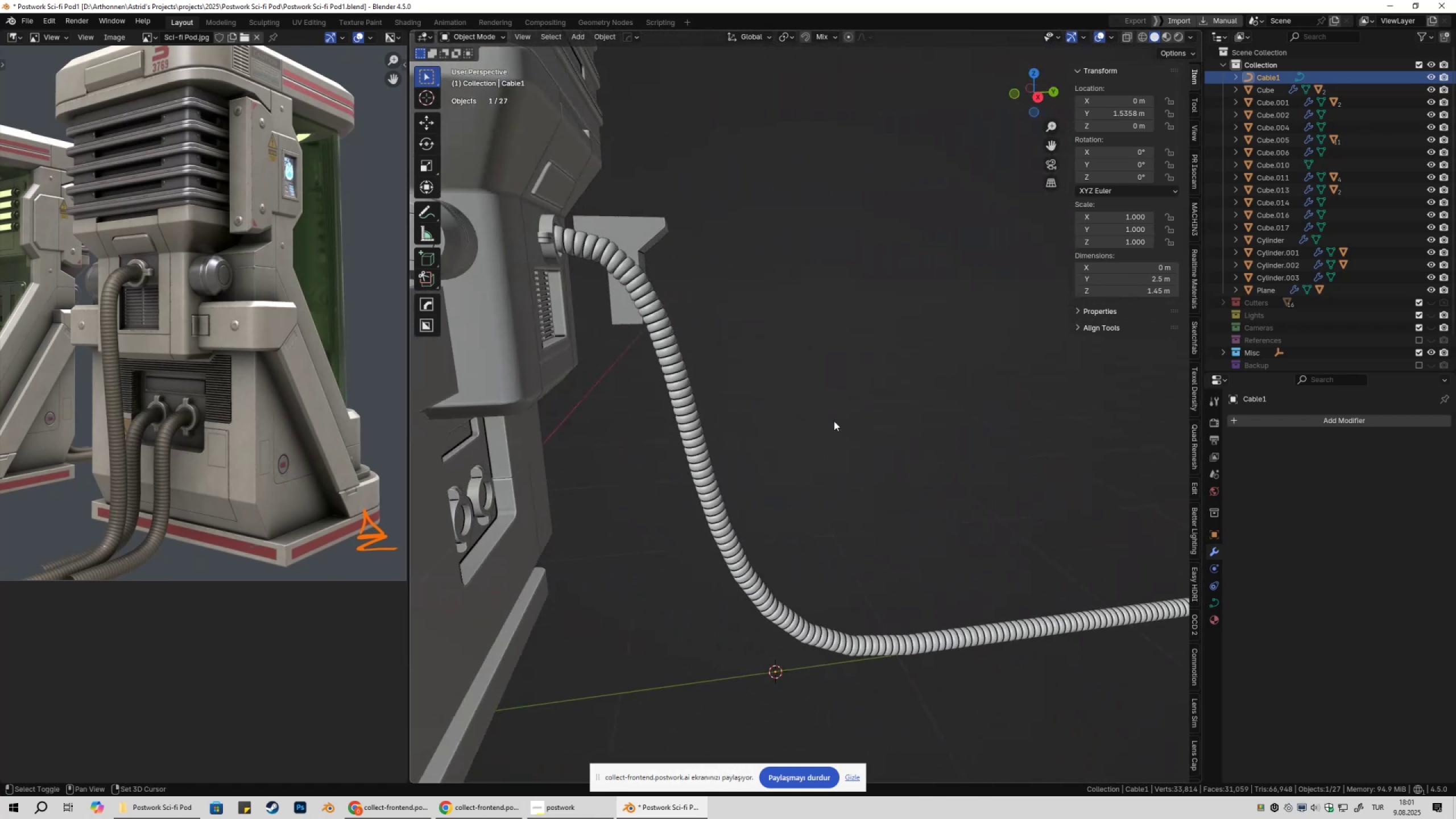 
scroll: coordinate [851, 445], scroll_direction: down, amount: 3.0
 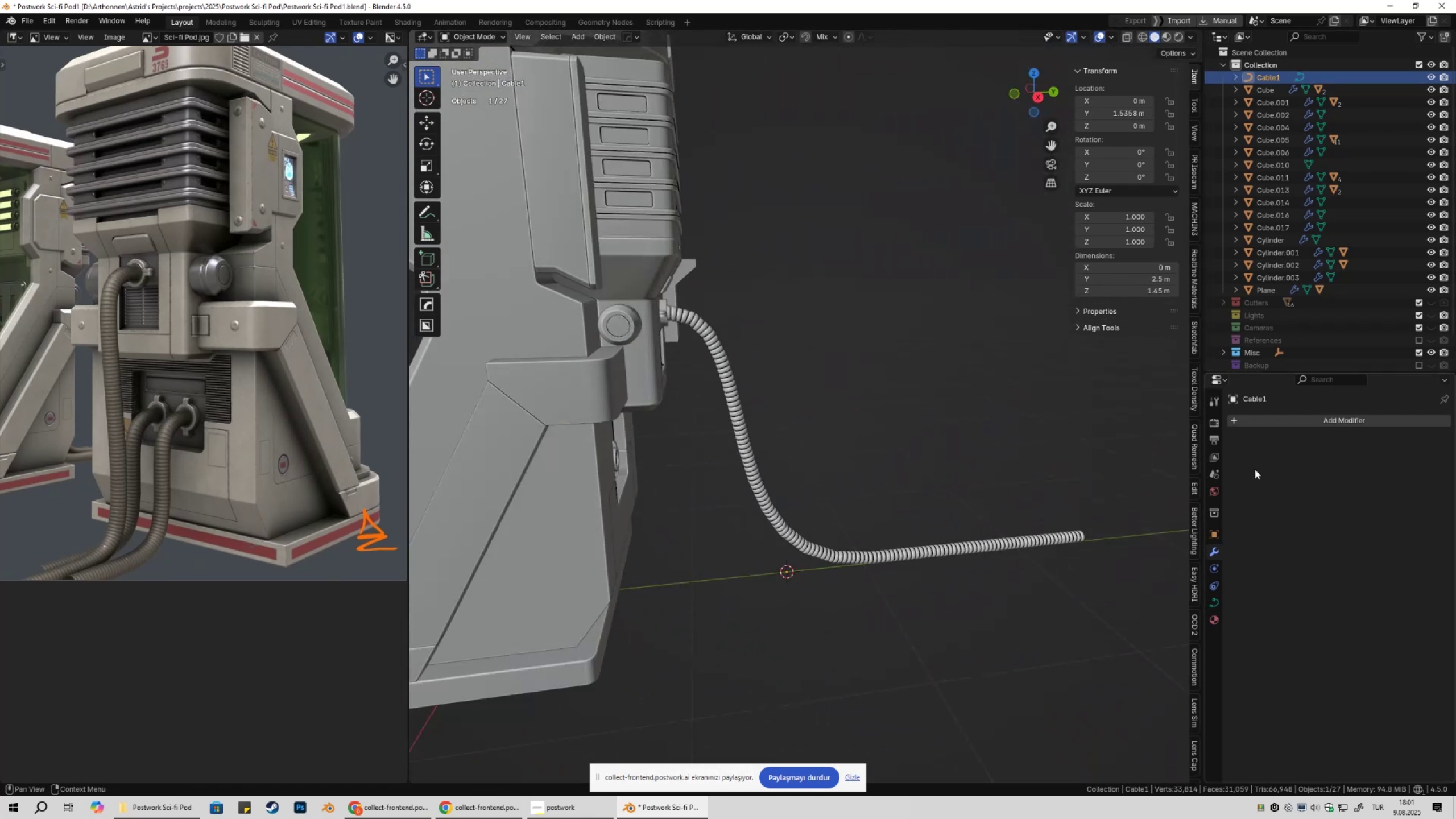 
left_click([1213, 598])
 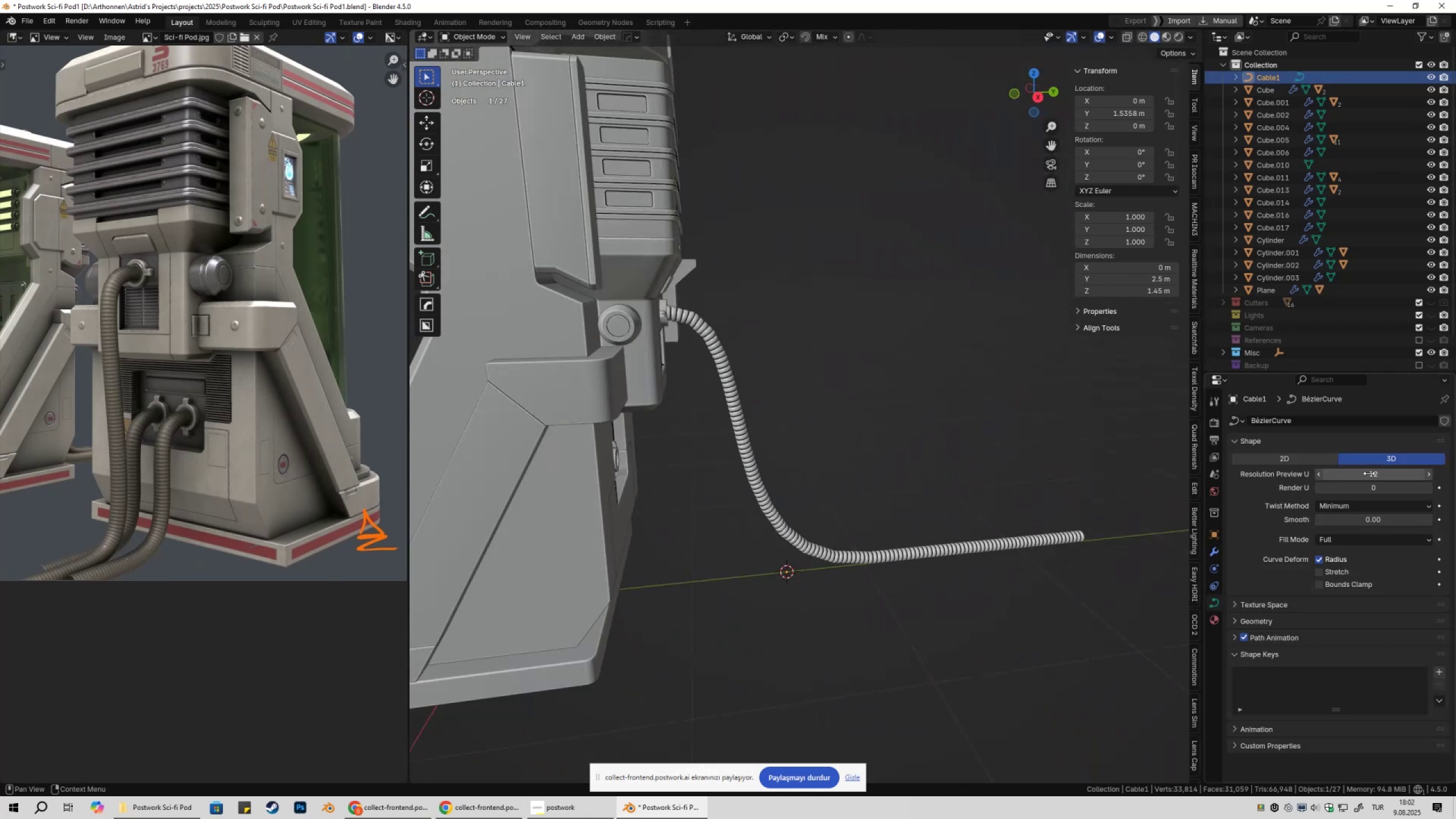 
left_click([1370, 474])
 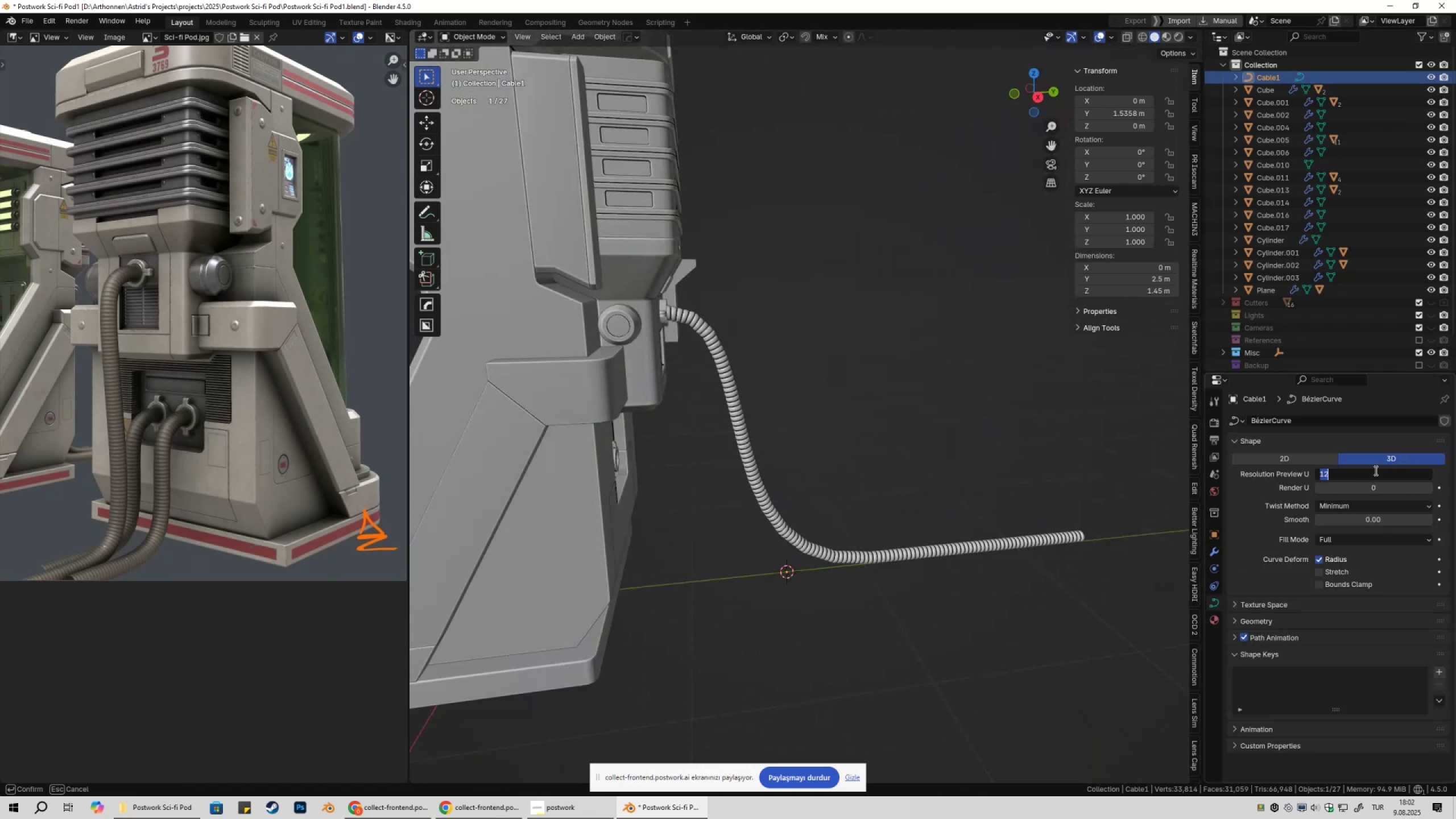 
key(Numpad2)
 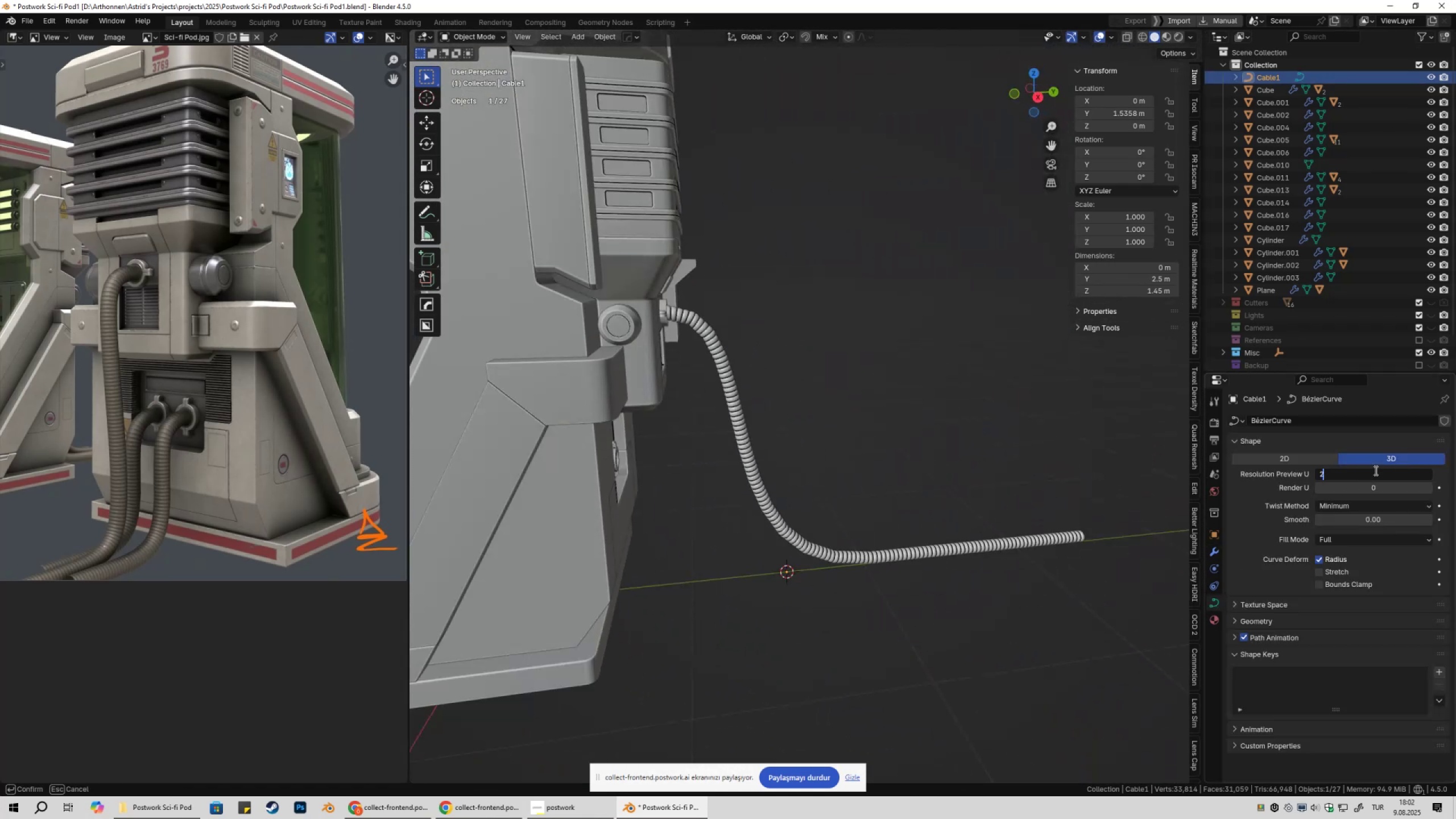 
key(Numpad4)
 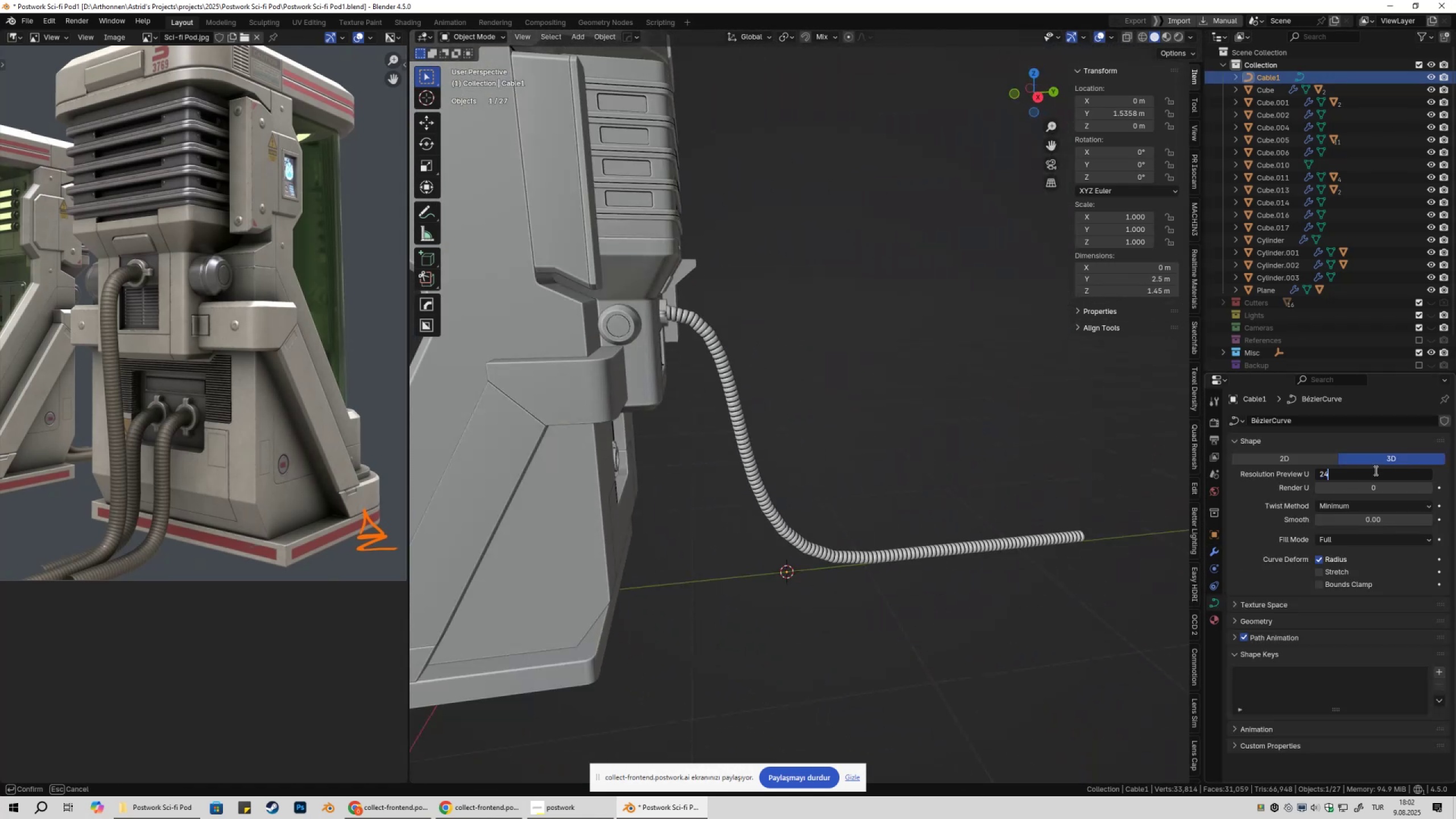 
key(NumpadEnter)
 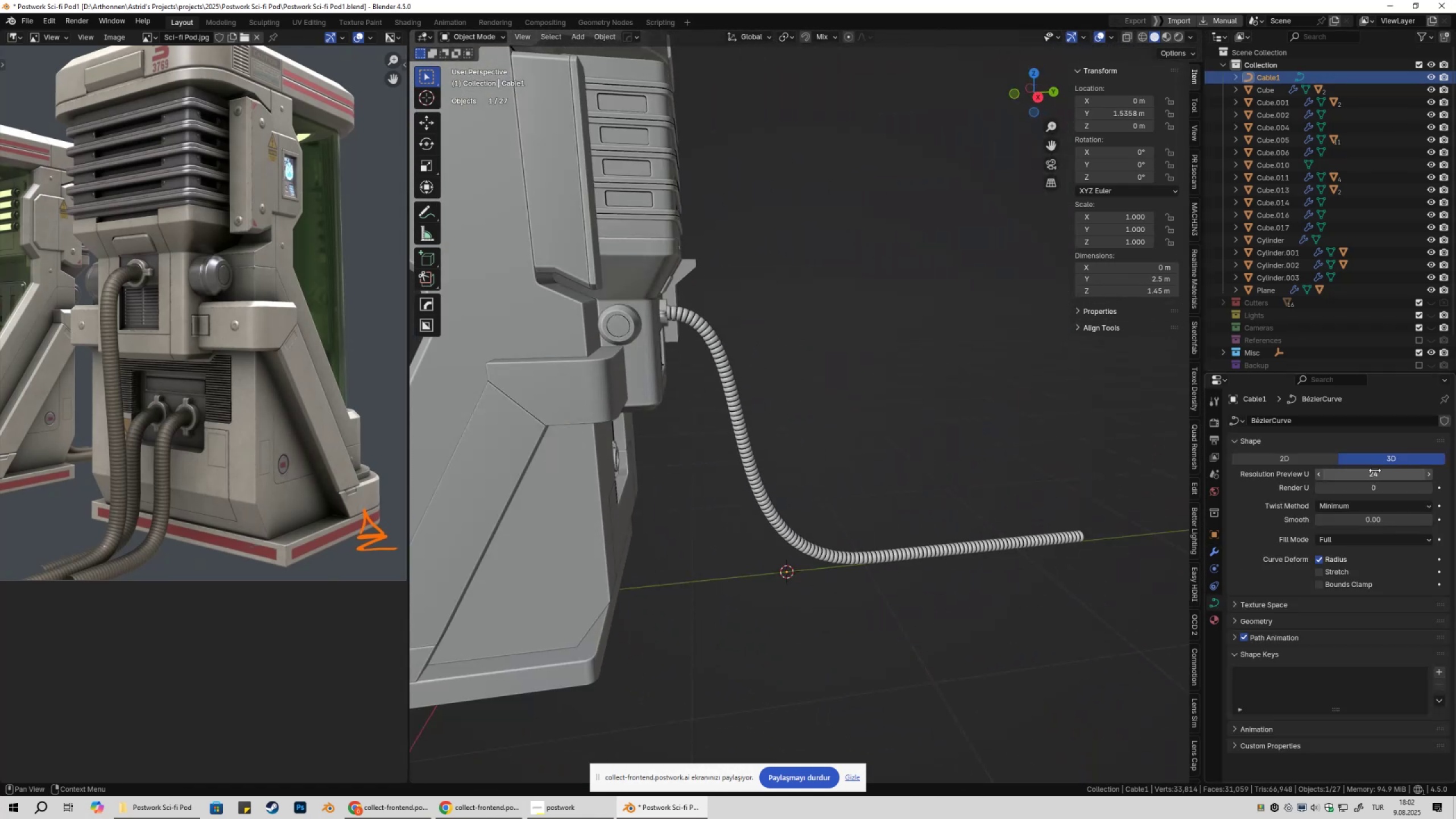 
key(Shift+ShiftLeft)
 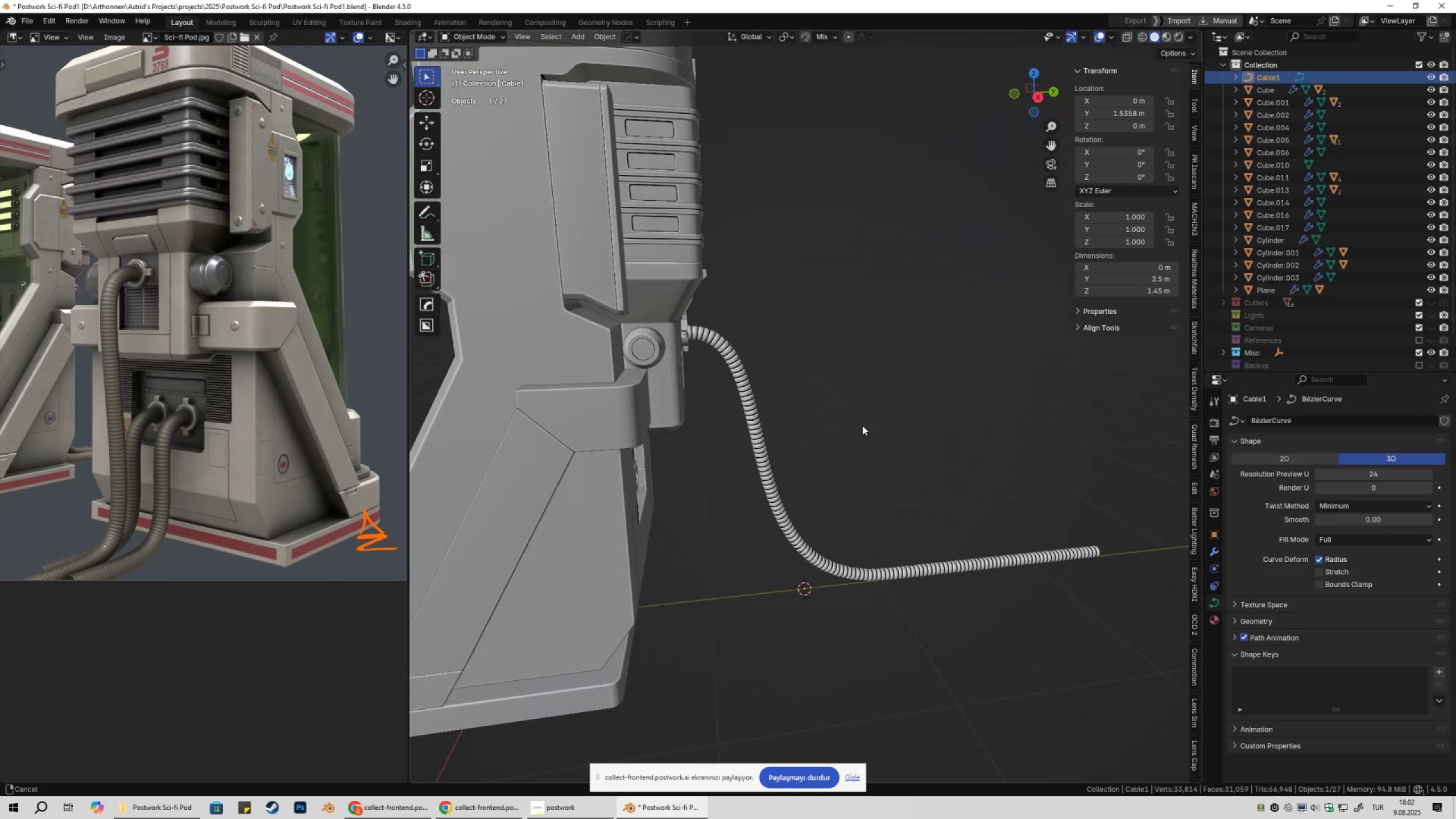 
scroll: coordinate [896, 409], scroll_direction: up, amount: 5.0
 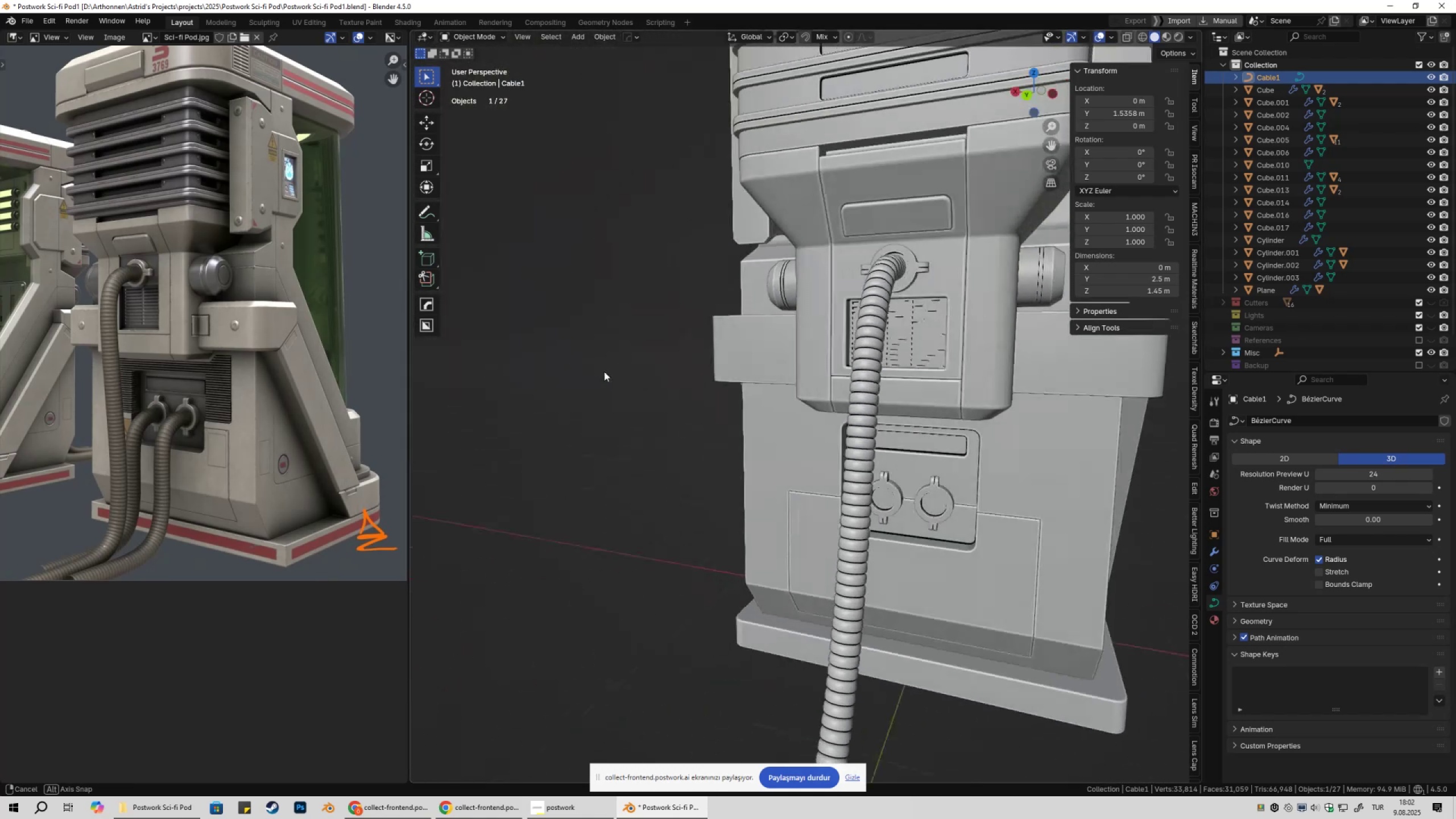 
scroll: coordinate [781, 367], scroll_direction: down, amount: 6.0
 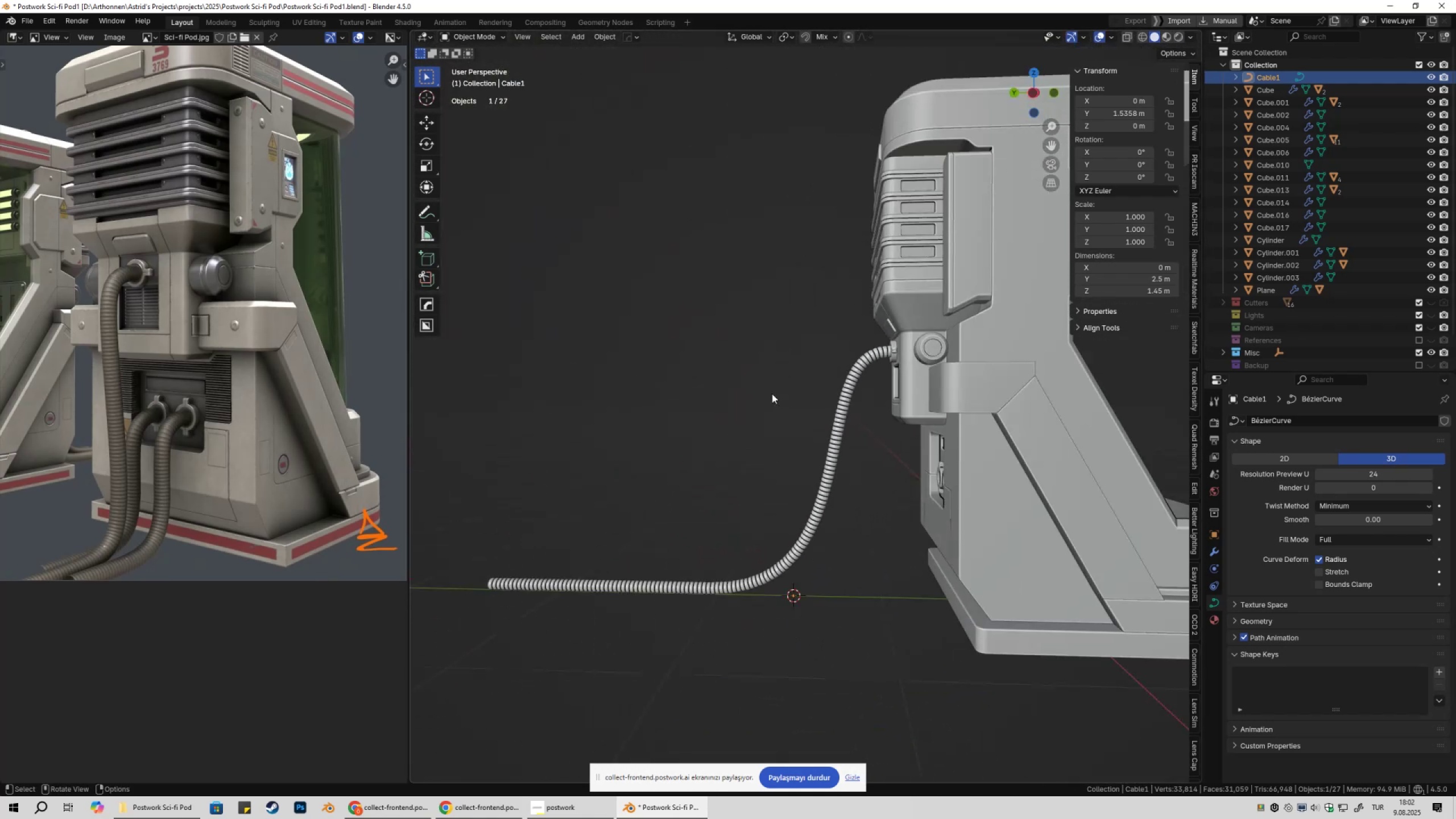 
key(Shift+ShiftLeft)
 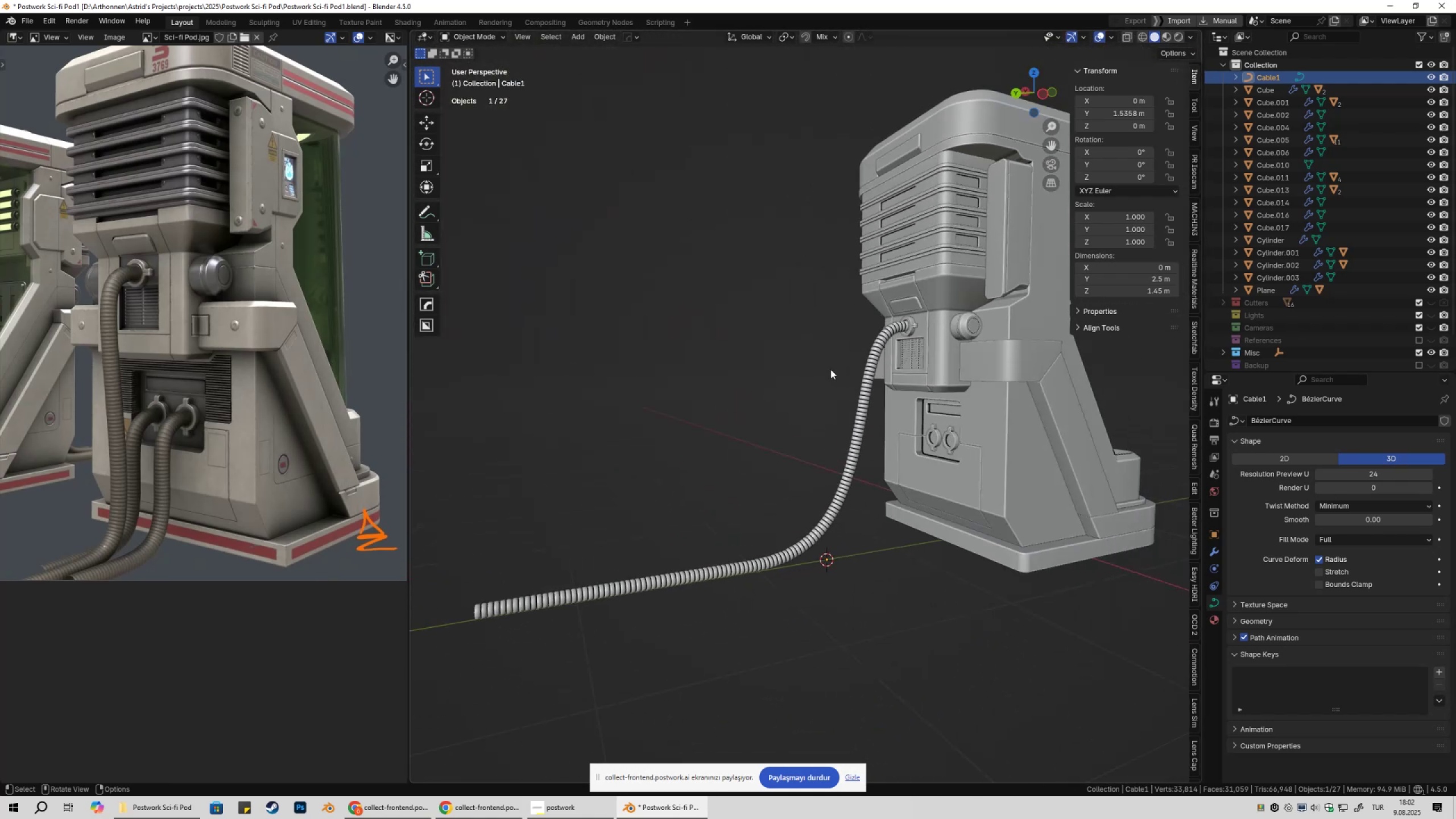 
key(Control+ControlLeft)
 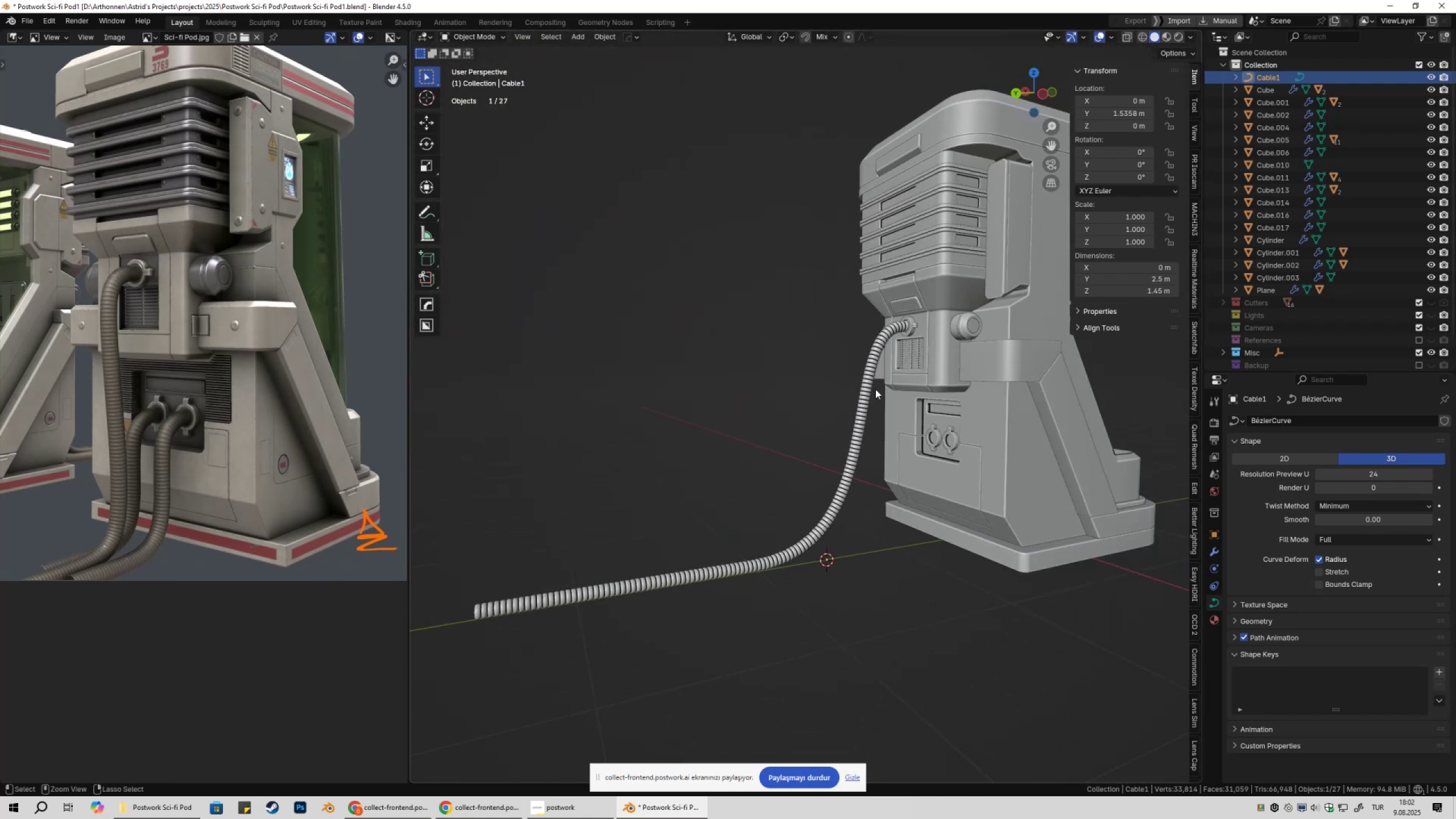 
key(Control+S)
 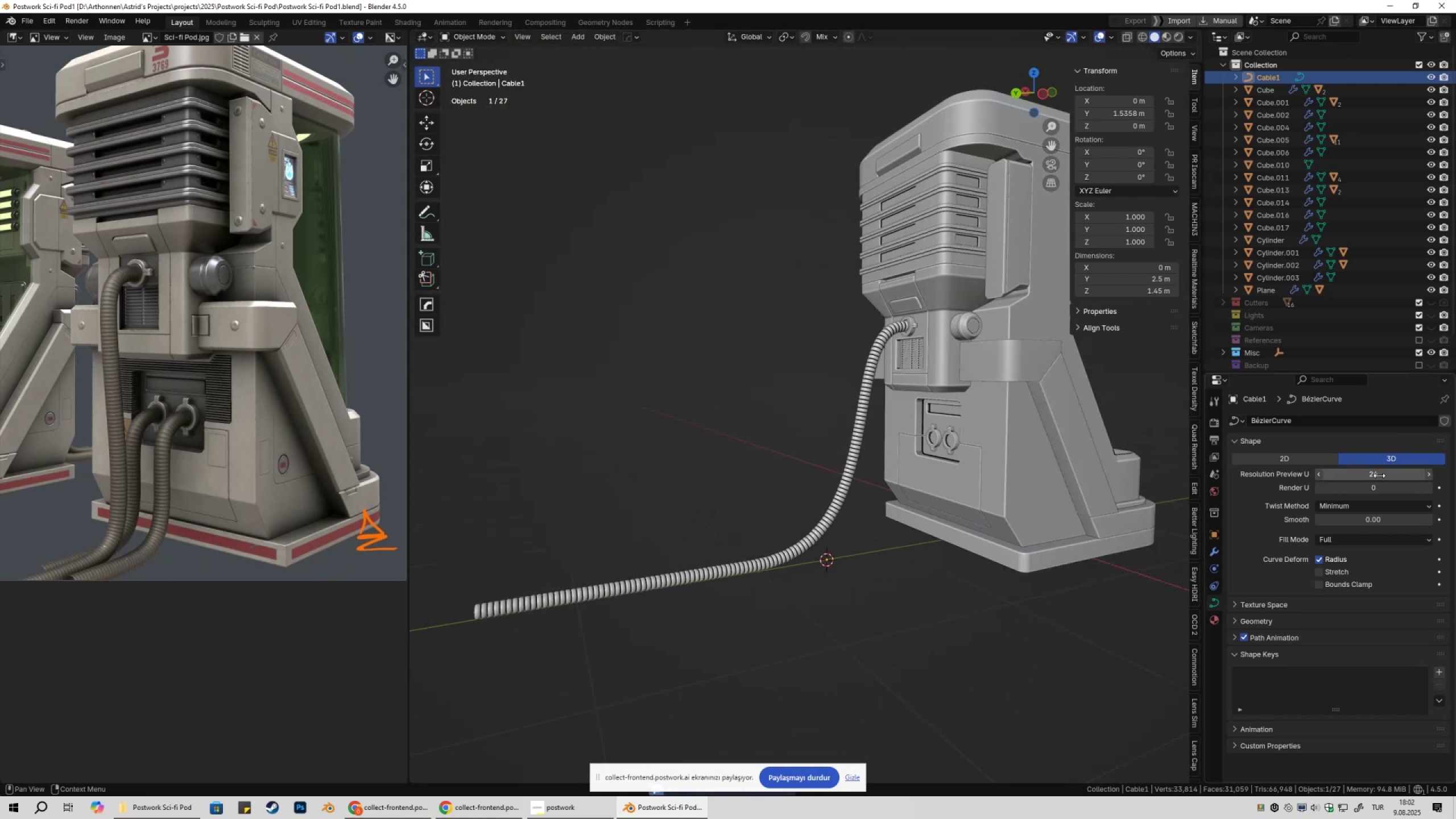 
left_click_drag(start_coordinate=[1379, 476], to_coordinate=[214, 476])
 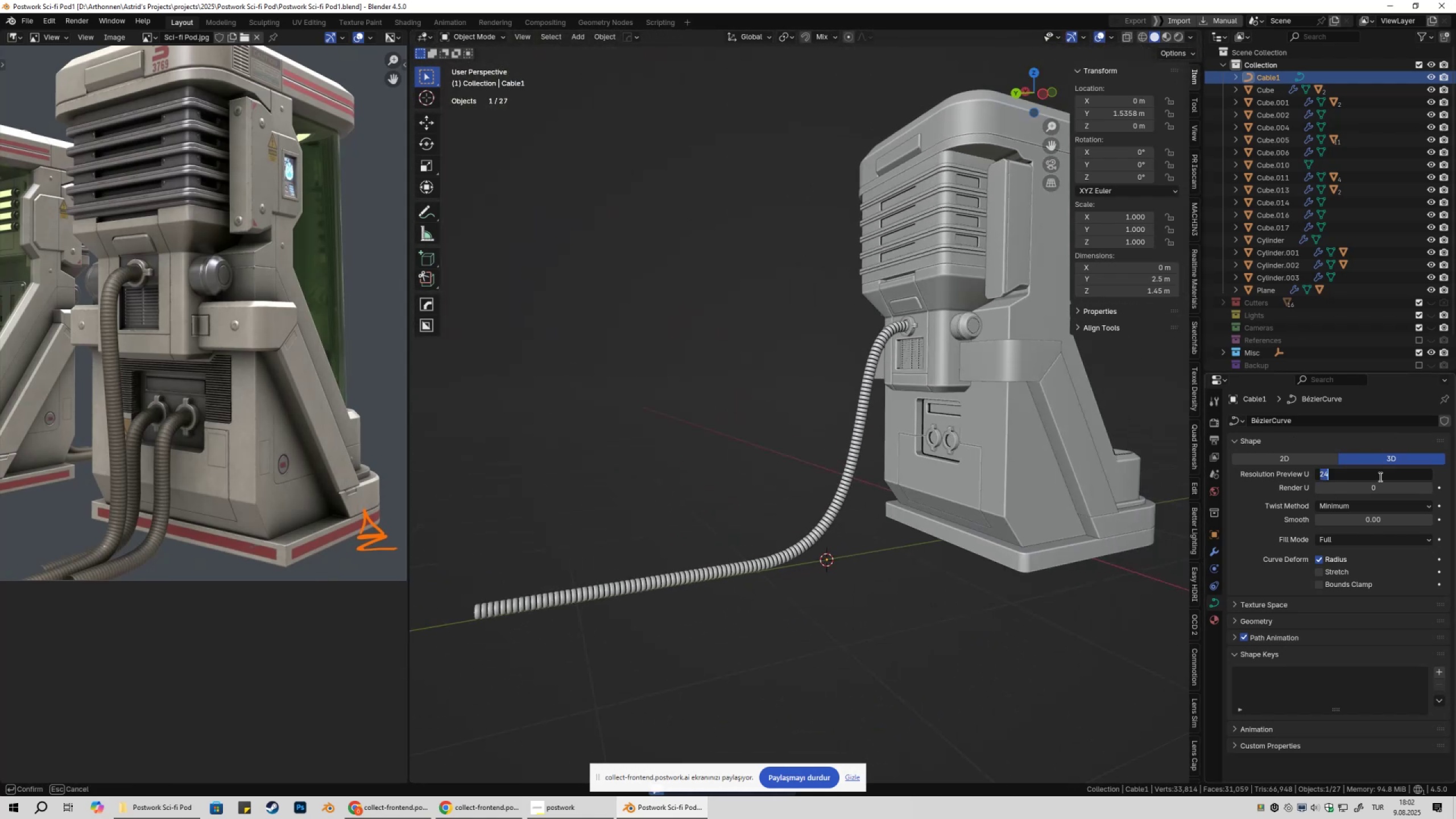 
key(Numpad1)
 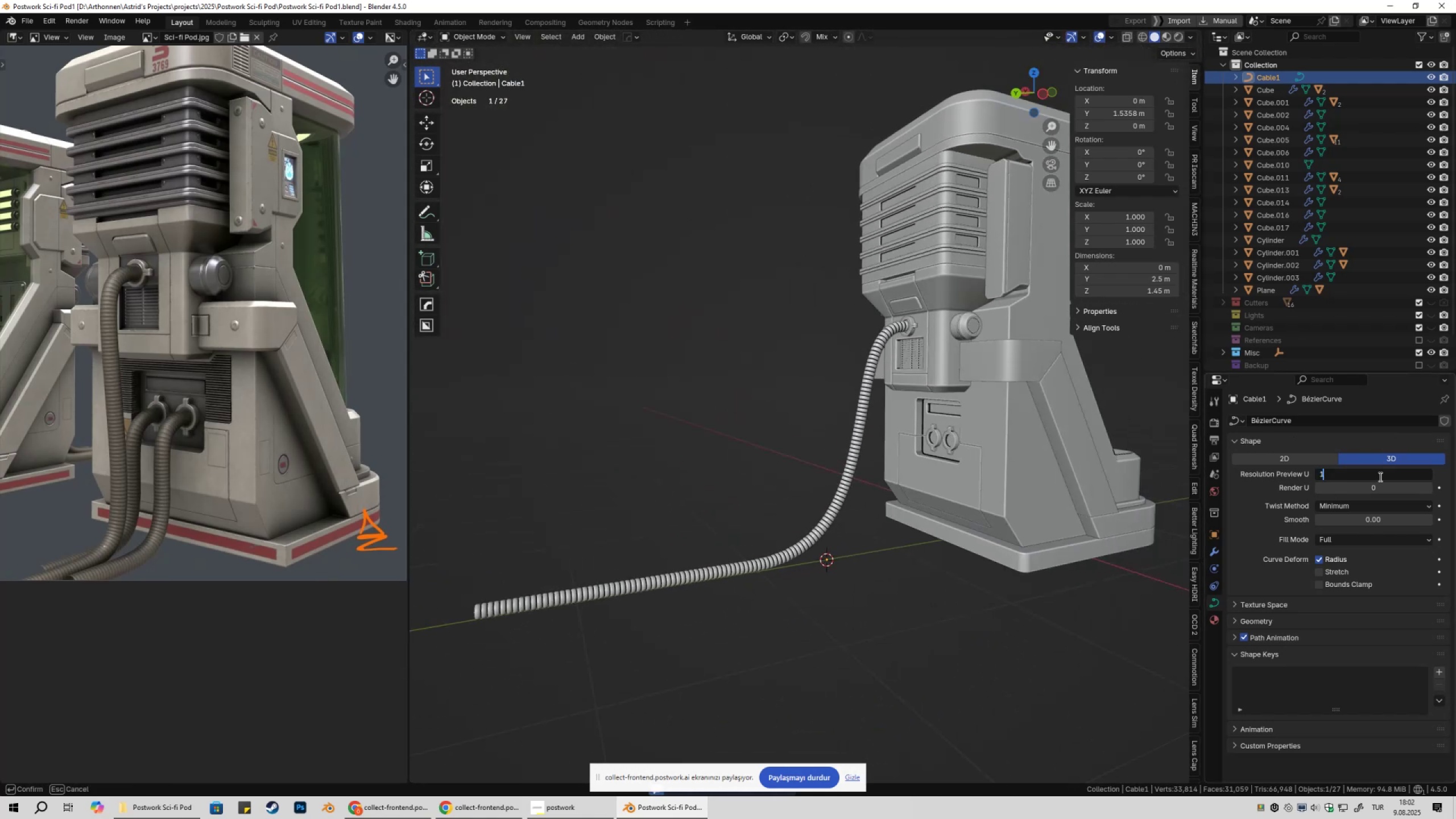 
key(Numpad2)
 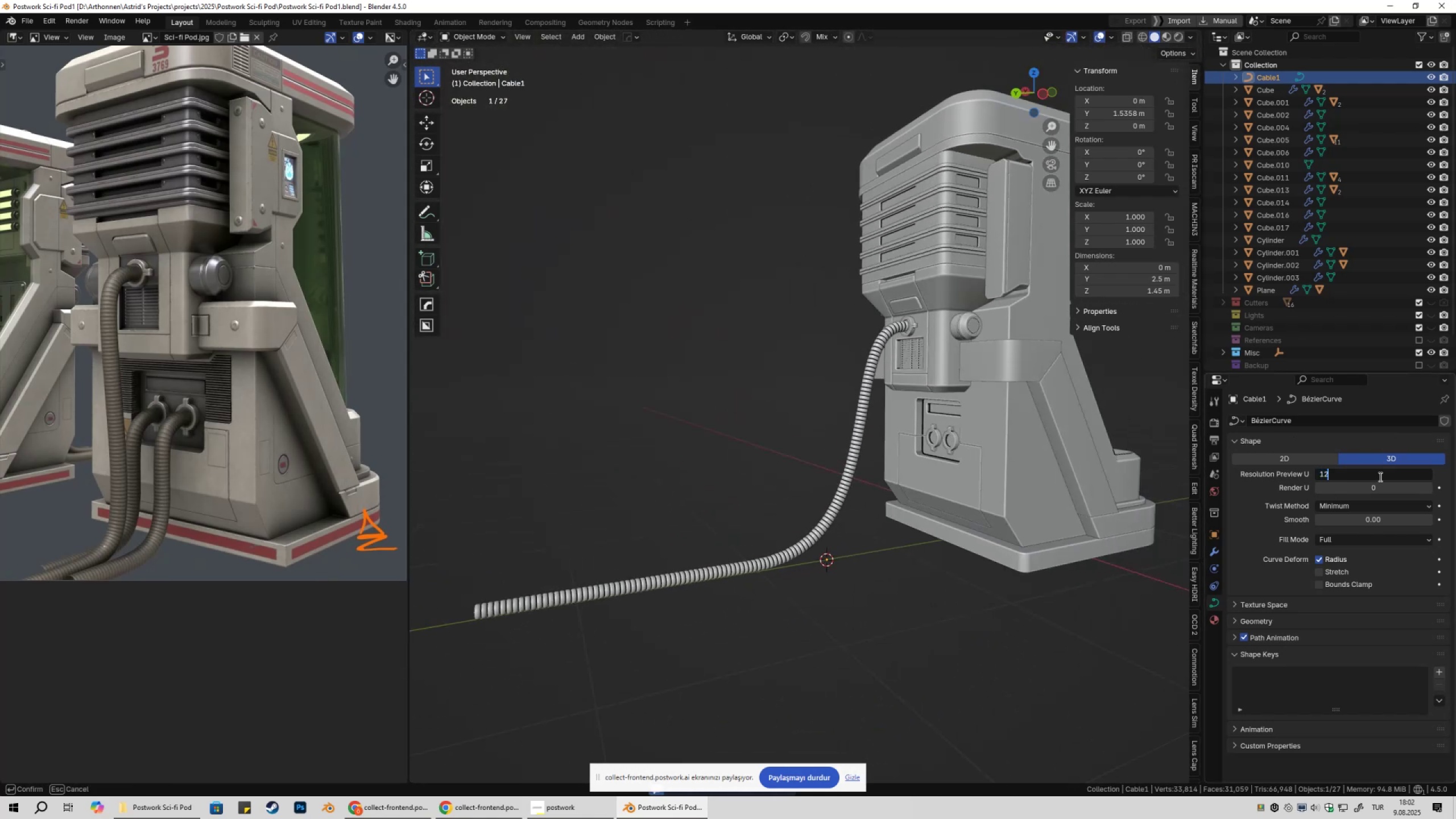 
key(NumpadEnter)
 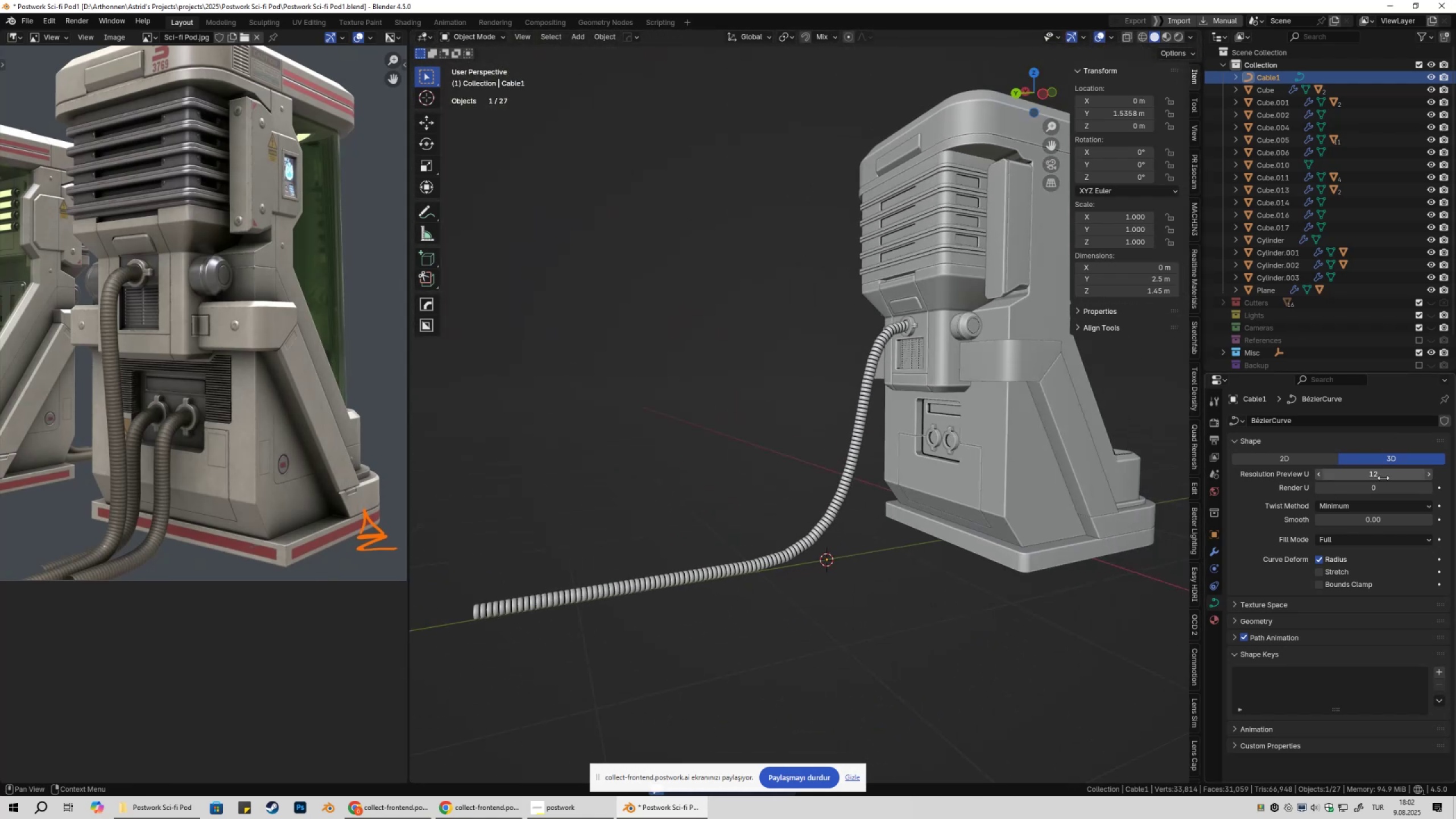 
left_click([1383, 478])
 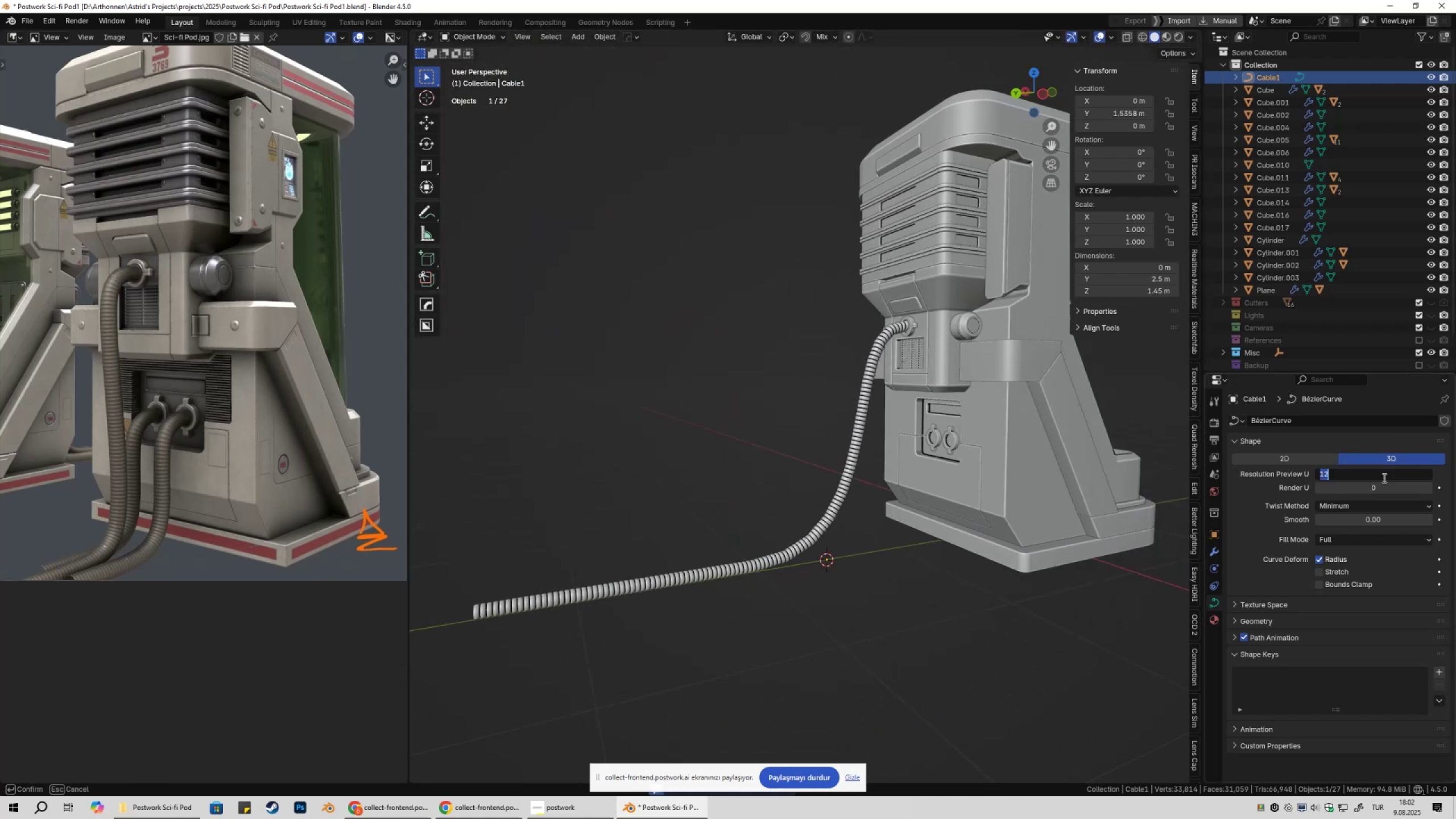 
key(Numpad3)
 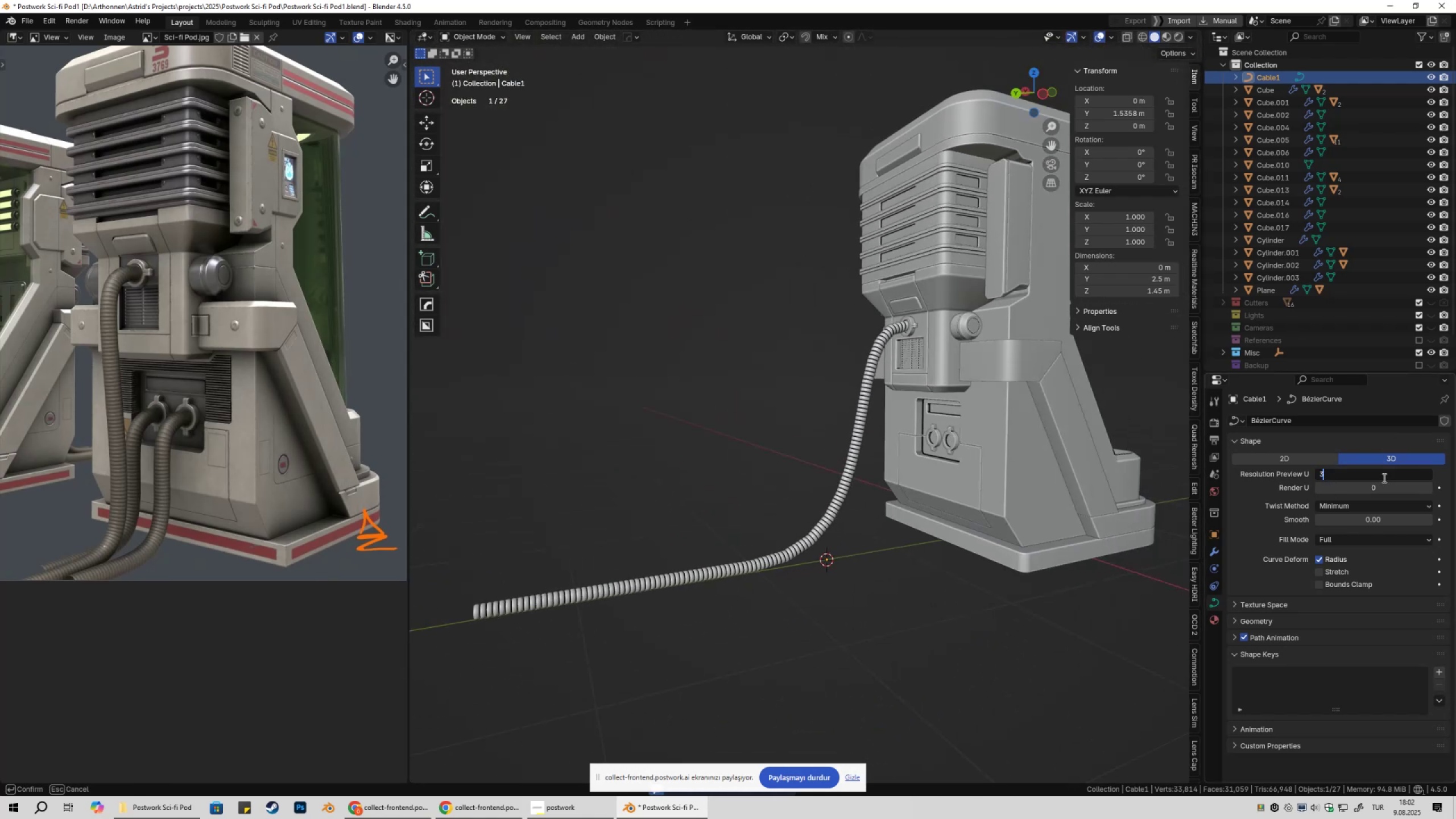 
key(Numpad6)
 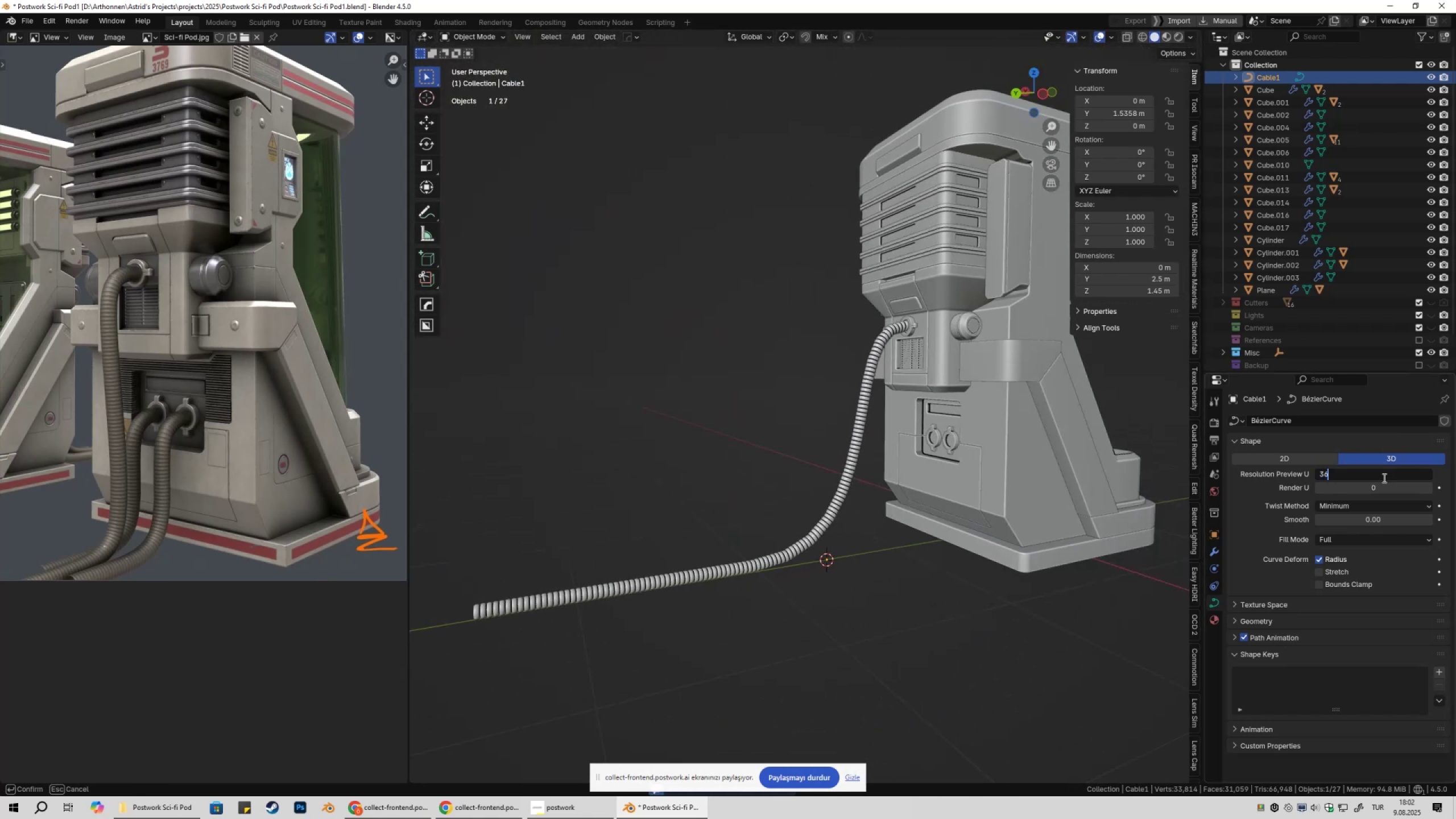 
key(NumpadEnter)
 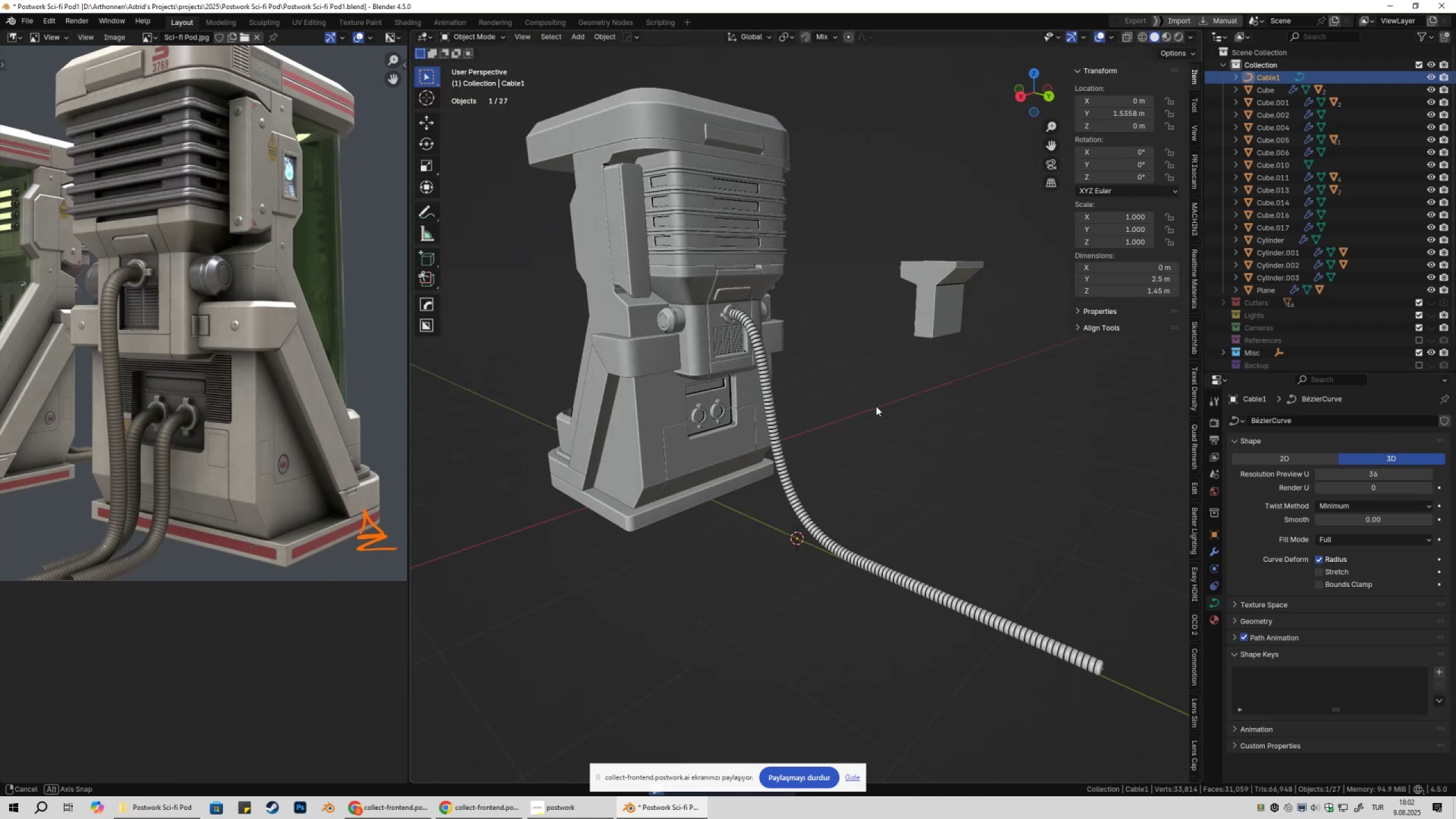 
scroll: coordinate [832, 384], scroll_direction: up, amount: 2.0
 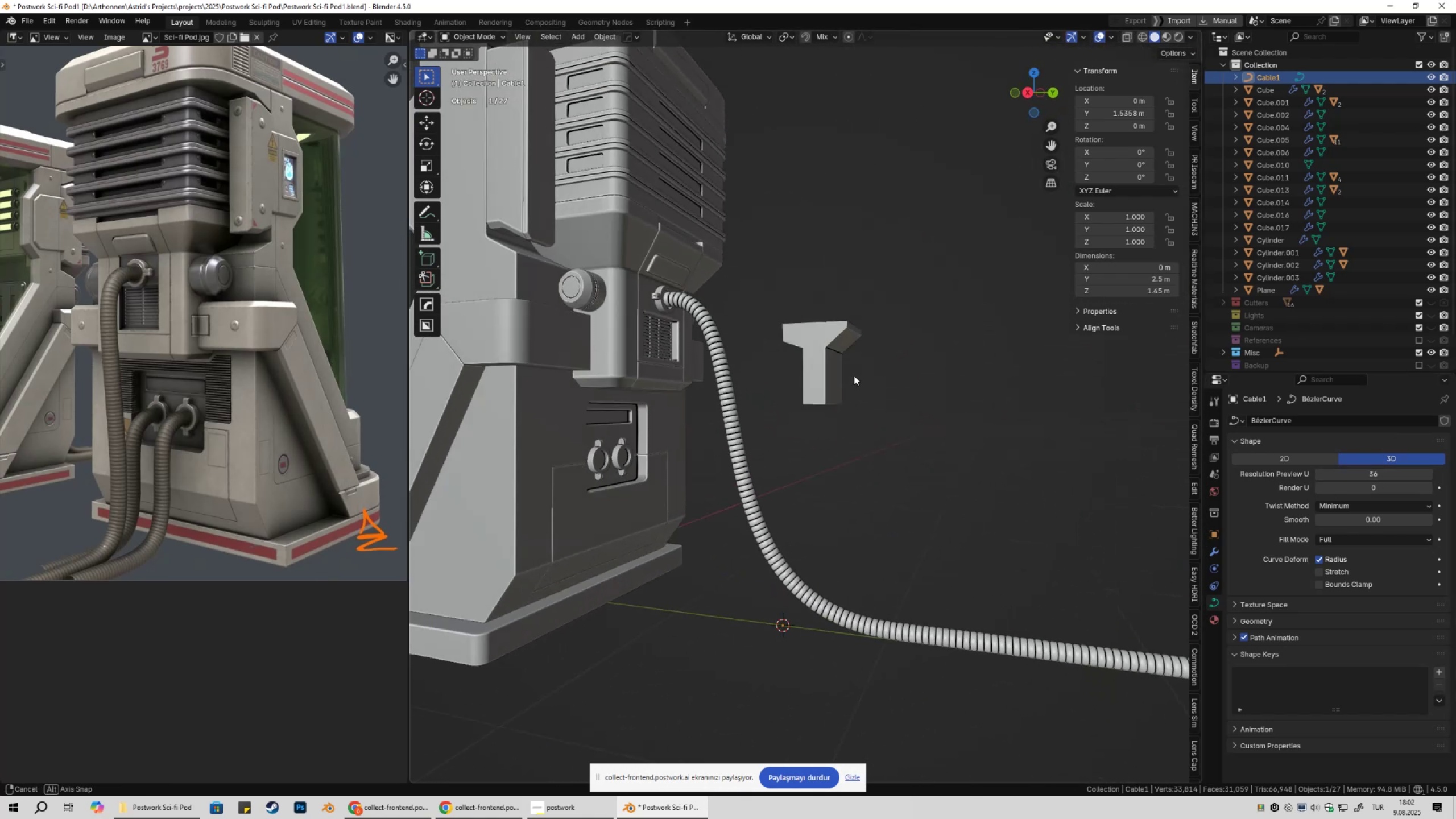 
key(Control+ControlLeft)
 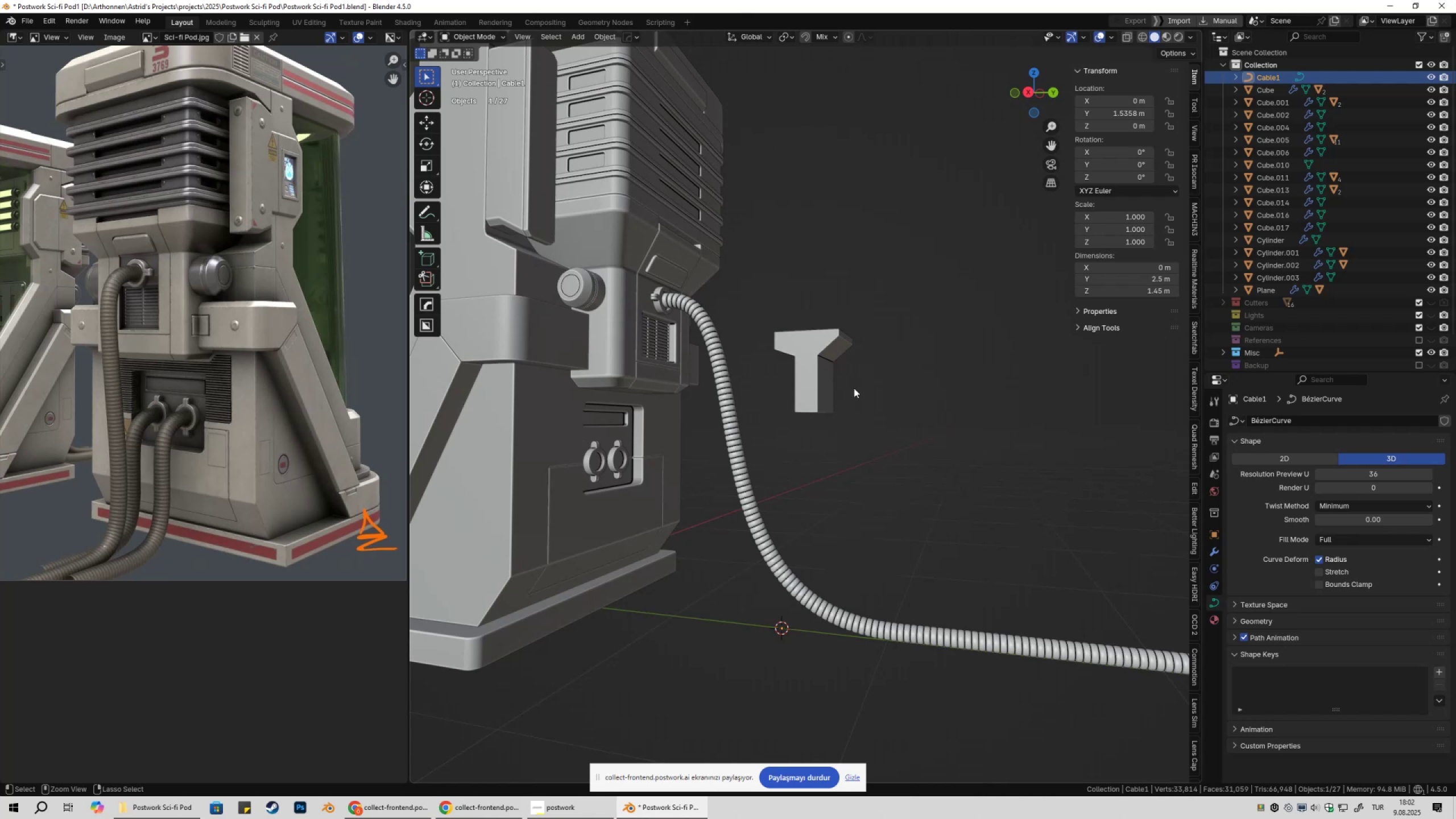 
key(Control+S)
 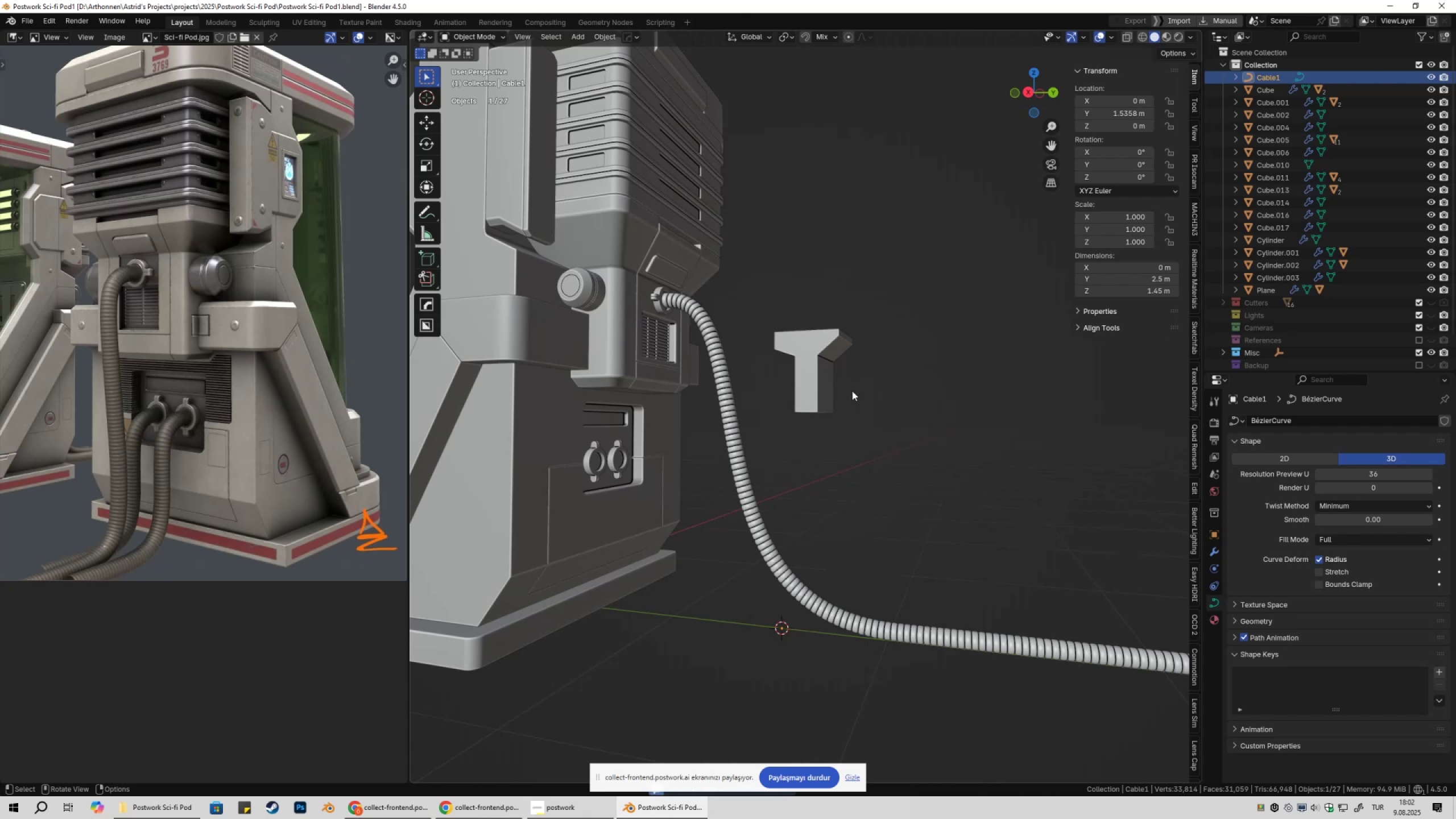 
scroll: coordinate [855, 417], scroll_direction: down, amount: 3.0
 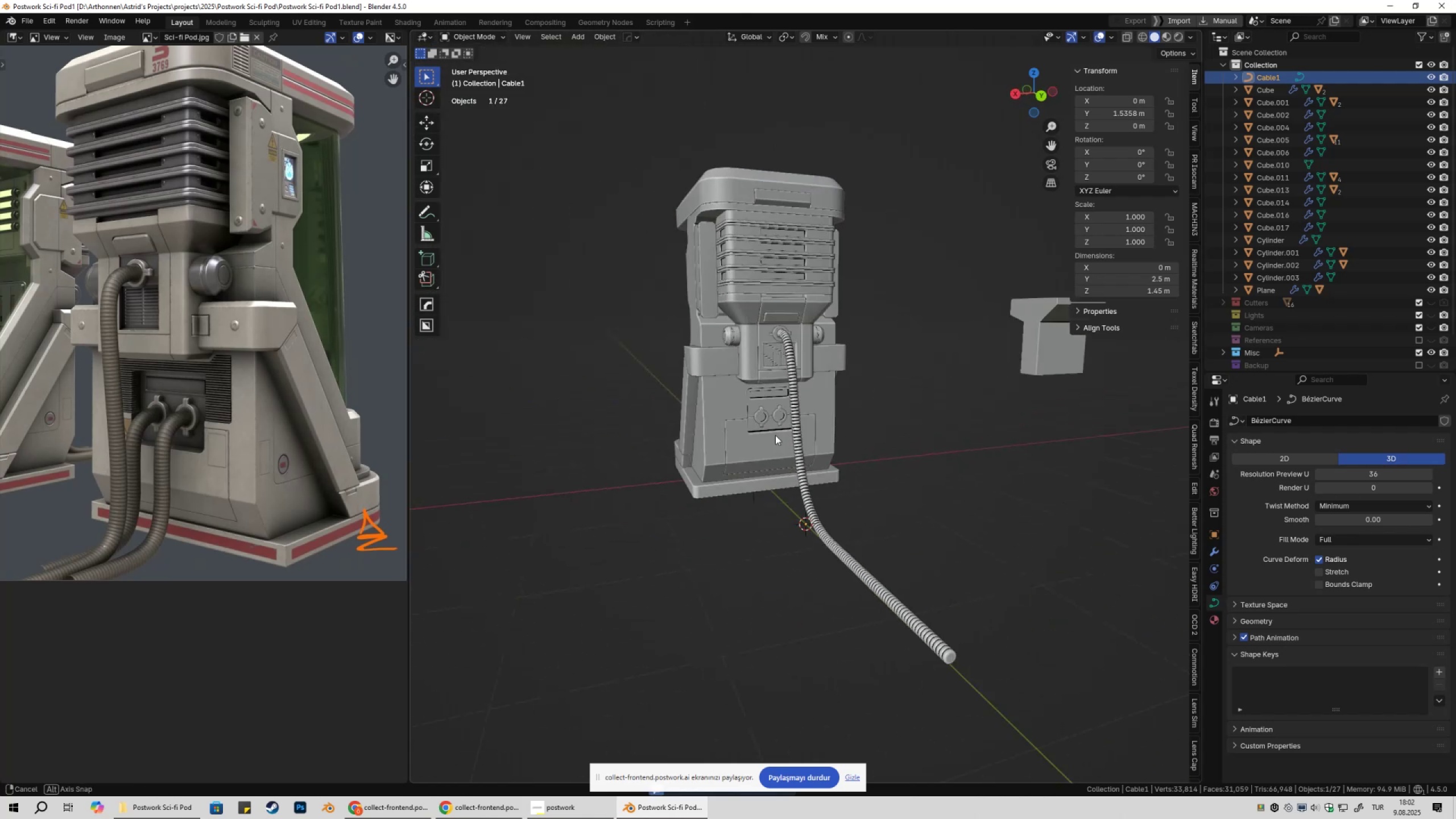 
key(Shift+ShiftLeft)
 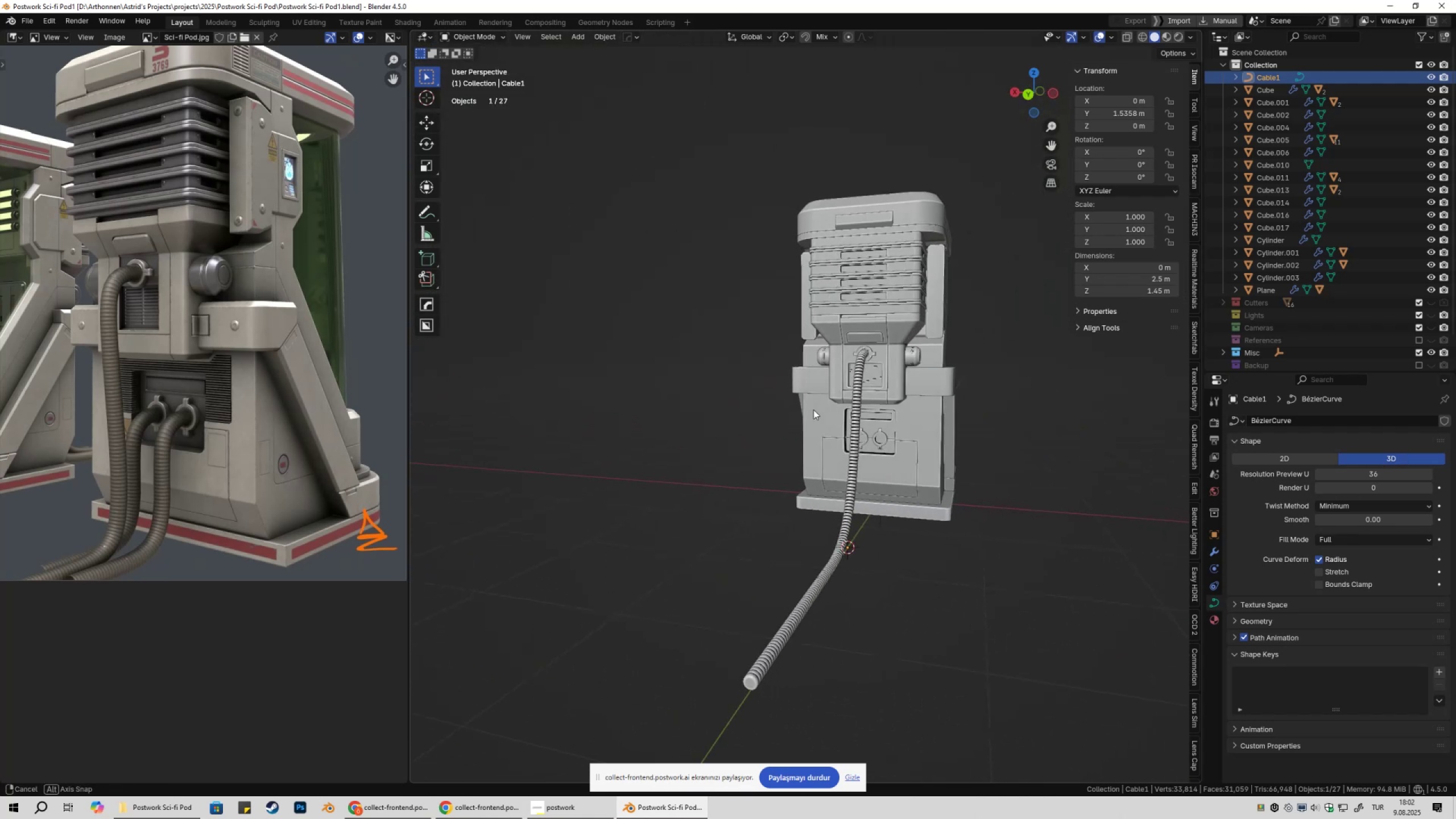 
wait(6.39)
 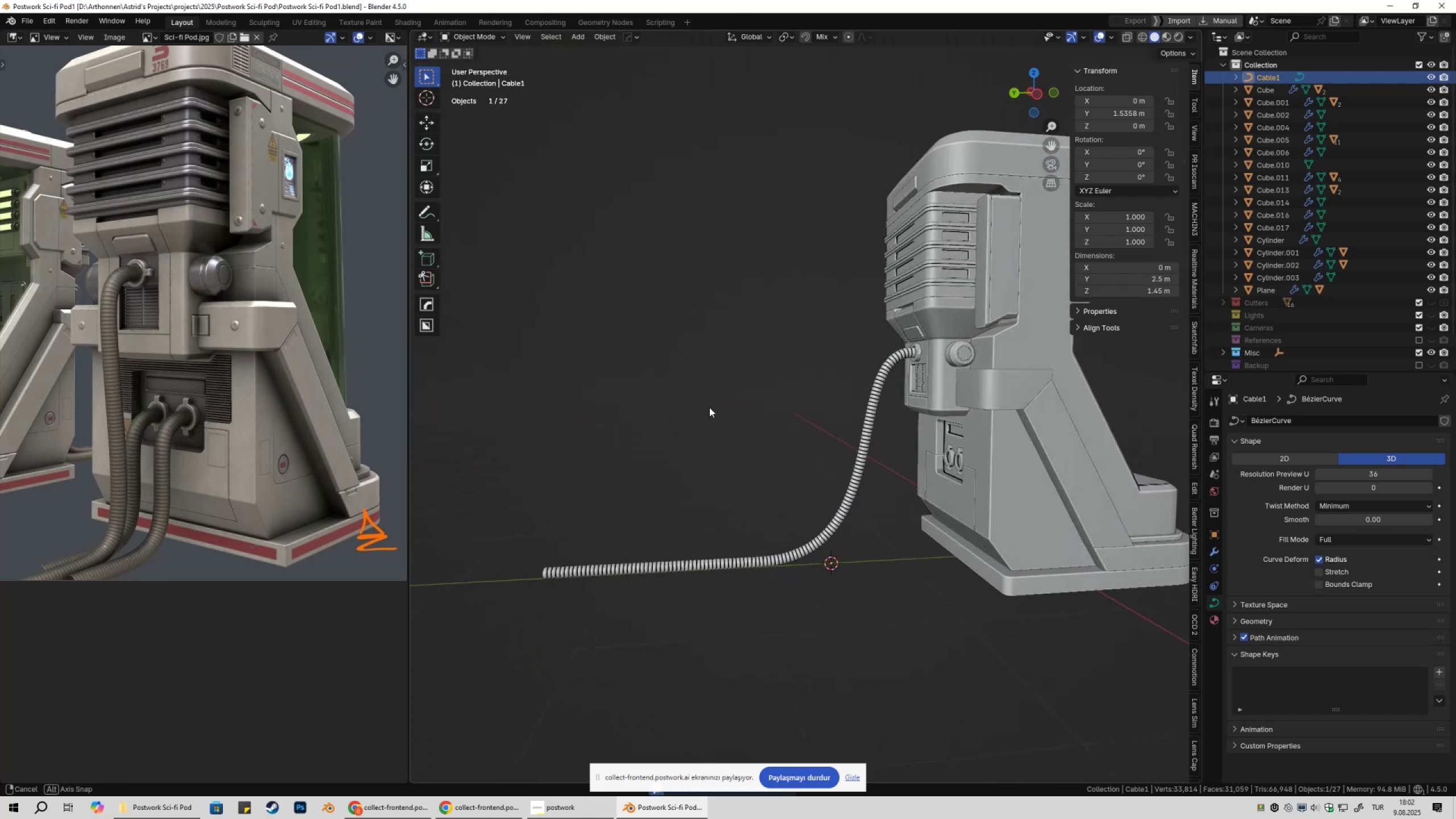 
double_click([1268, 78])
 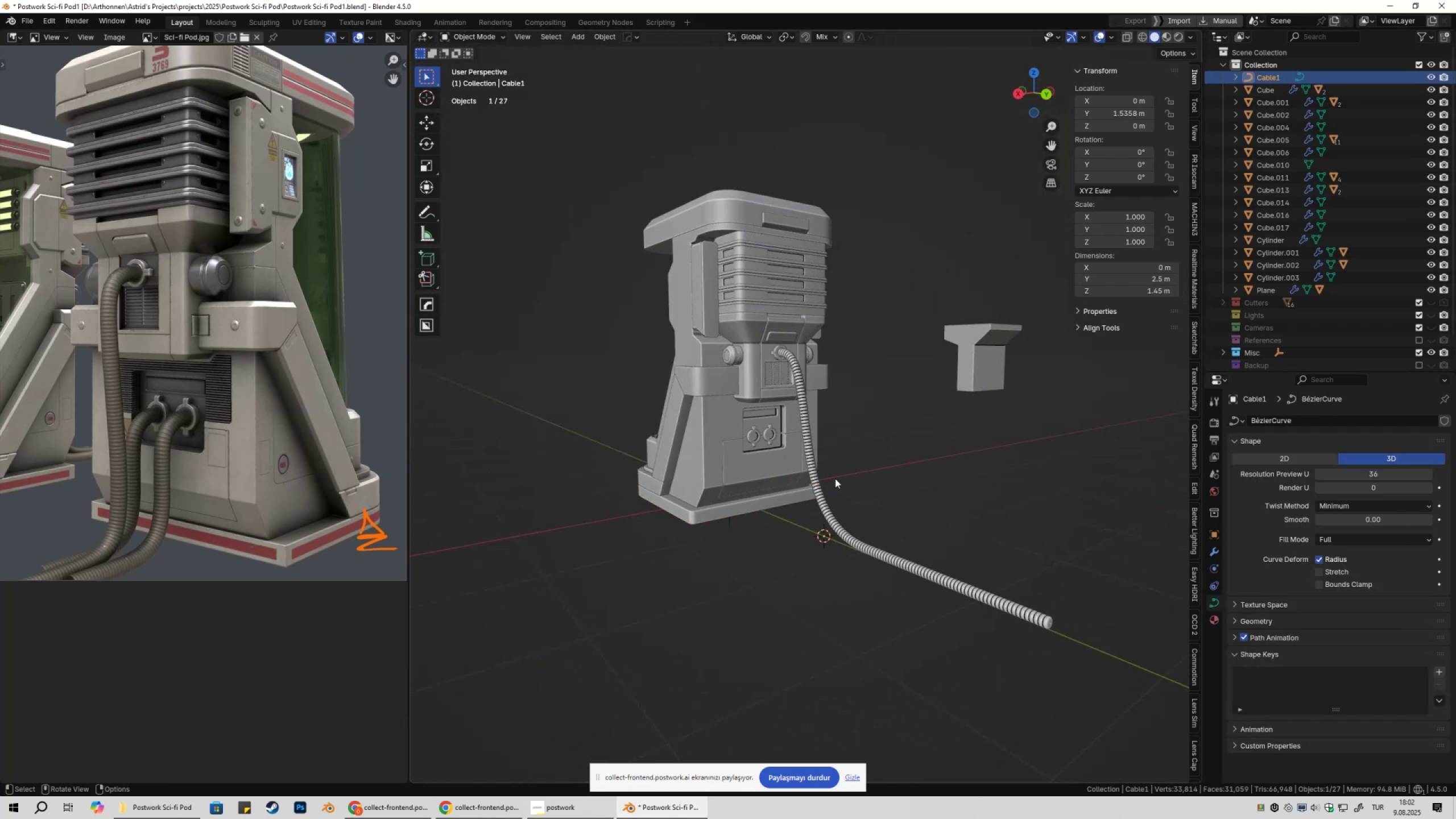 
left_click([863, 535])
 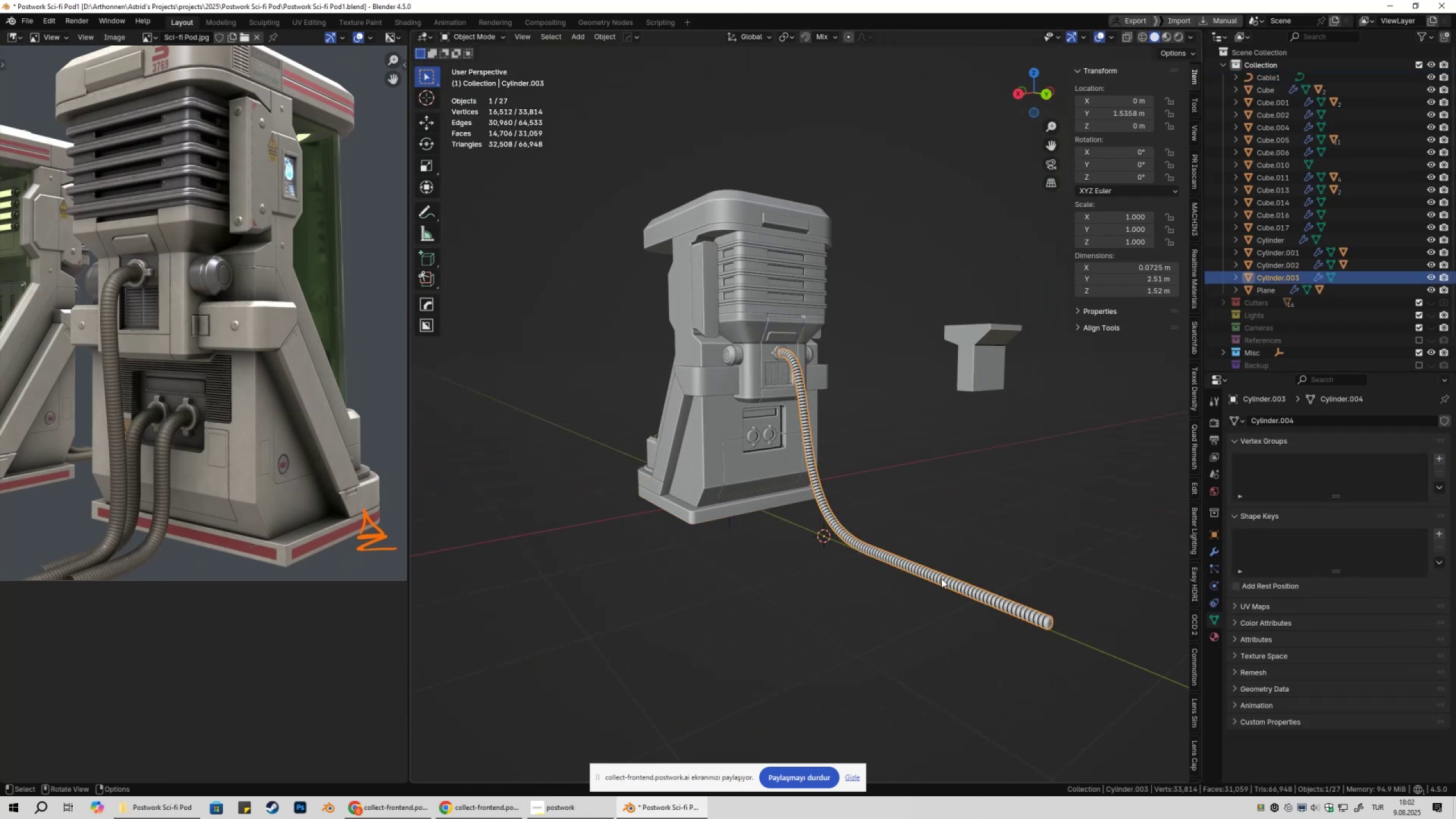 
key(Z)
 